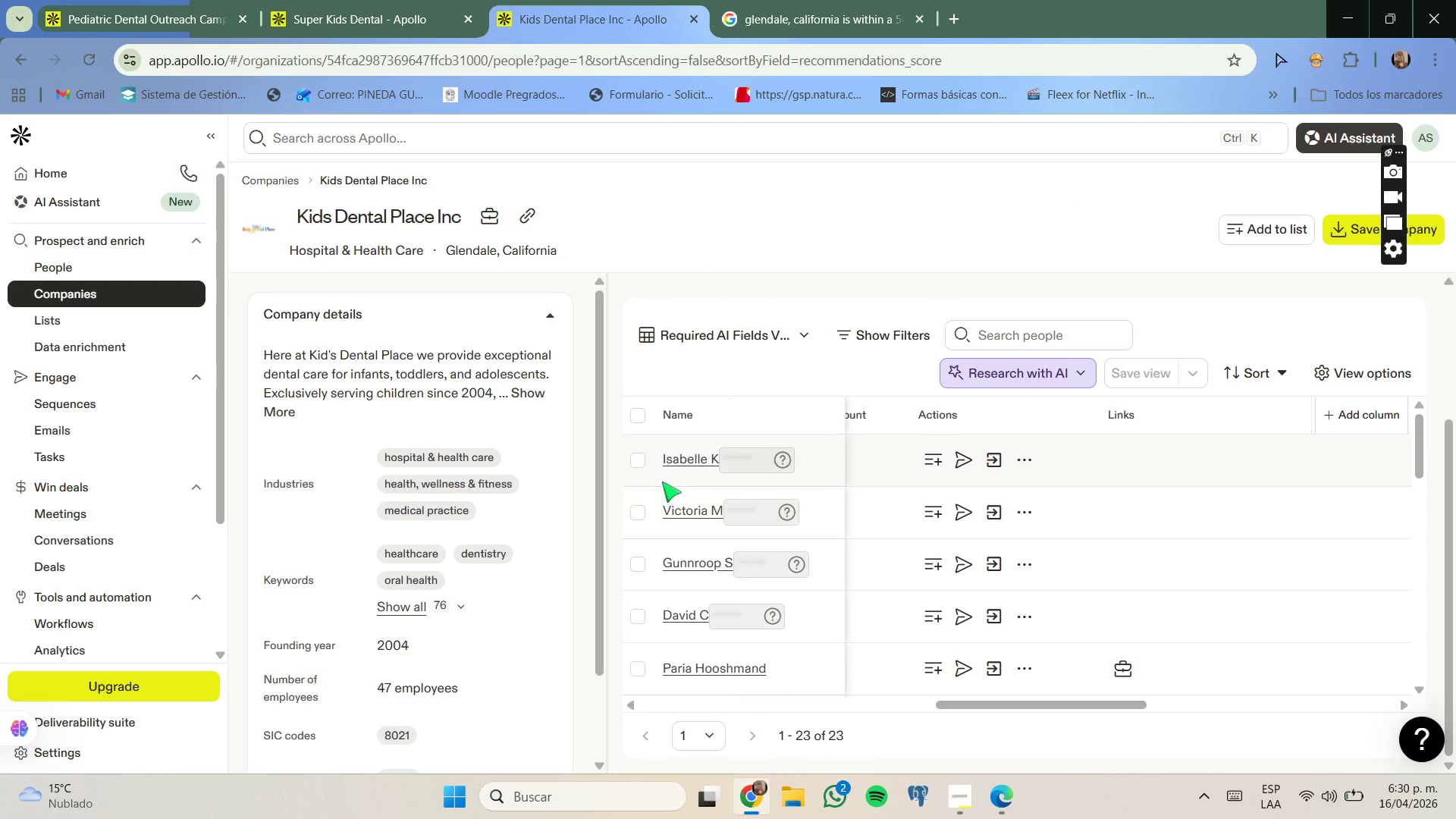 
left_click([640, 466])
 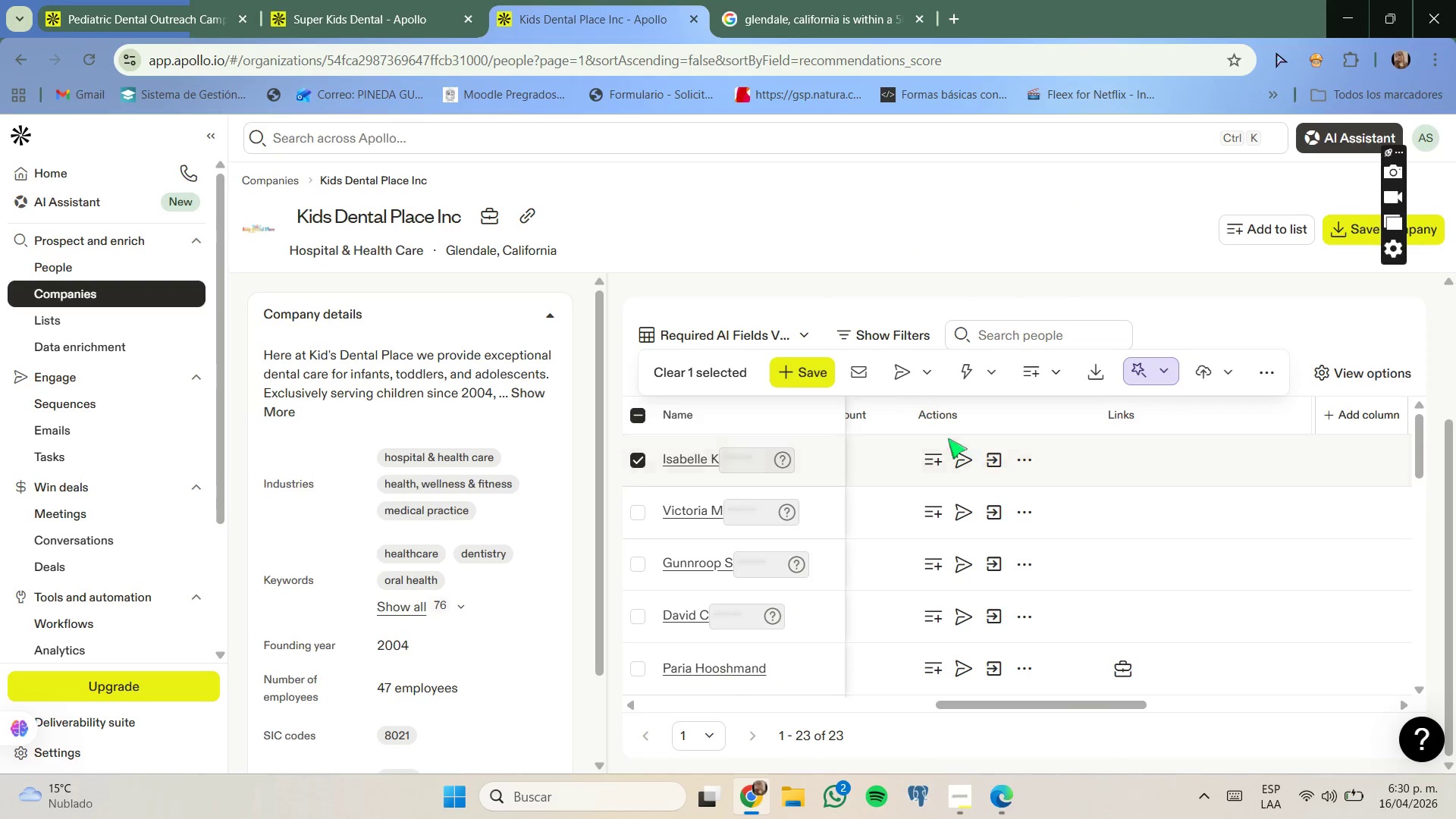 
left_click([1062, 378])
 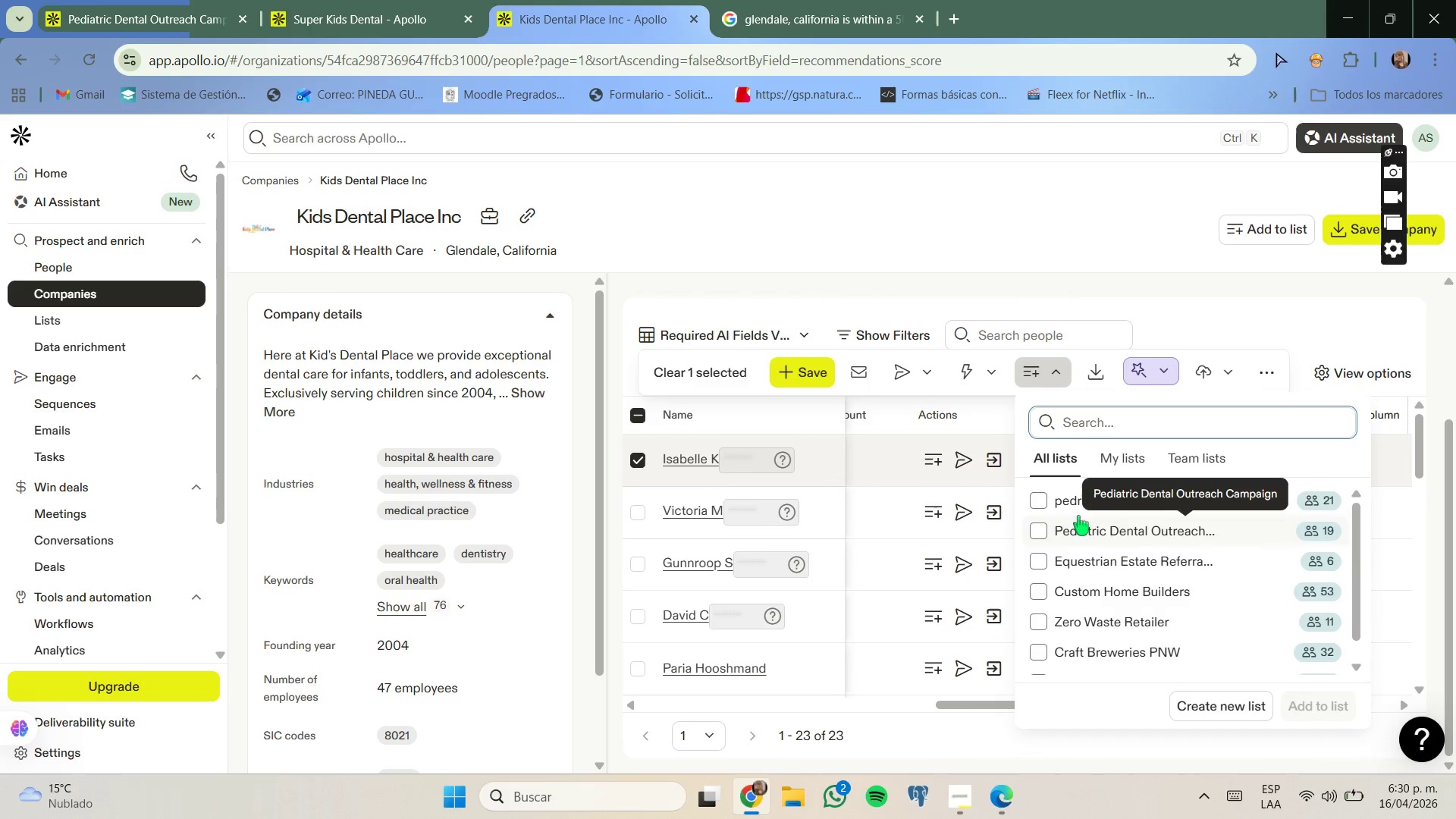 
left_click([1105, 534])
 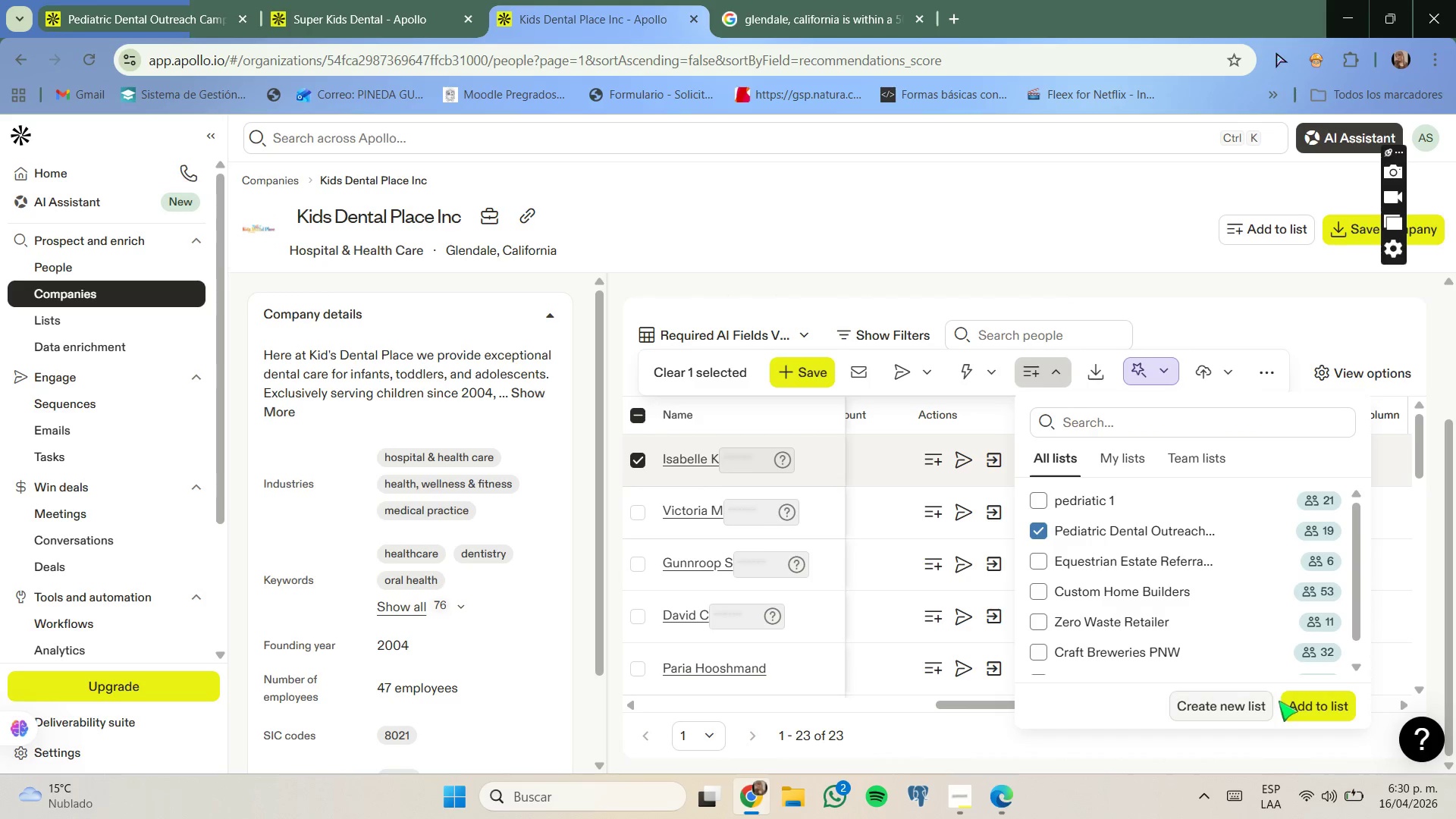 
left_click([1283, 701])
 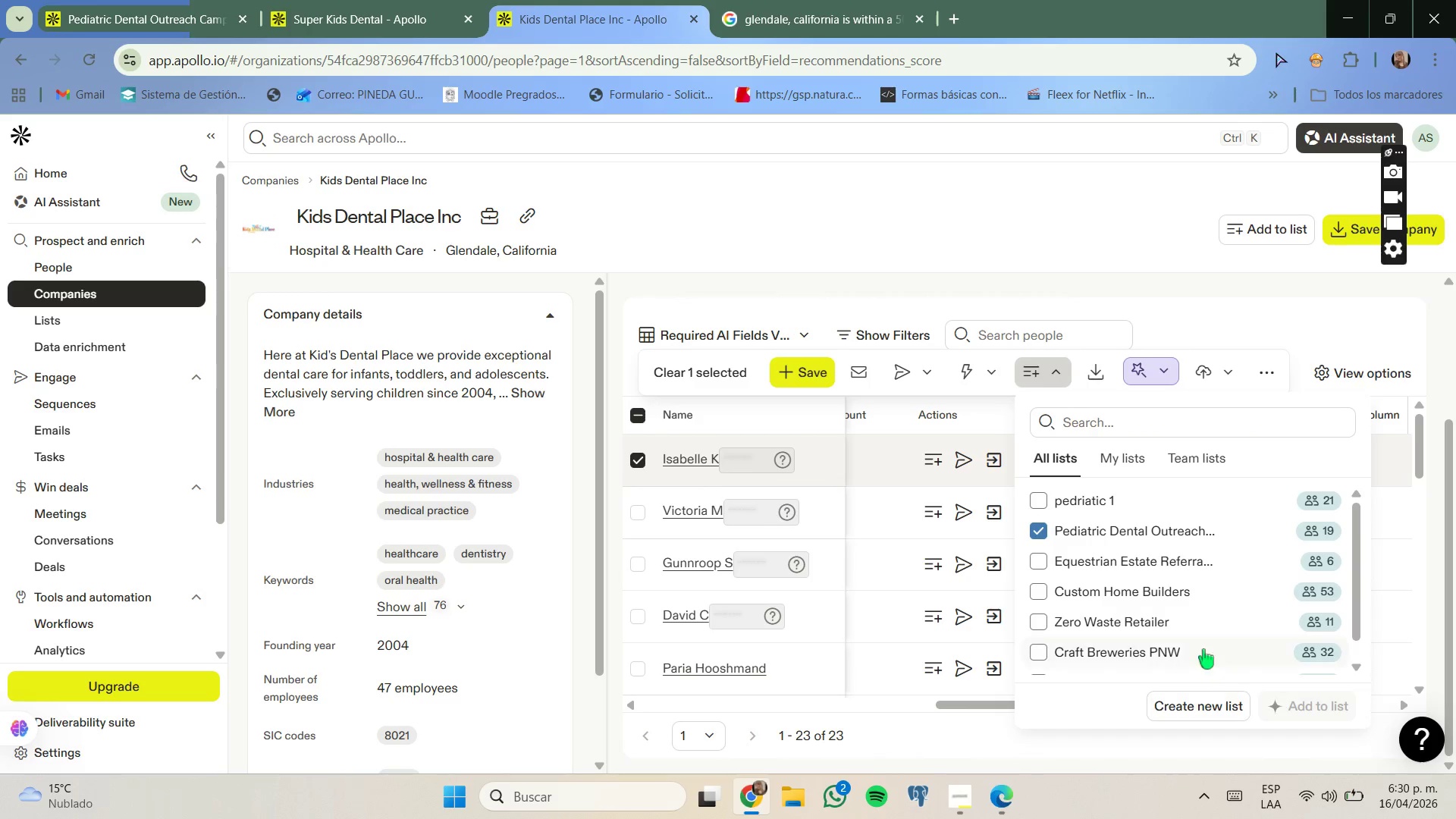 
mouse_move([1010, 535])
 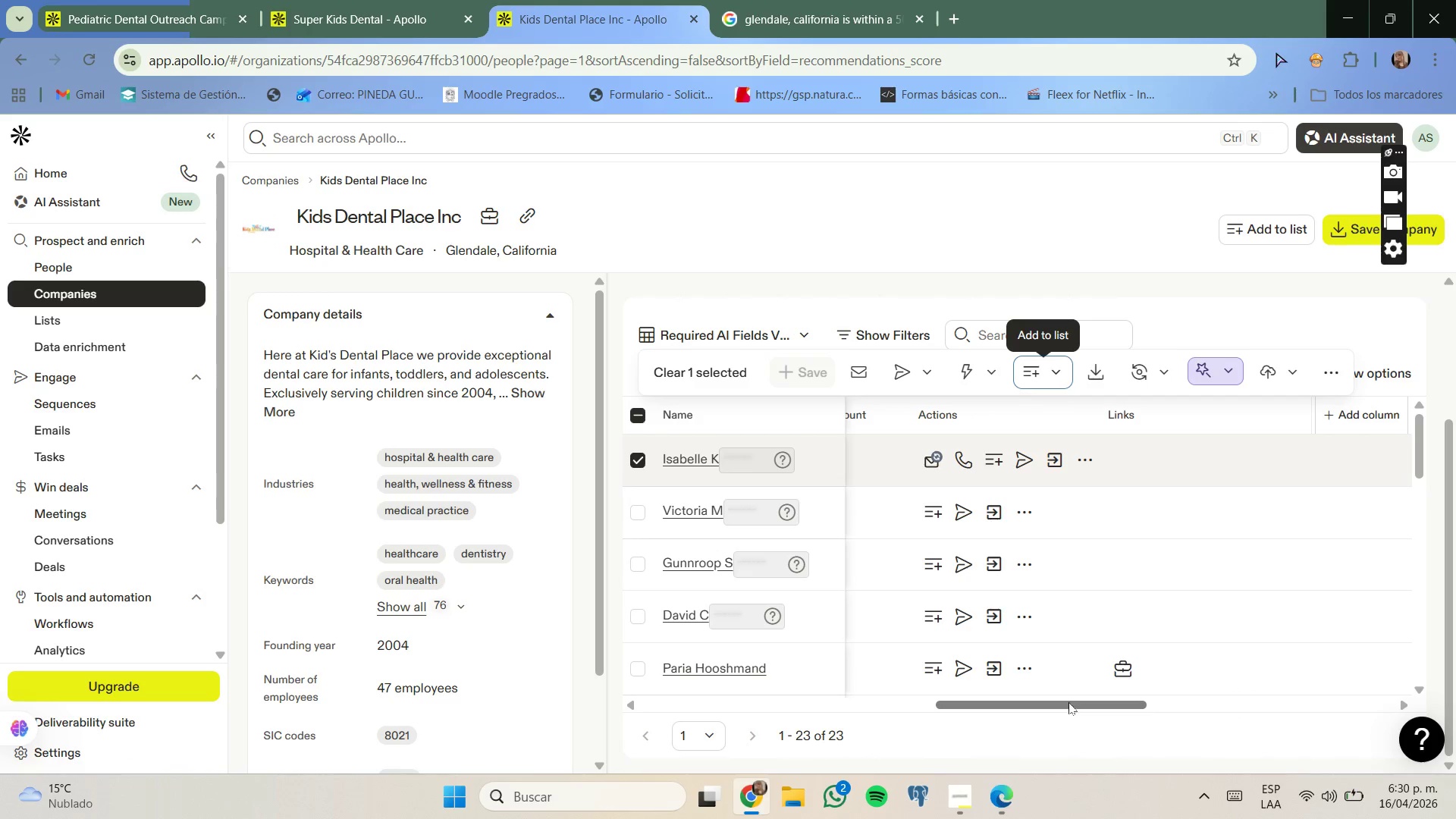 
left_click_drag(start_coordinate=[1068, 703], to_coordinate=[832, 673])
 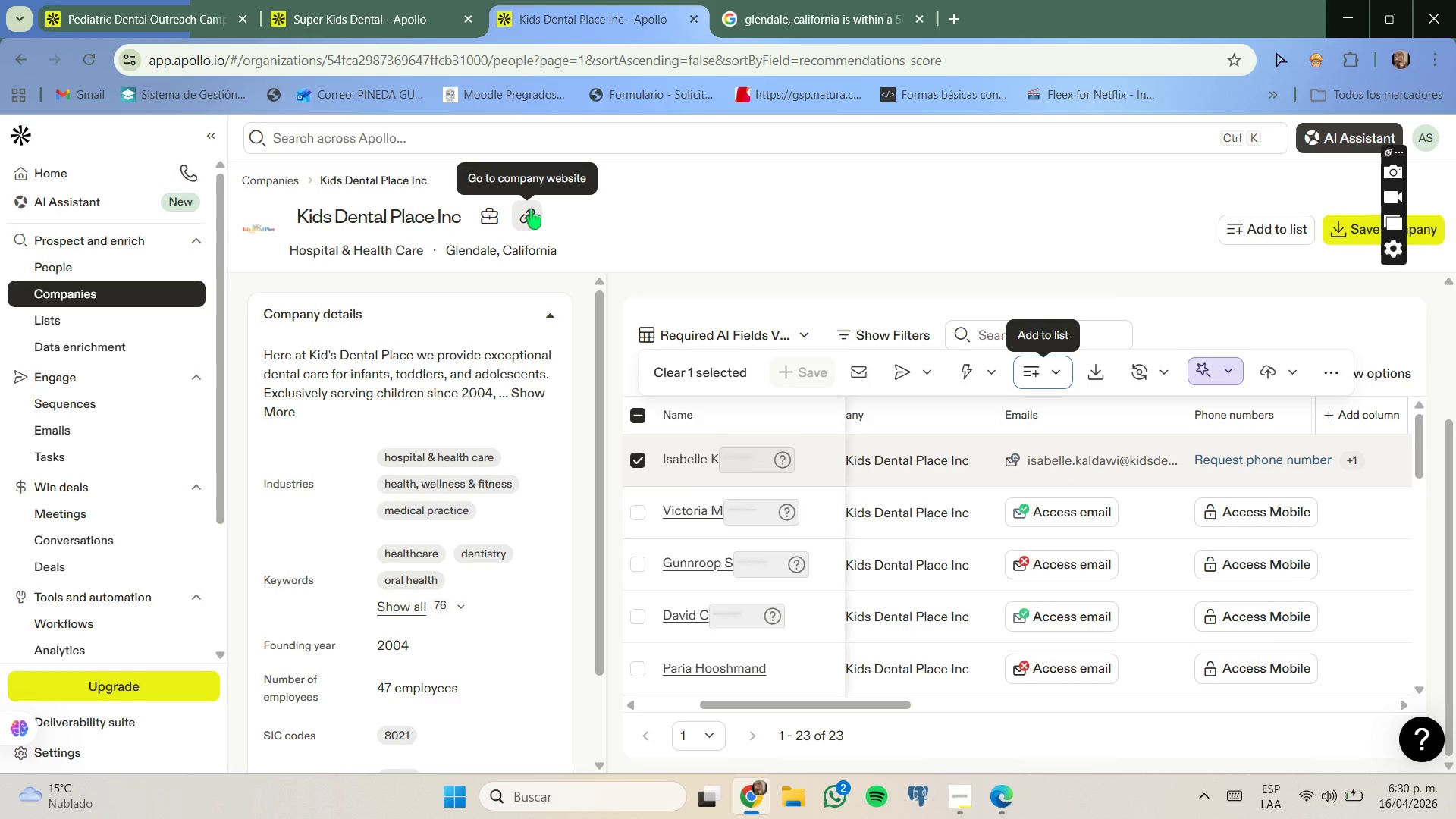 
left_click([531, 209])
 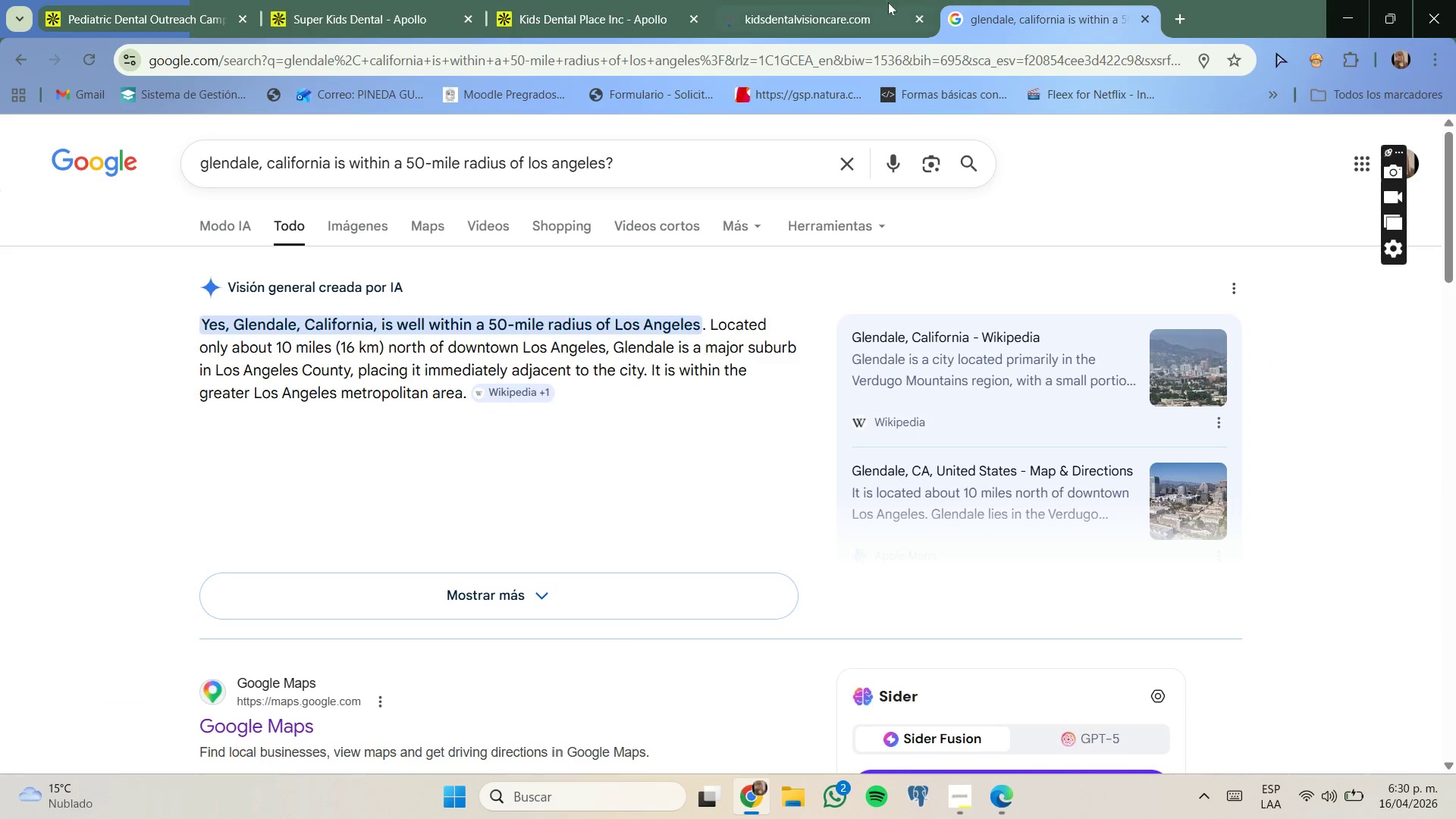 
left_click([861, 0])
 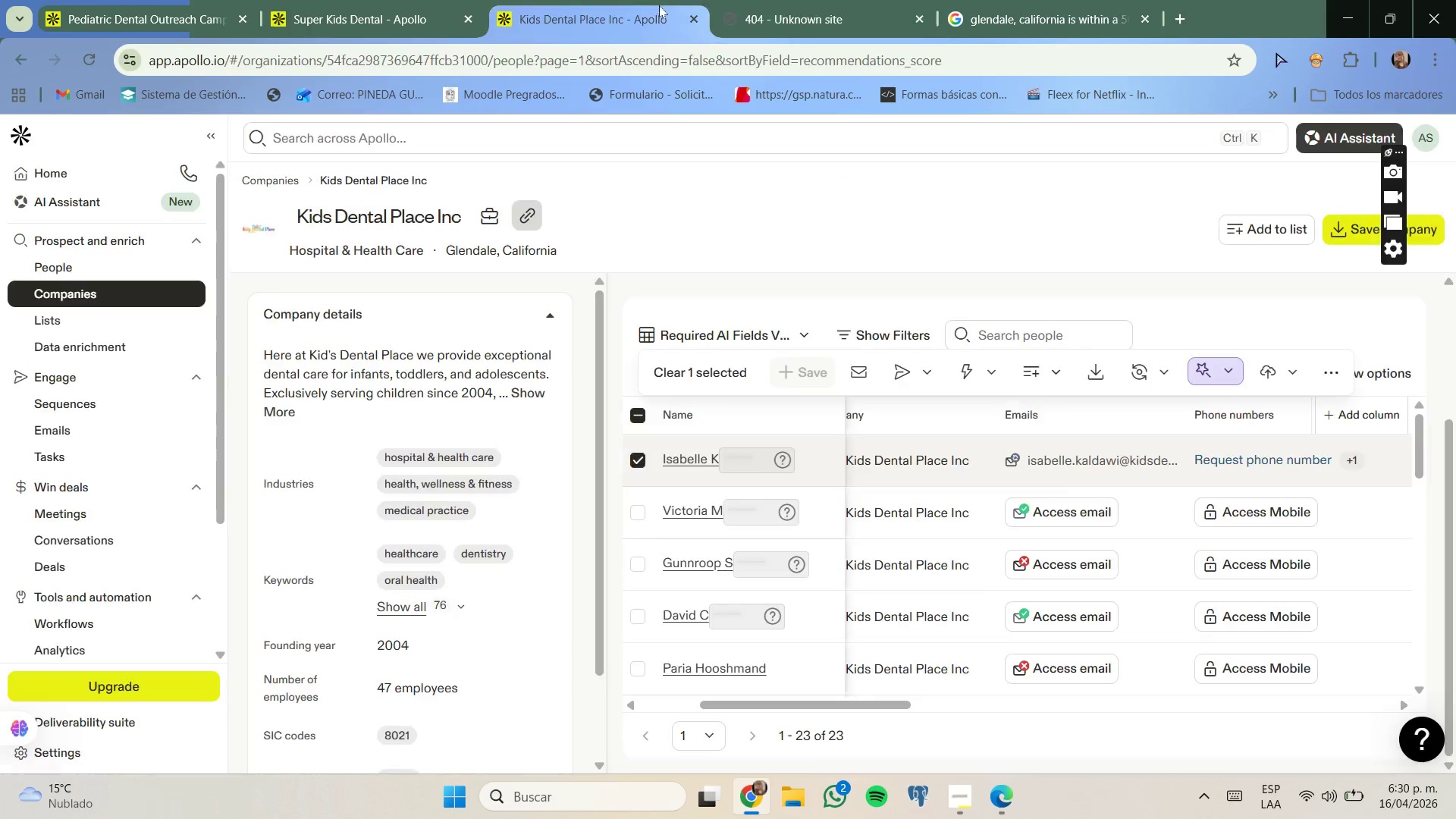 
left_click([748, 4])
 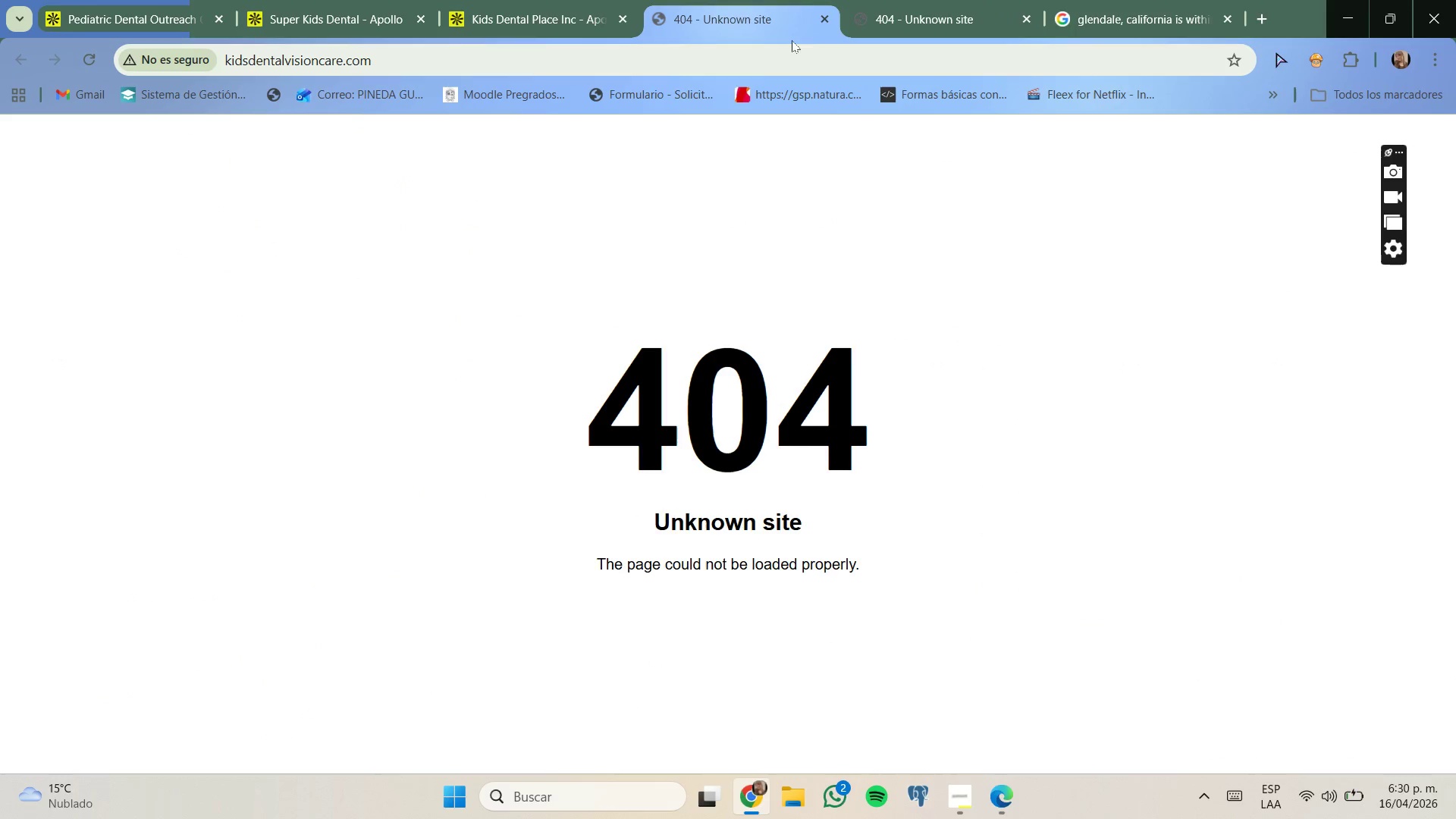 
wait(5.01)
 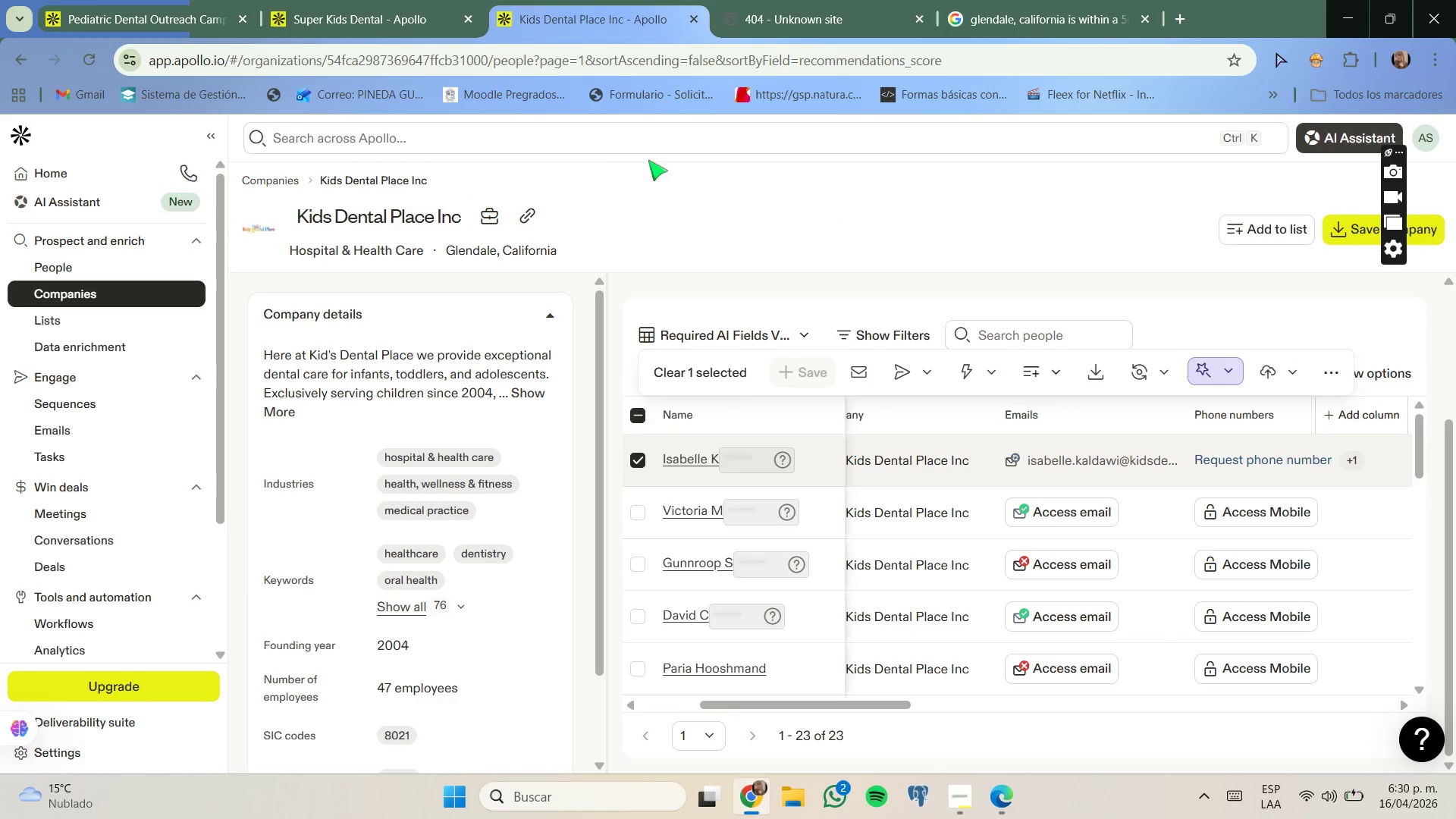 
left_click_drag(start_coordinate=[1022, 15], to_coordinate=[1016, 16])
 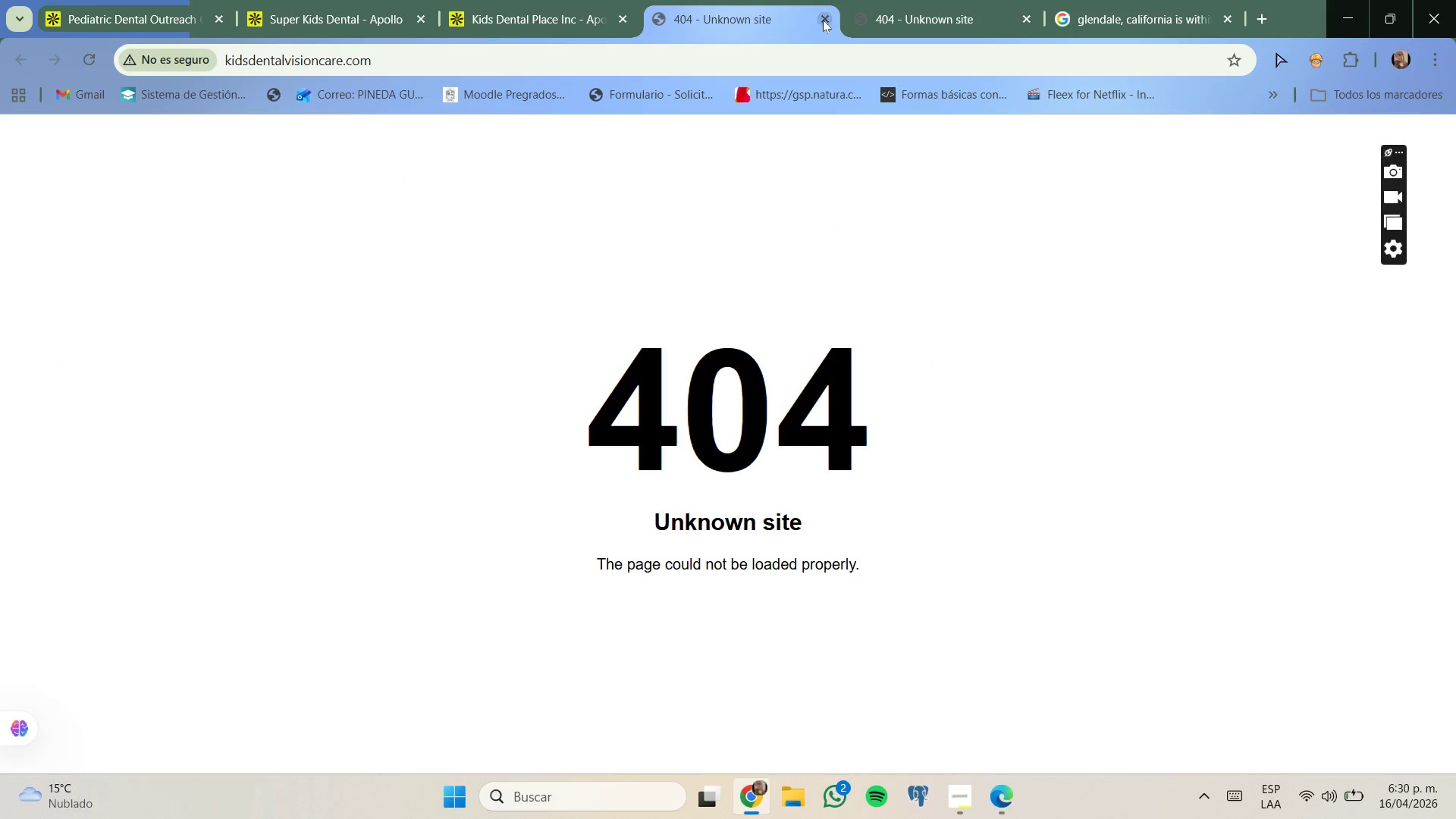 
left_click([825, 19])
 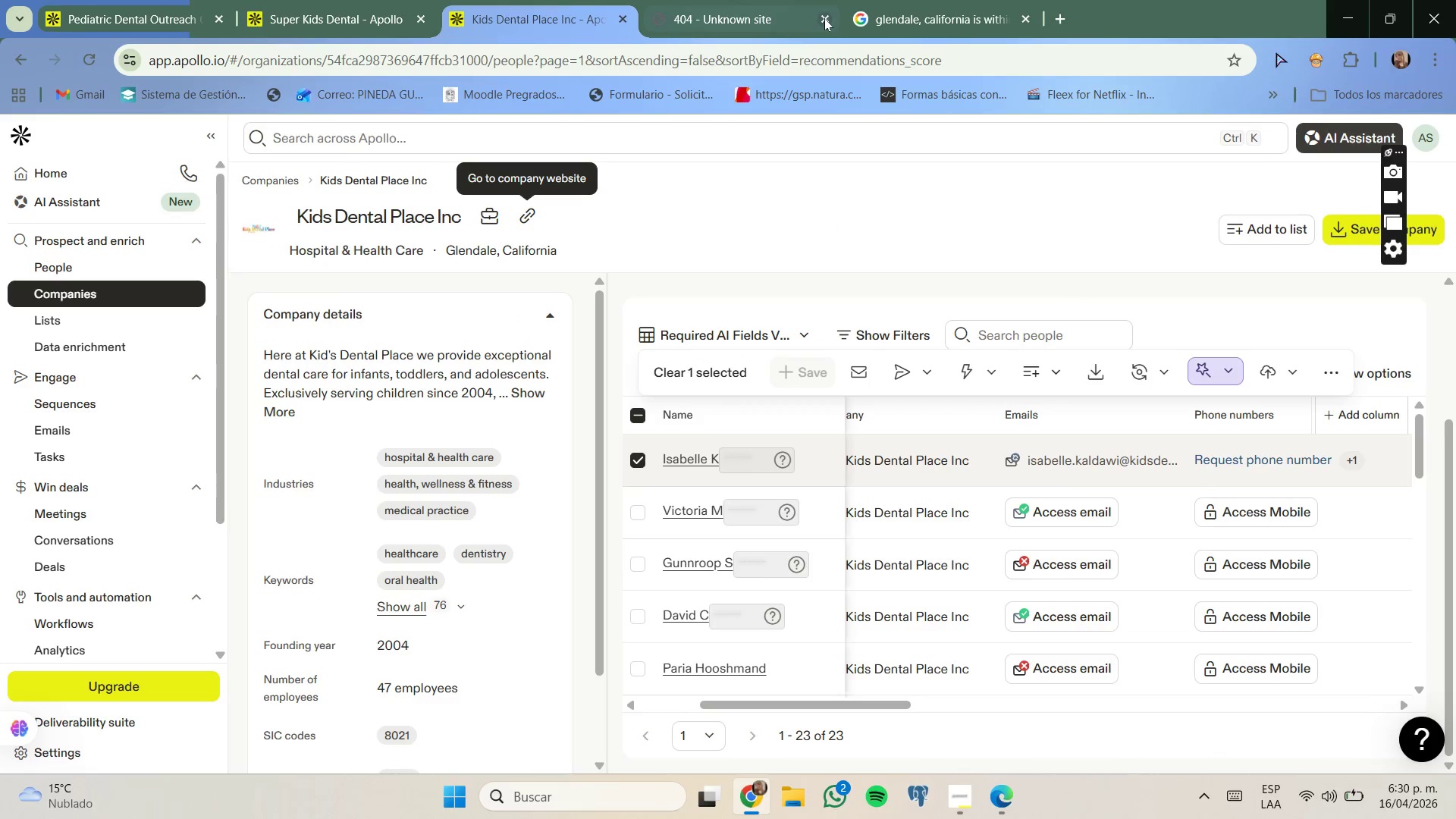 
left_click([824, 18])
 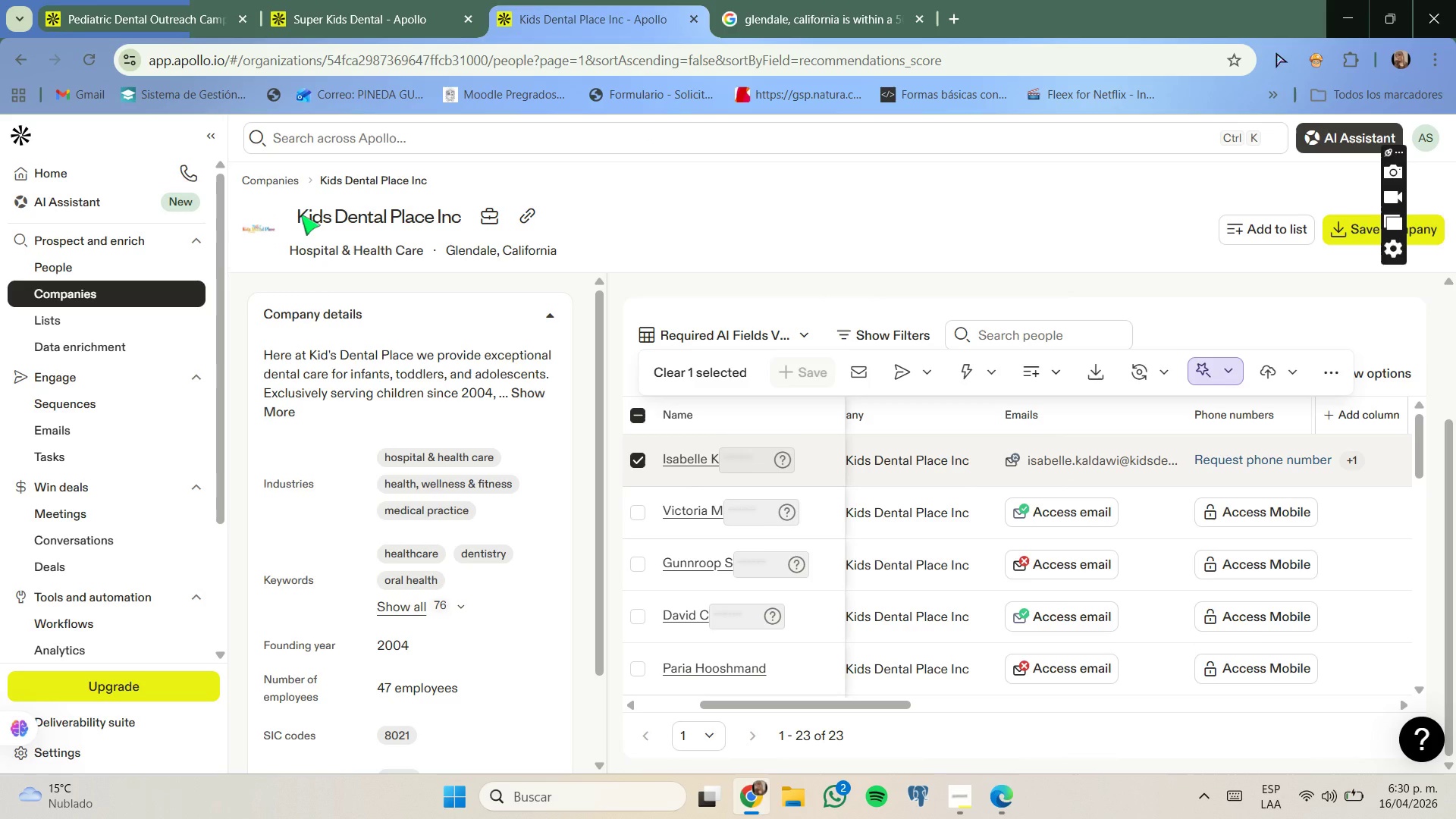 
left_click_drag(start_coordinate=[303, 215], to_coordinate=[453, 212])
 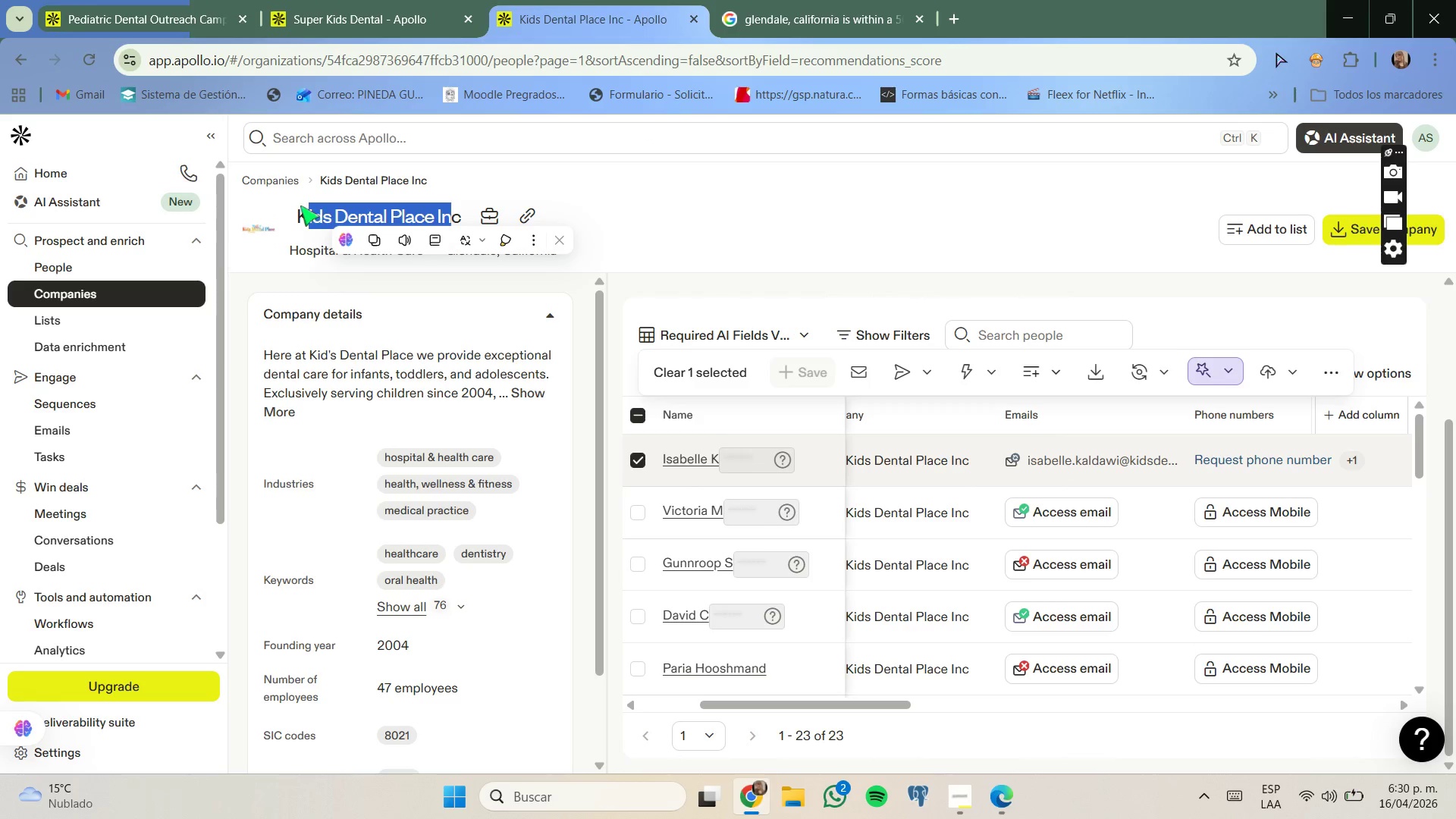 
left_click([300, 206])
 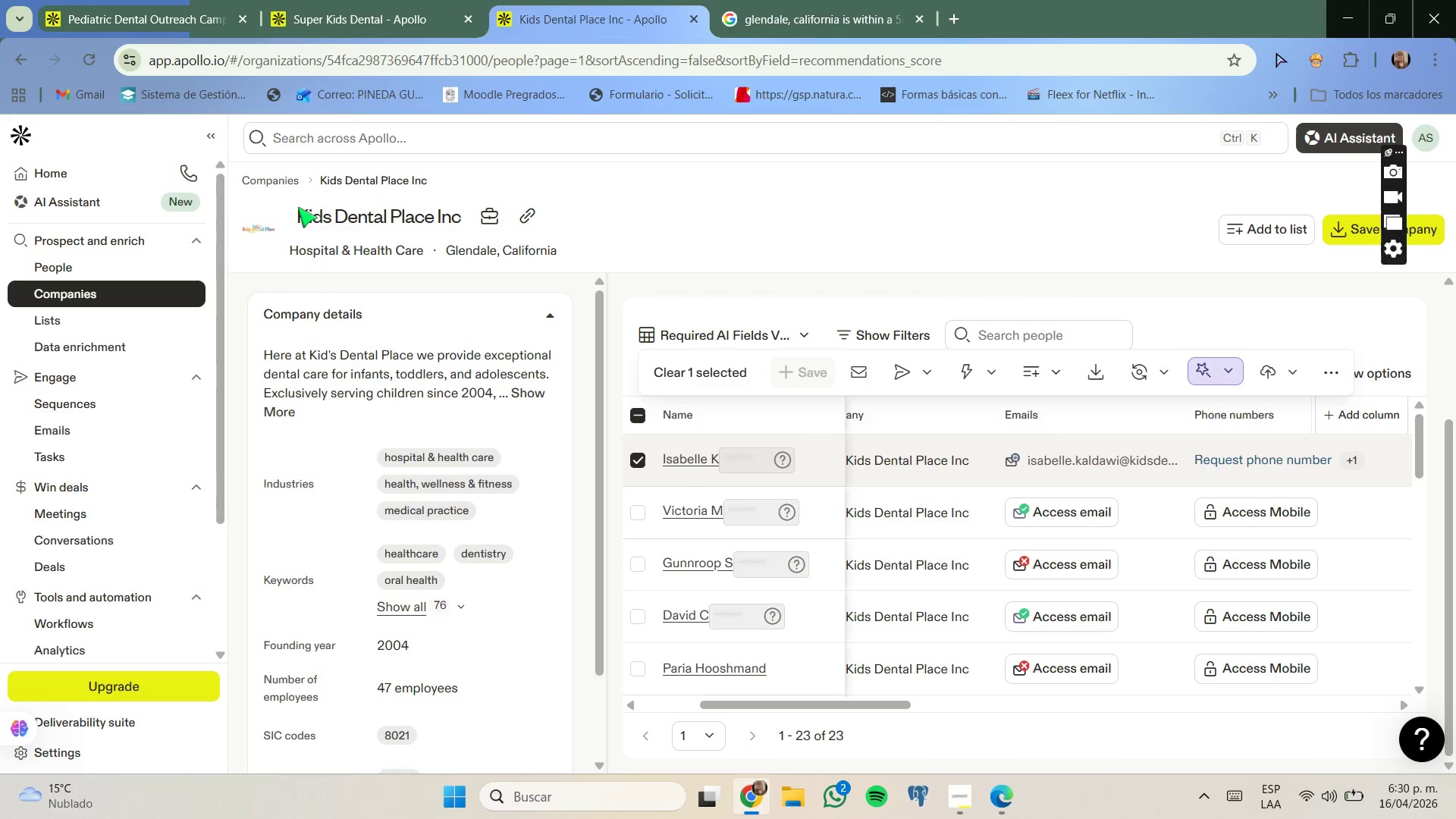 
left_click_drag(start_coordinate=[298, 207], to_coordinate=[476, 212])
 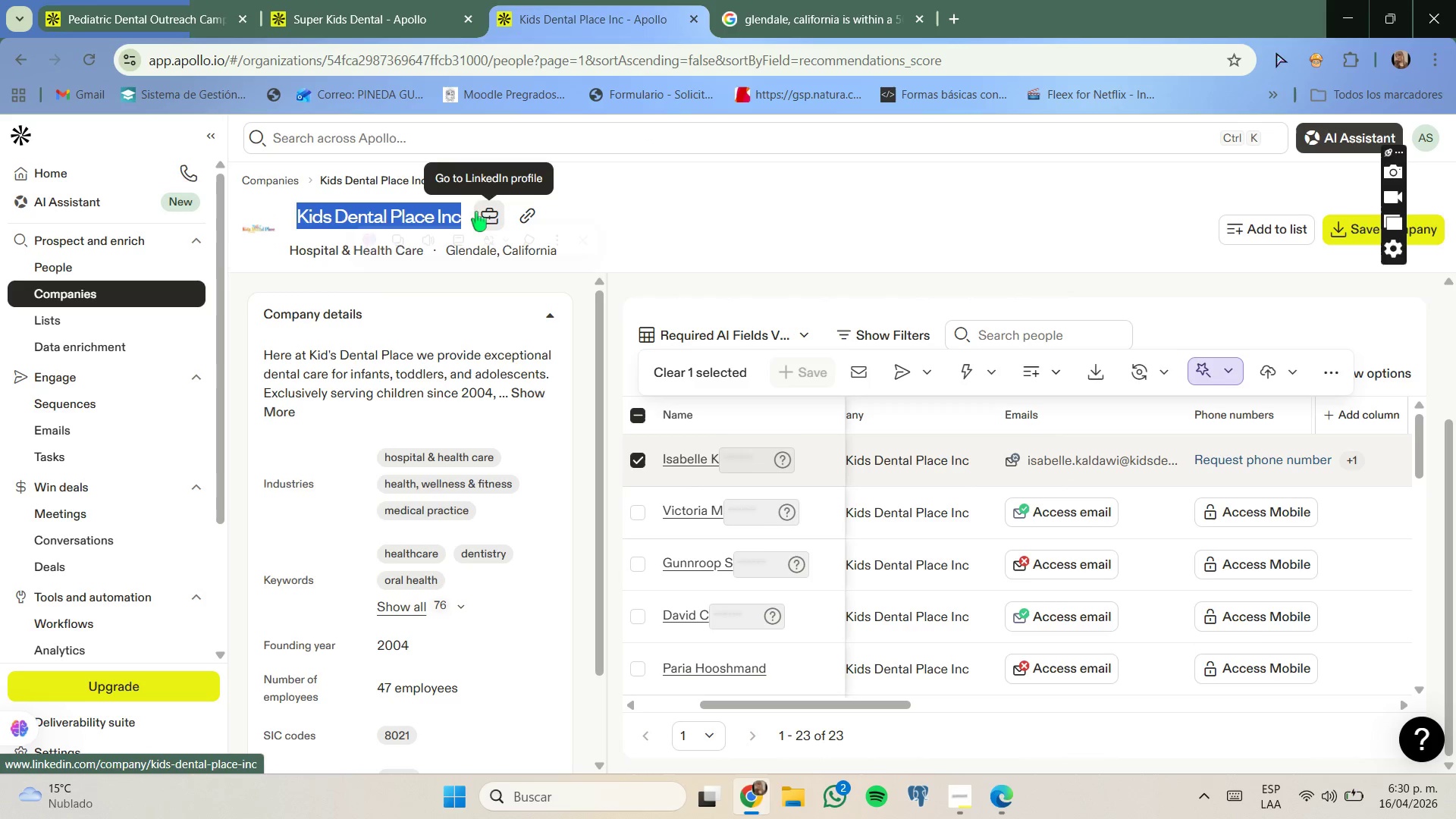 
key(Control+ControlLeft)
 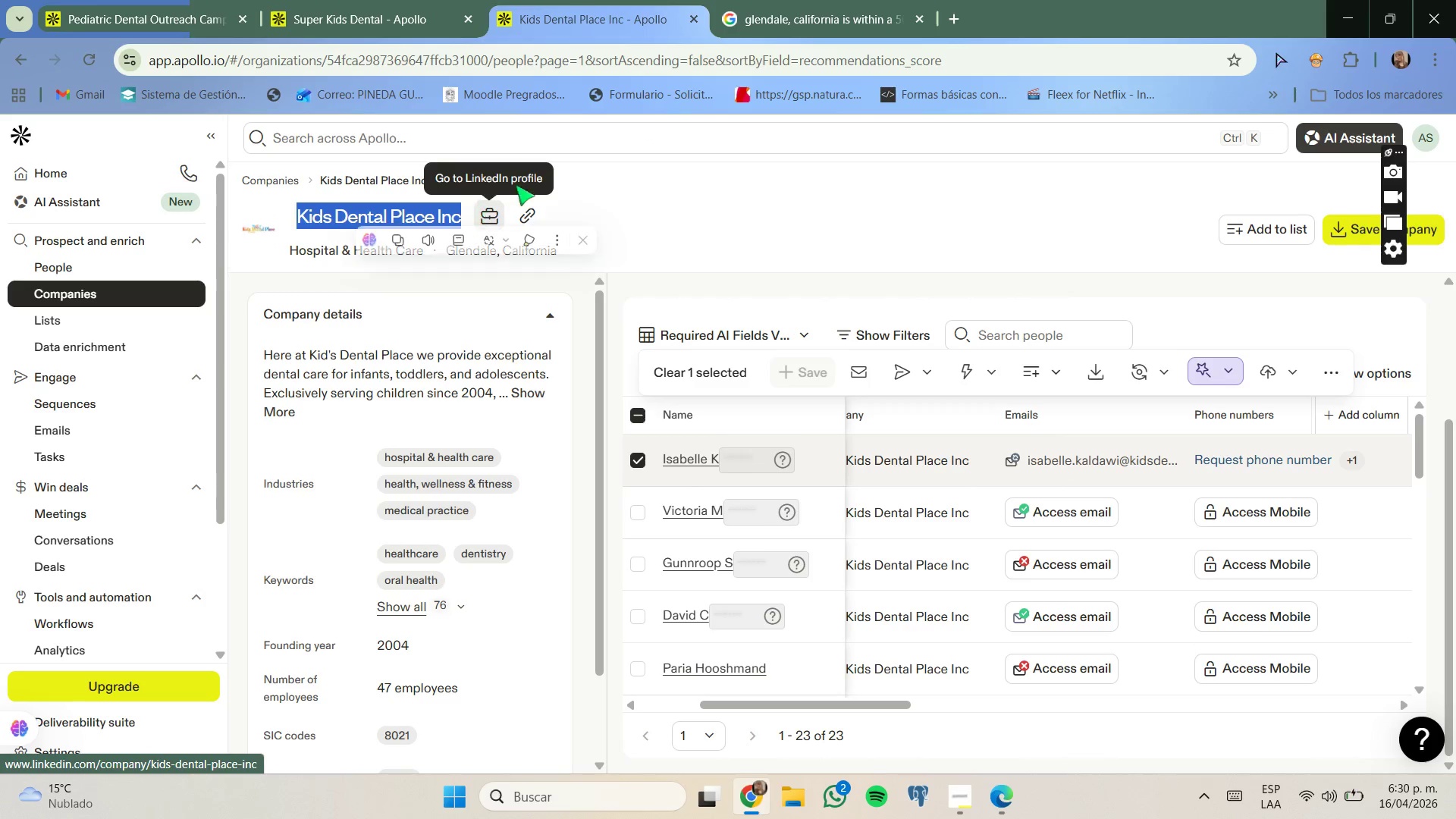 
key(Control+C)
 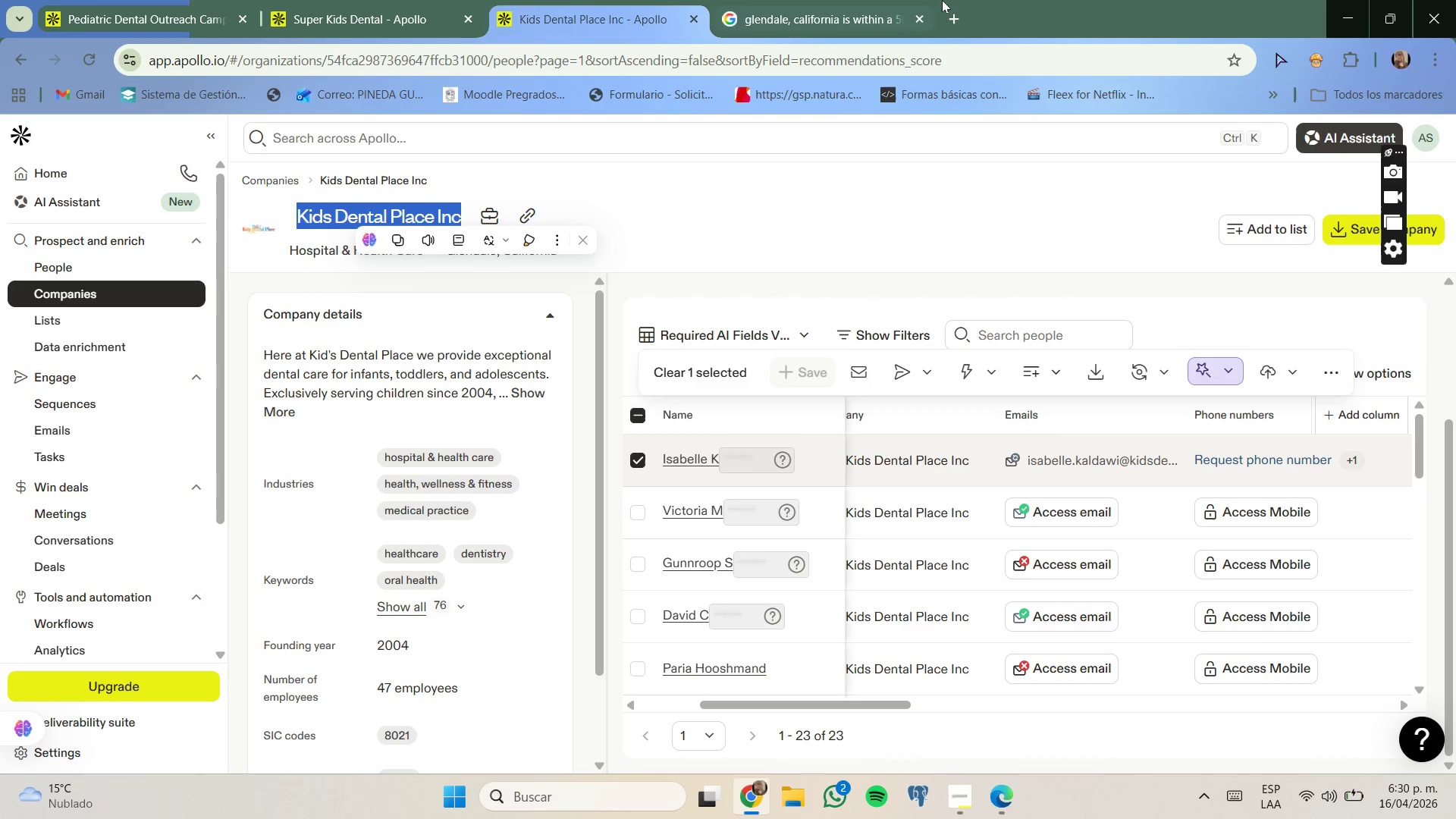 
left_click([952, 5])
 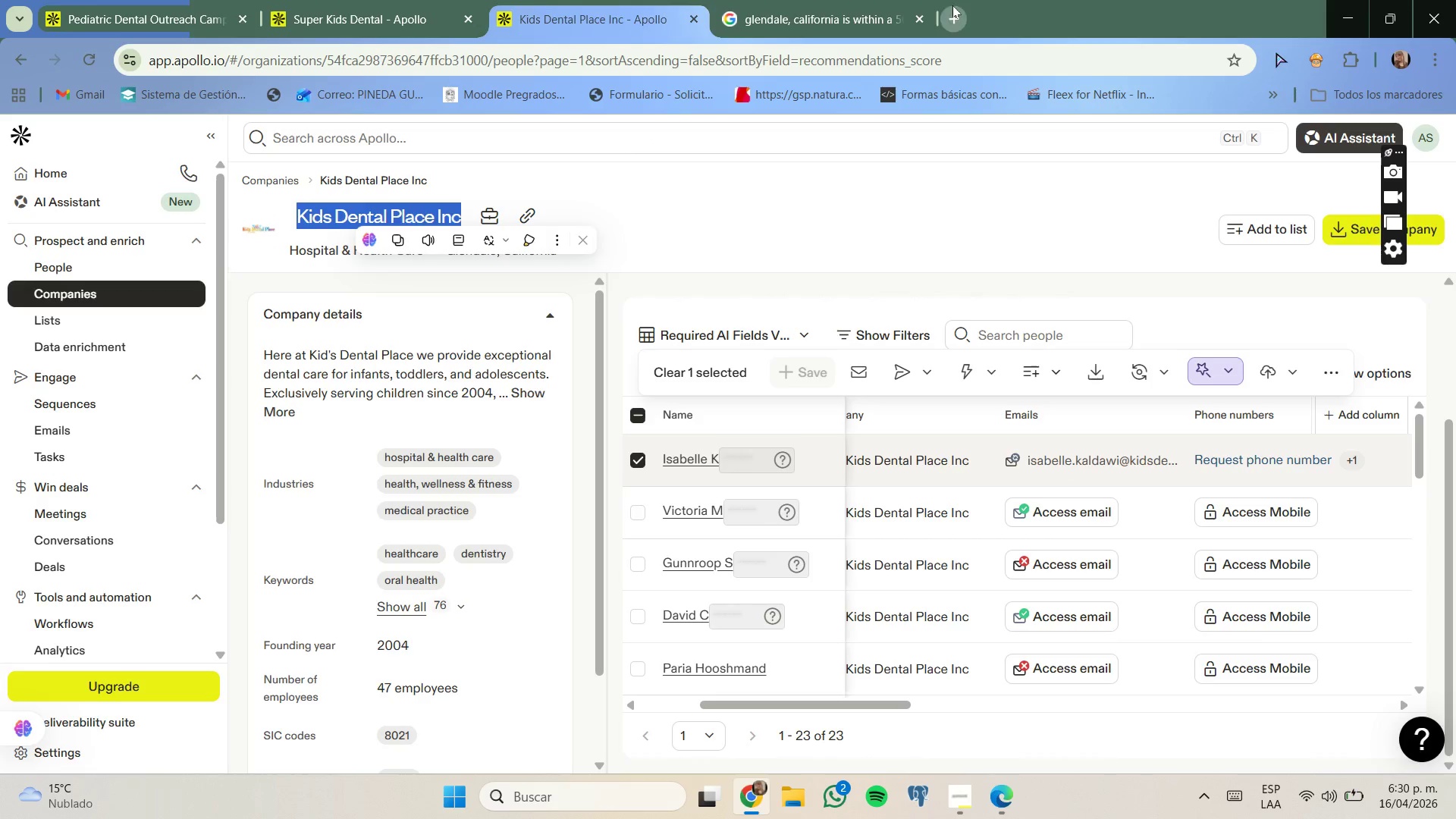 
key(Control+ControlLeft)
 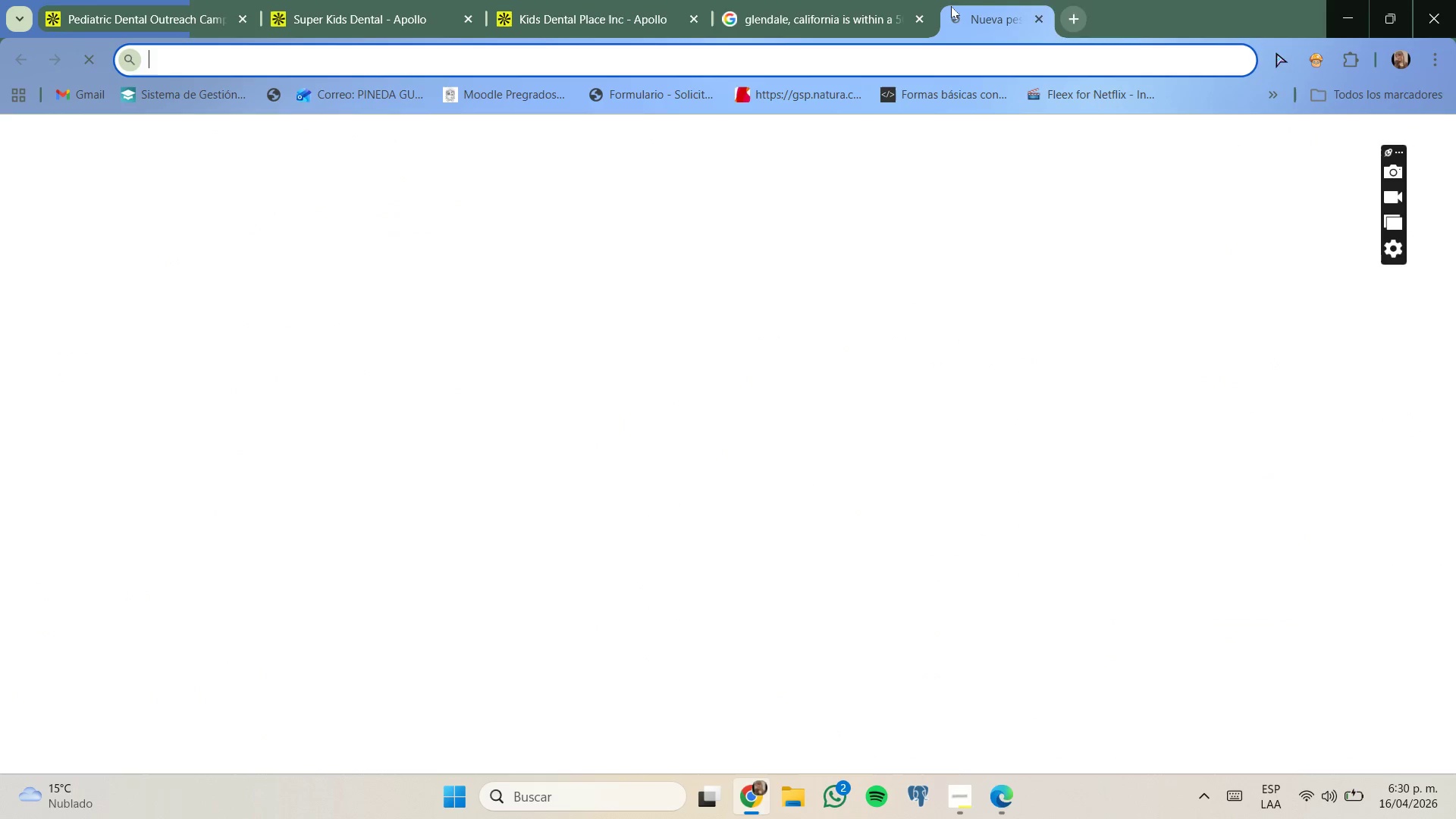 
key(Control+V)
 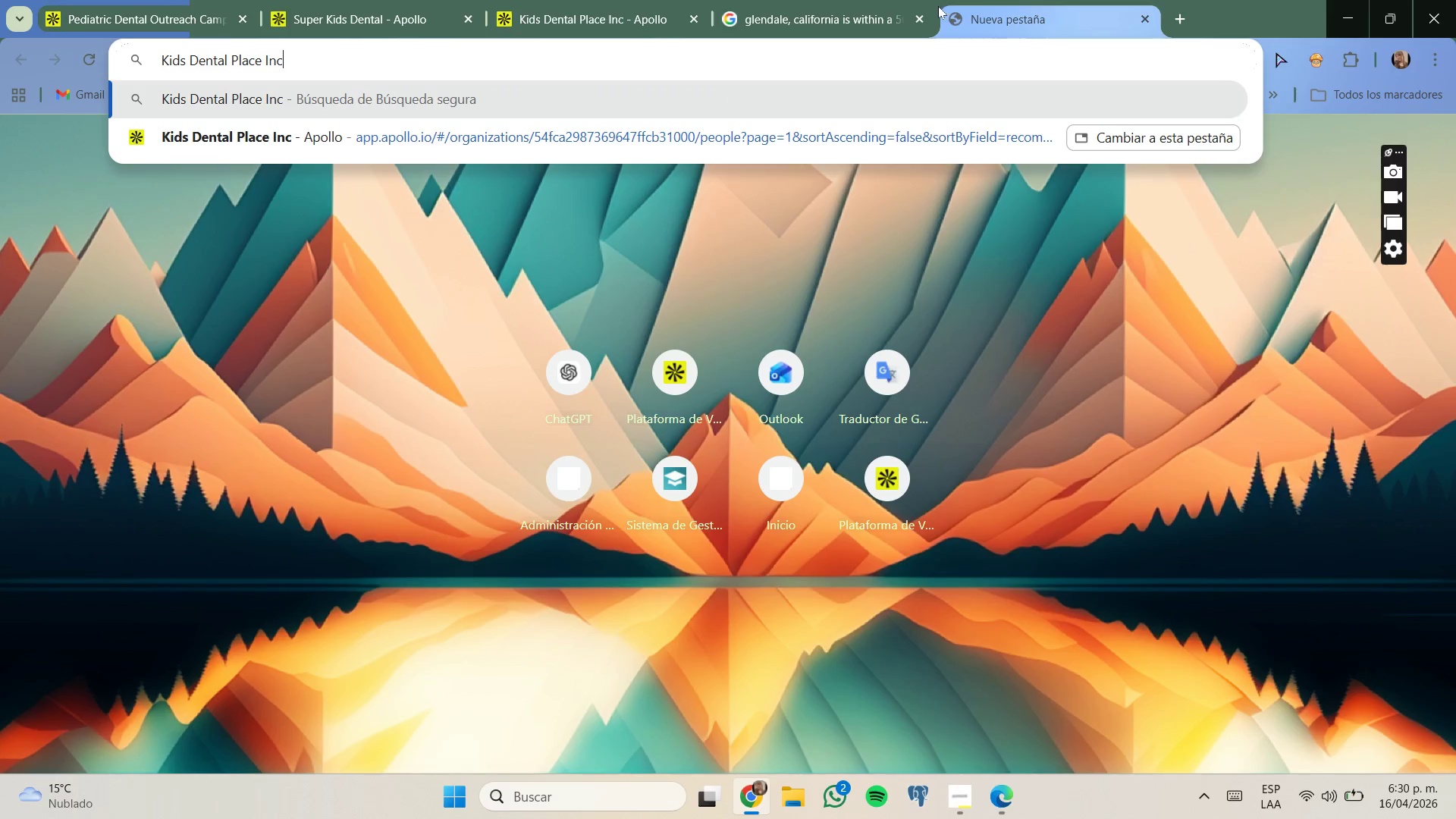 
key(Control+Enter)
 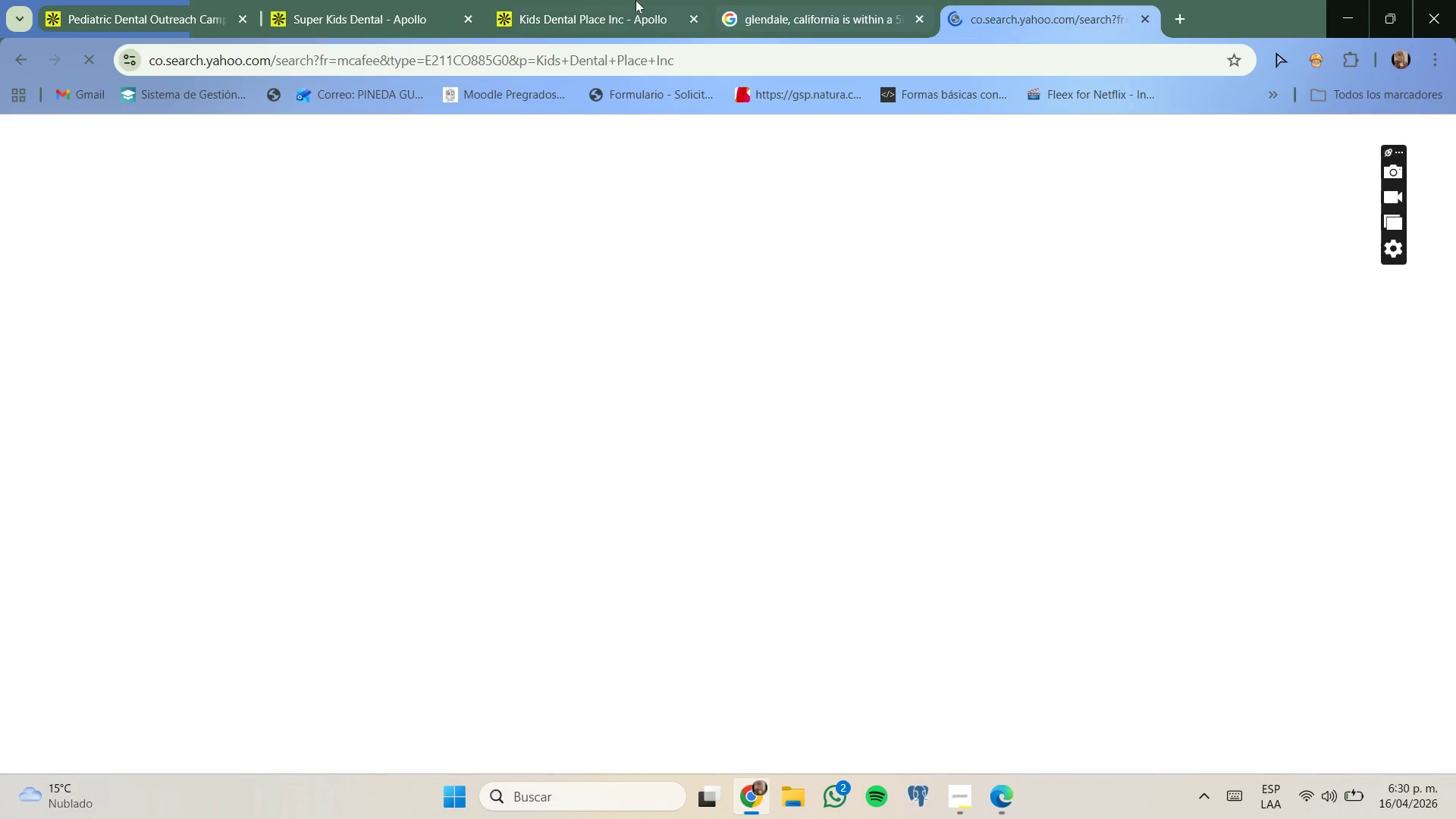 
left_click([579, 0])
 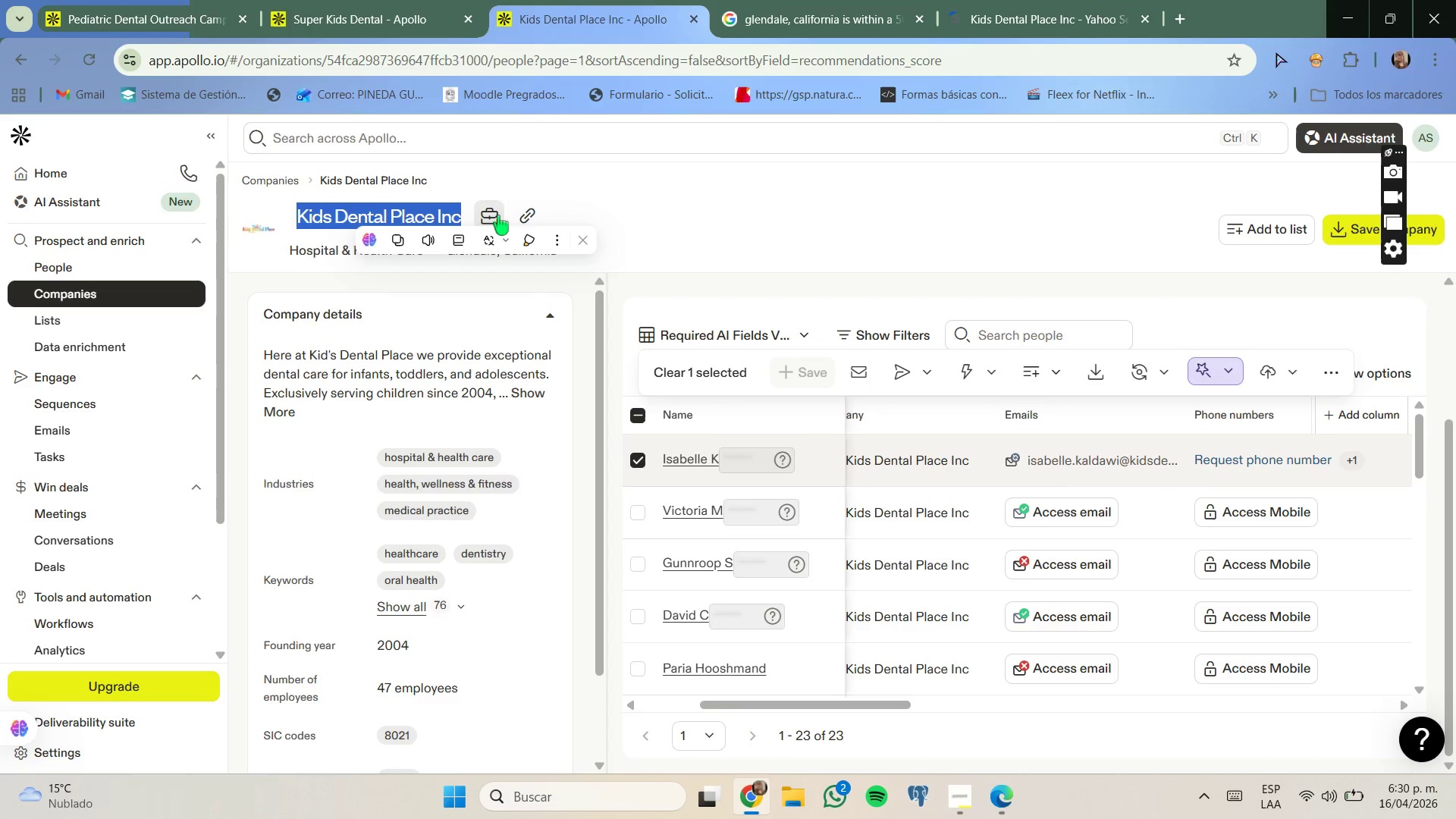 
left_click([498, 215])
 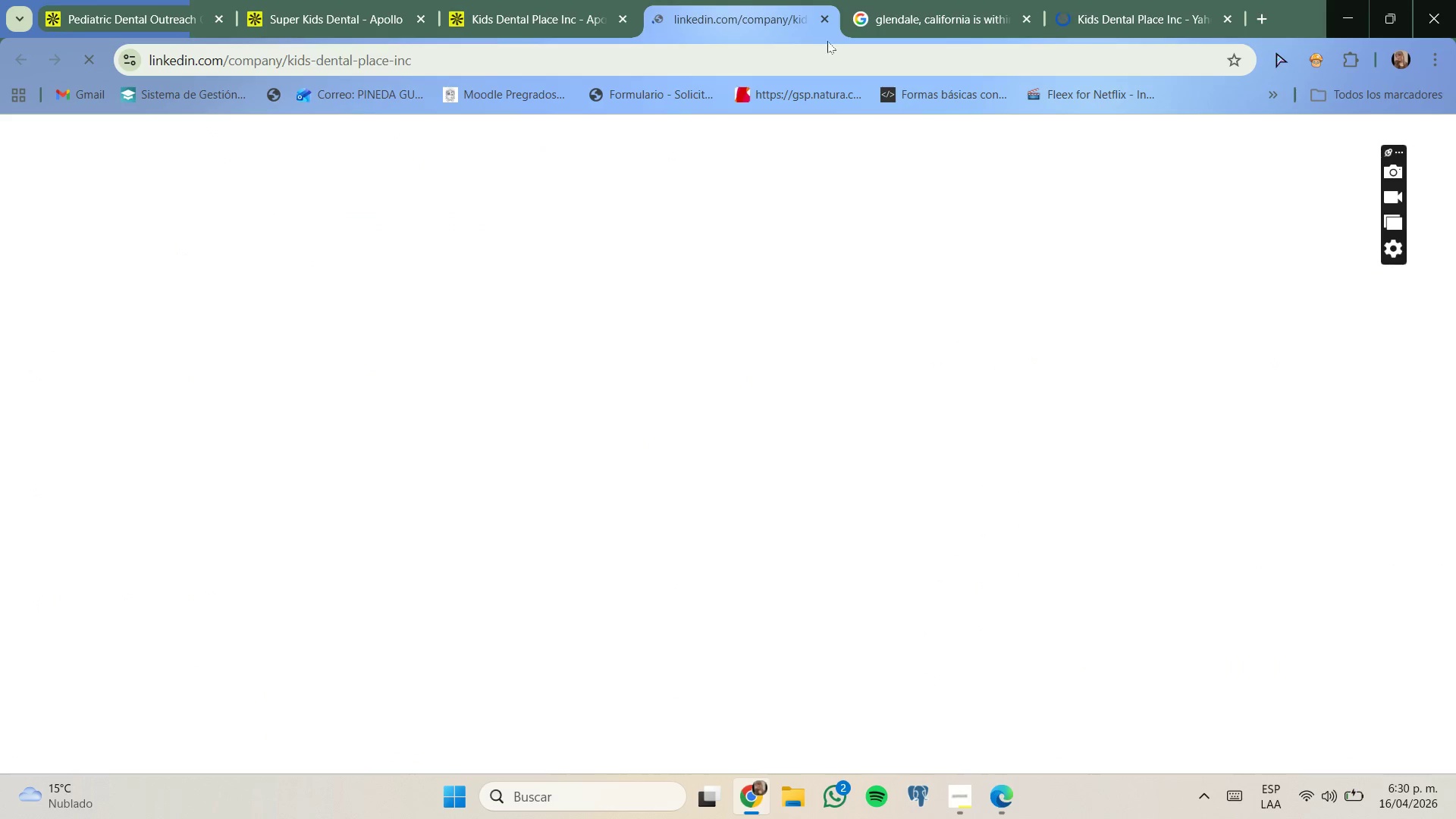 
mouse_move([847, 28])
 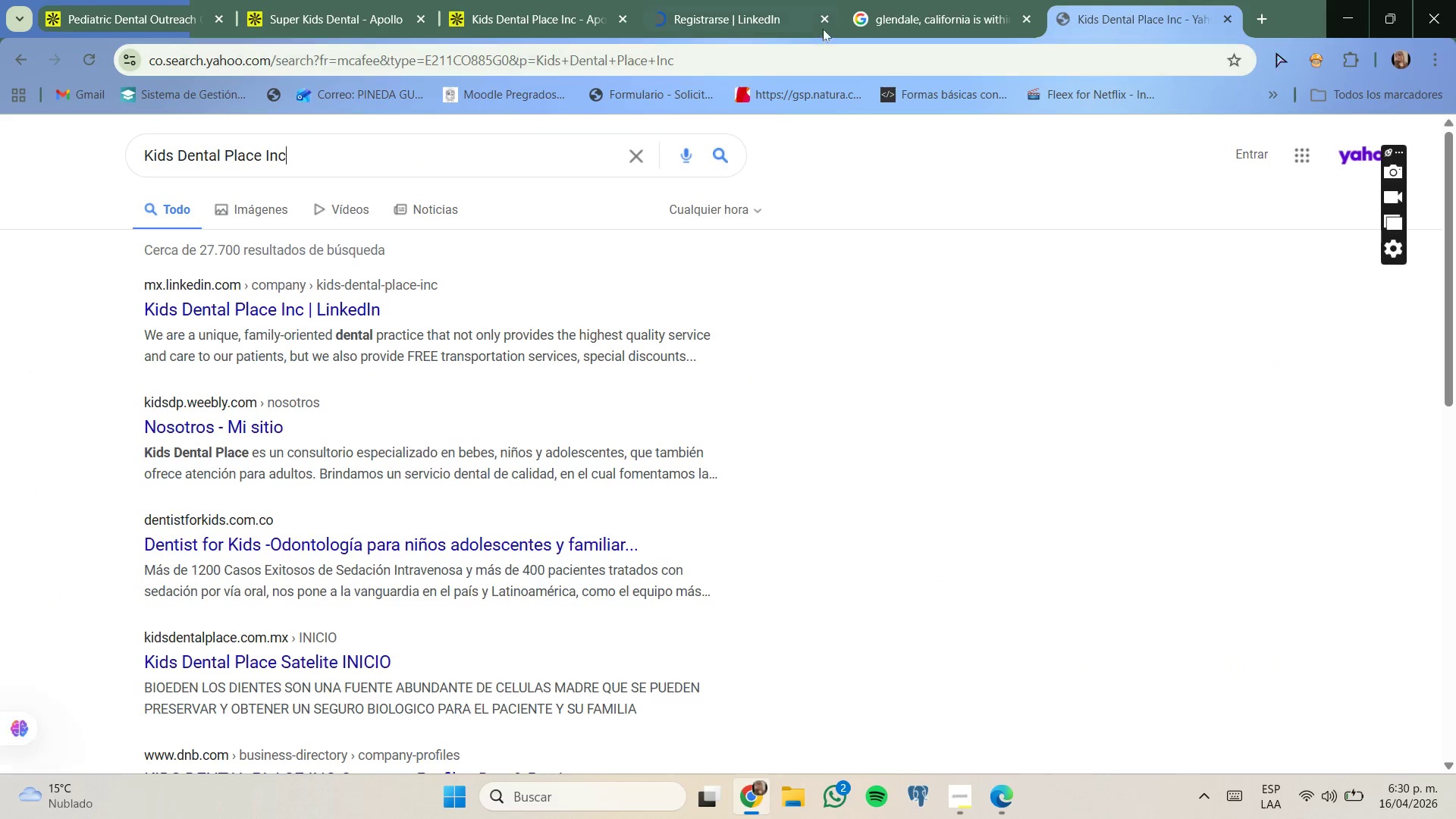 
left_click([796, 13])
 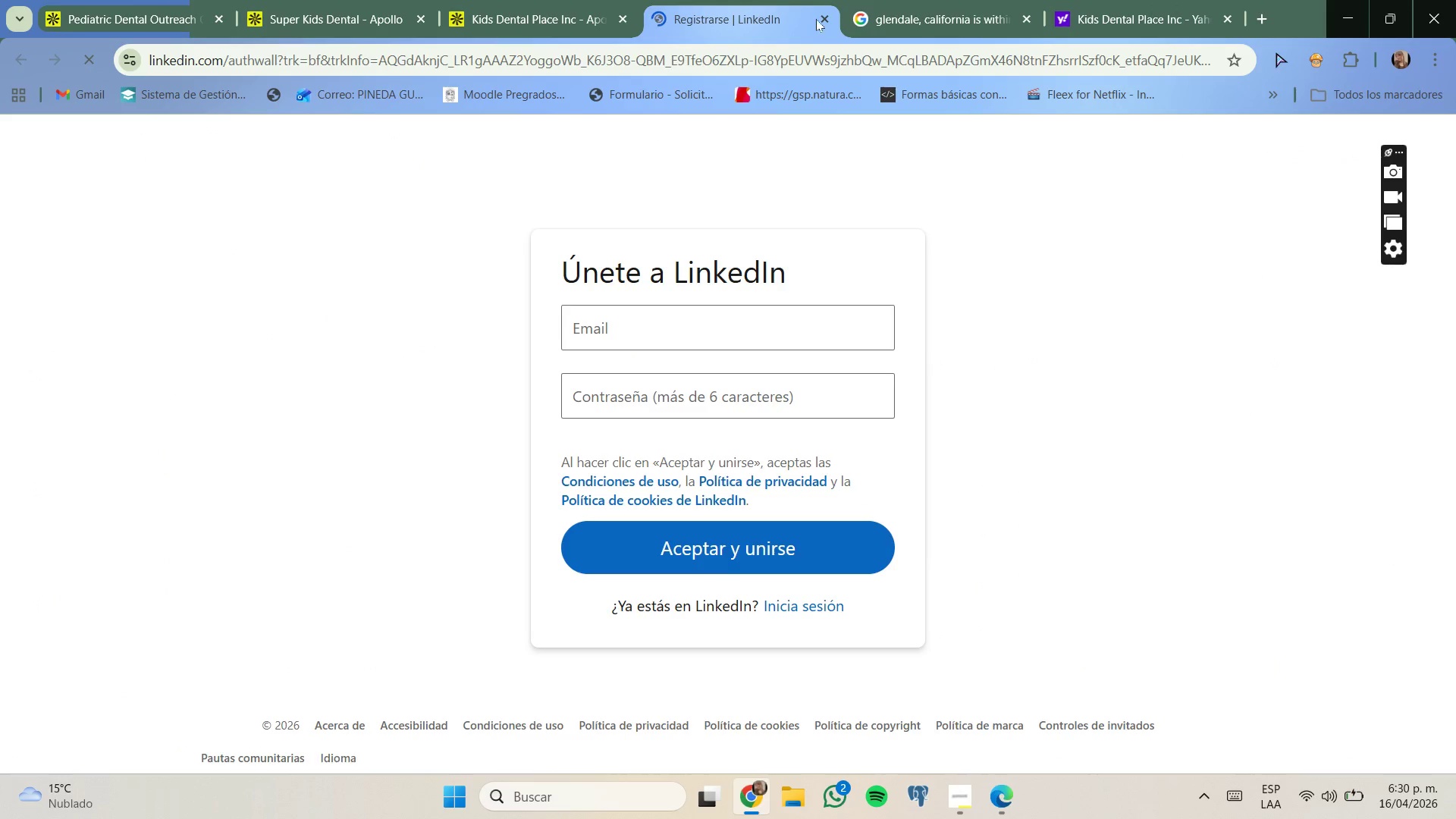 
left_click([826, 19])
 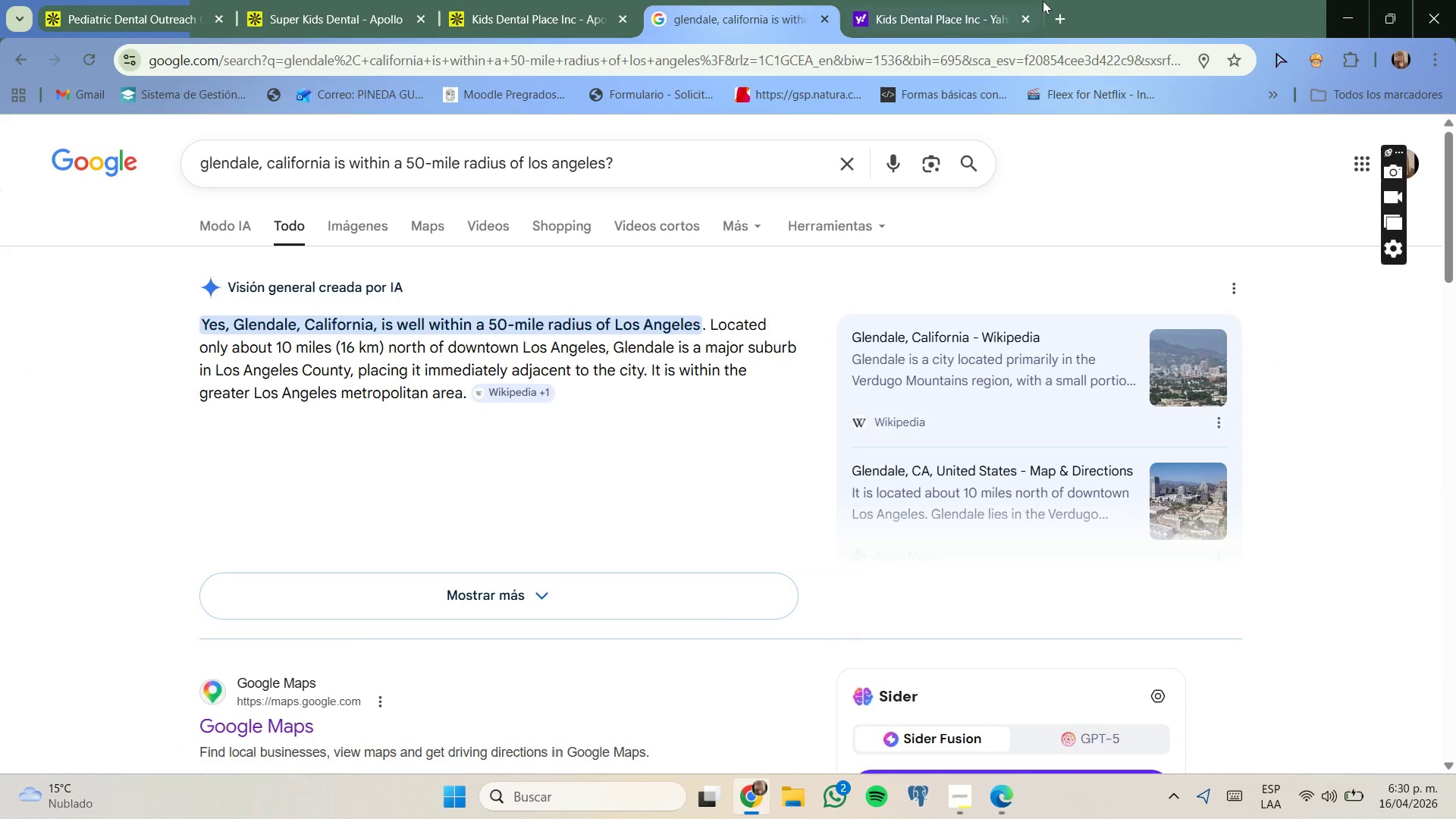 
left_click([927, 0])
 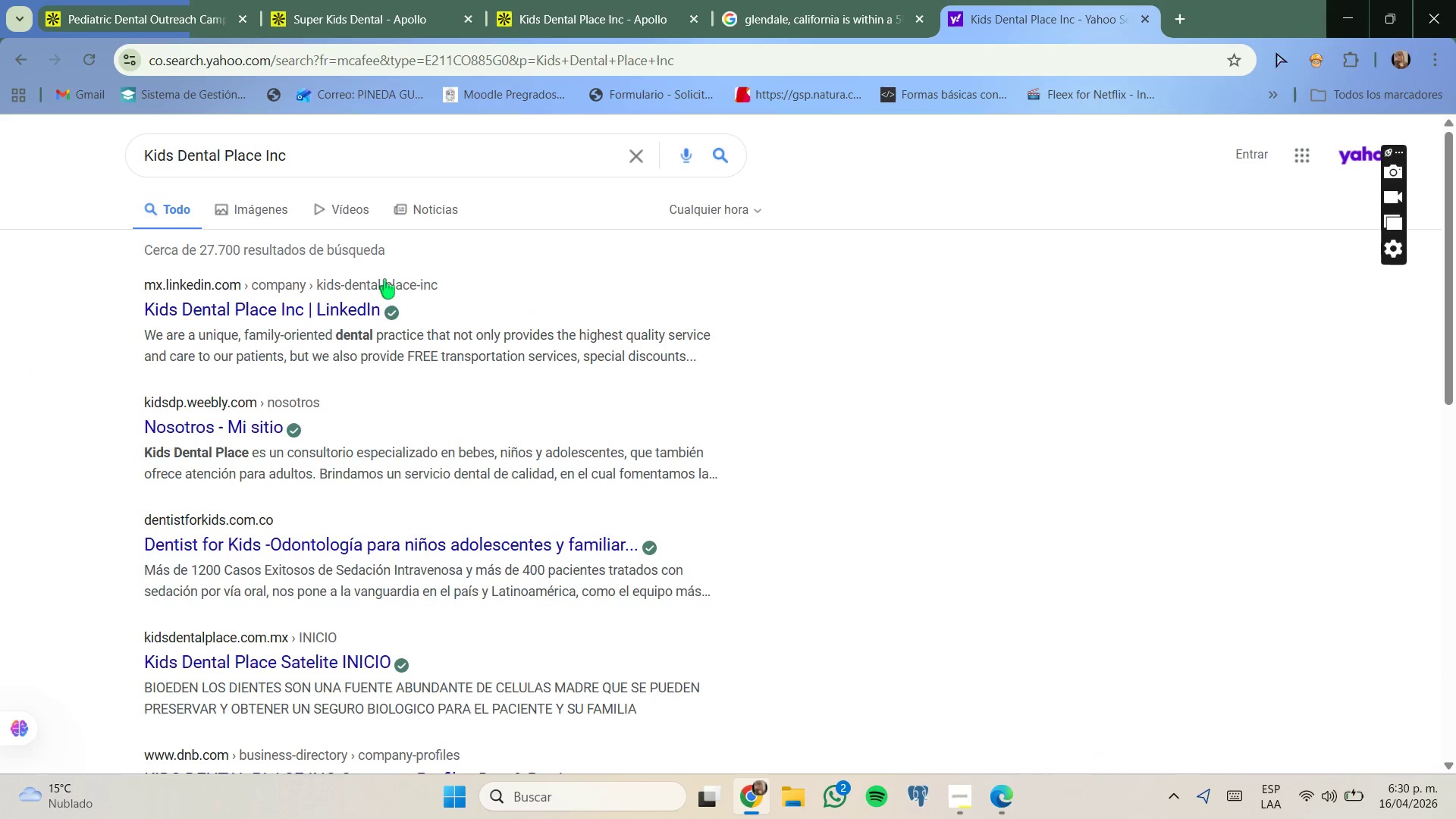 
left_click([371, 308])
 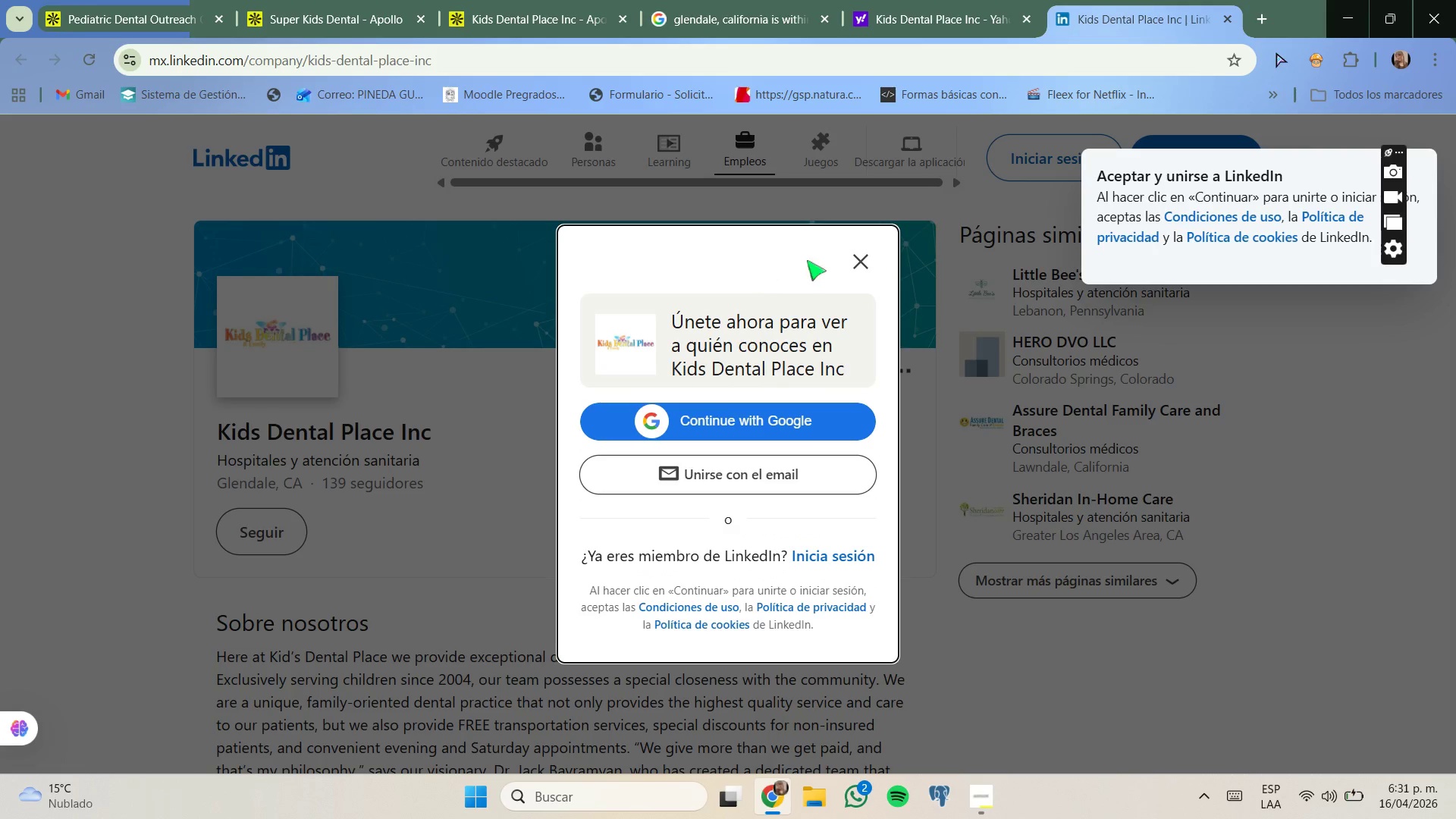 
wait(6.78)
 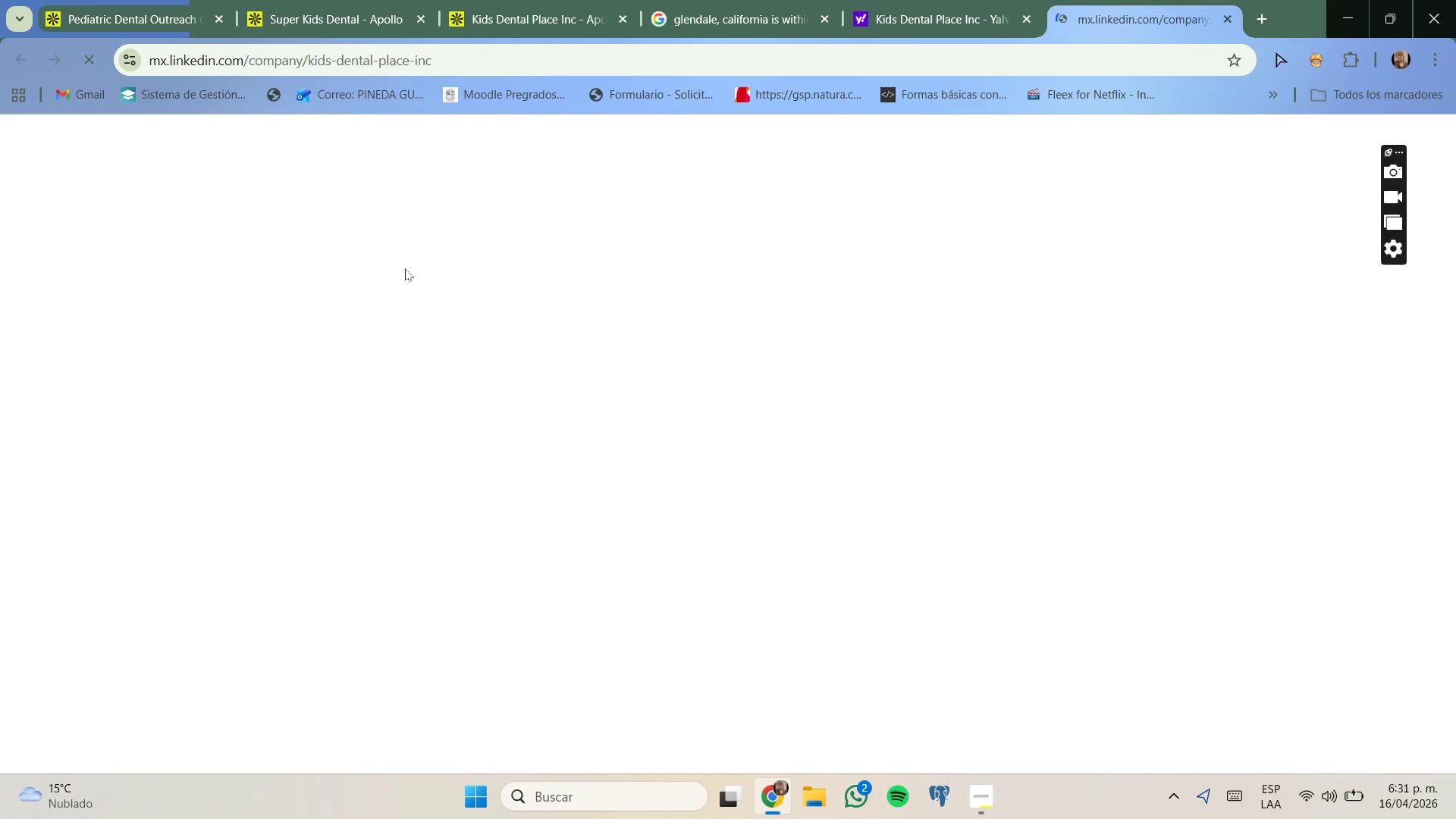 
scroll: coordinate [590, 288], scroll_direction: down, amount: 2.0
 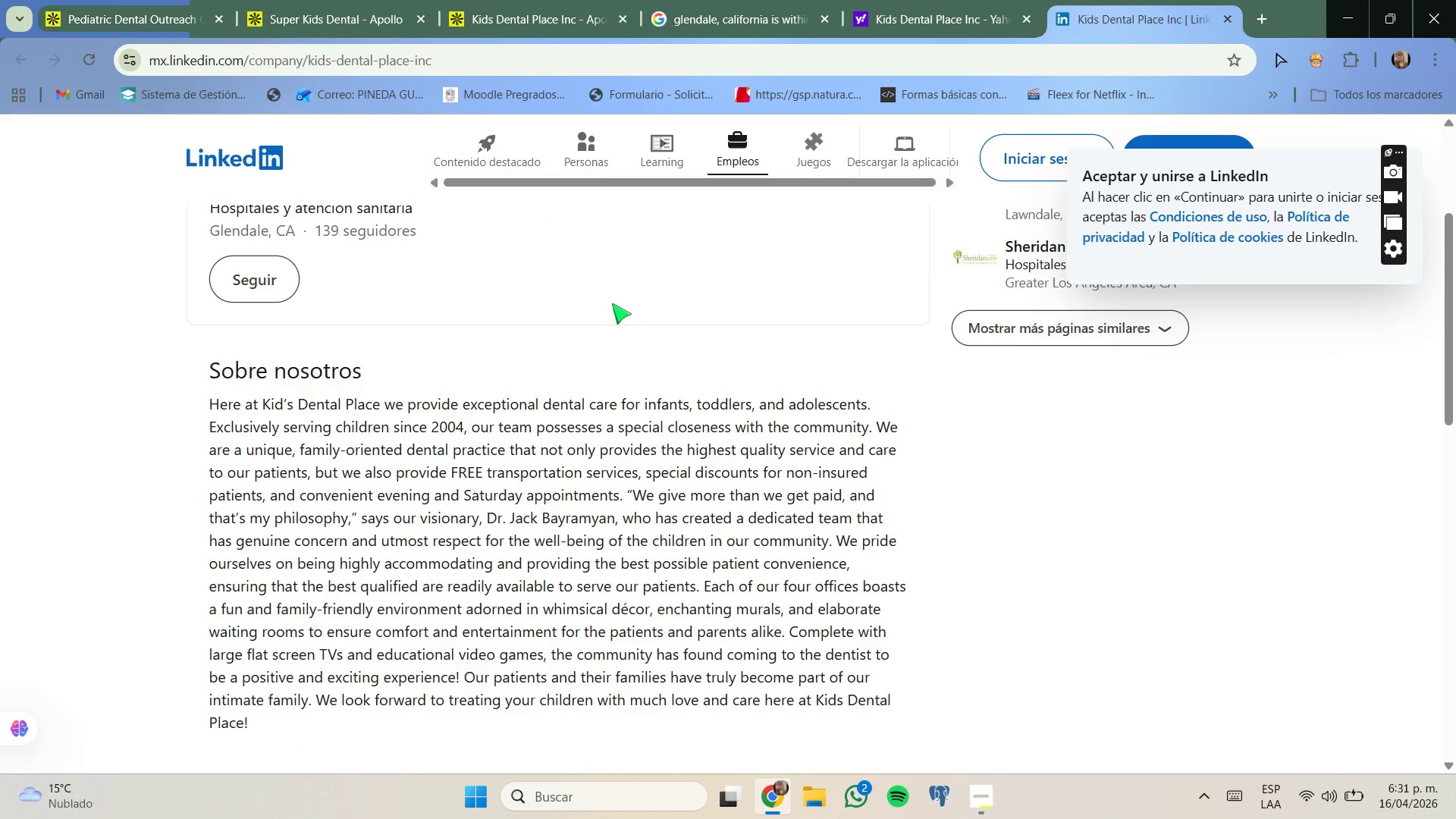 
scroll: coordinate [612, 303], scroll_direction: up, amount: 2.0
 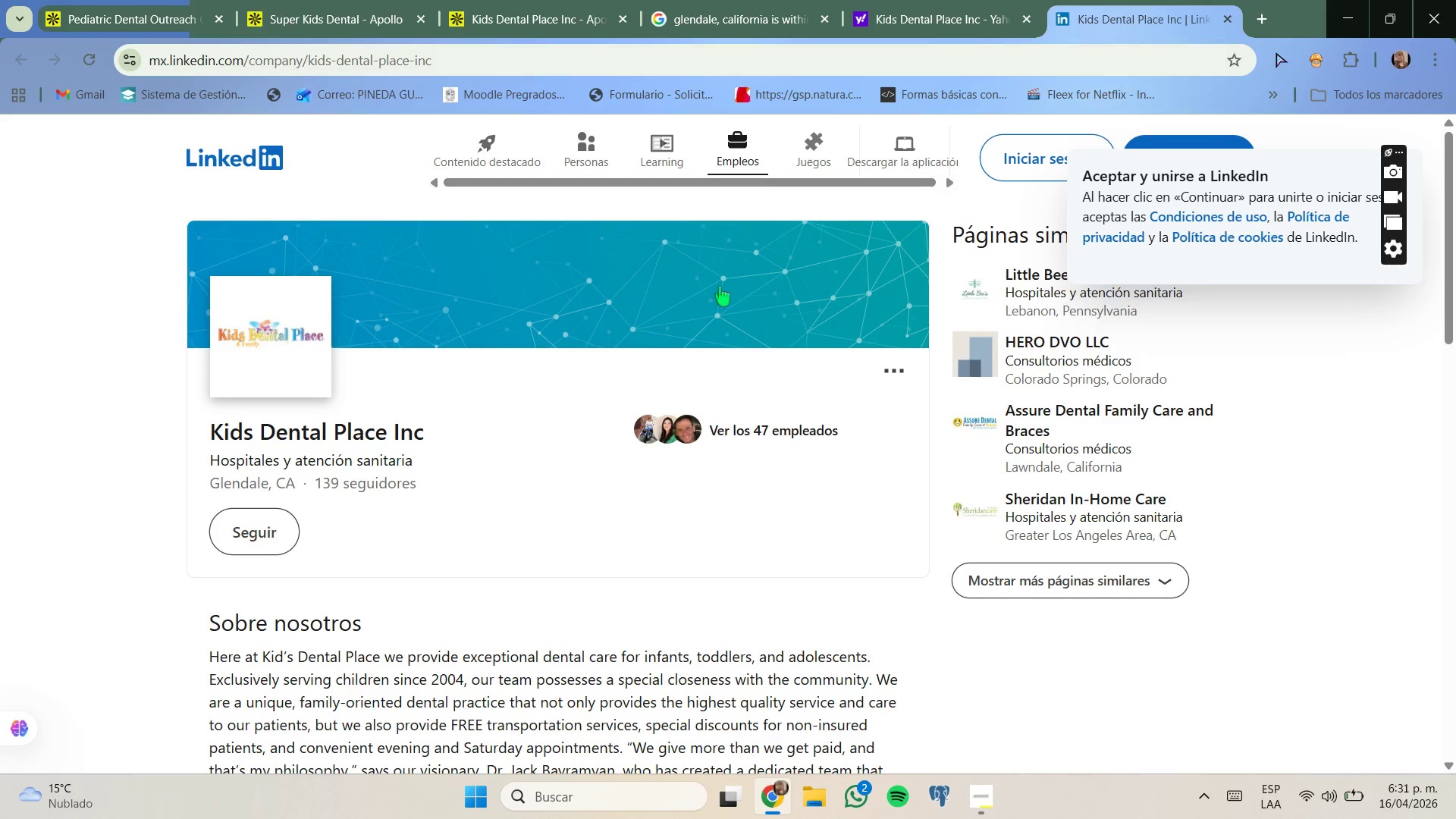 
scroll: coordinate [718, 289], scroll_direction: down, amount: 1.0
 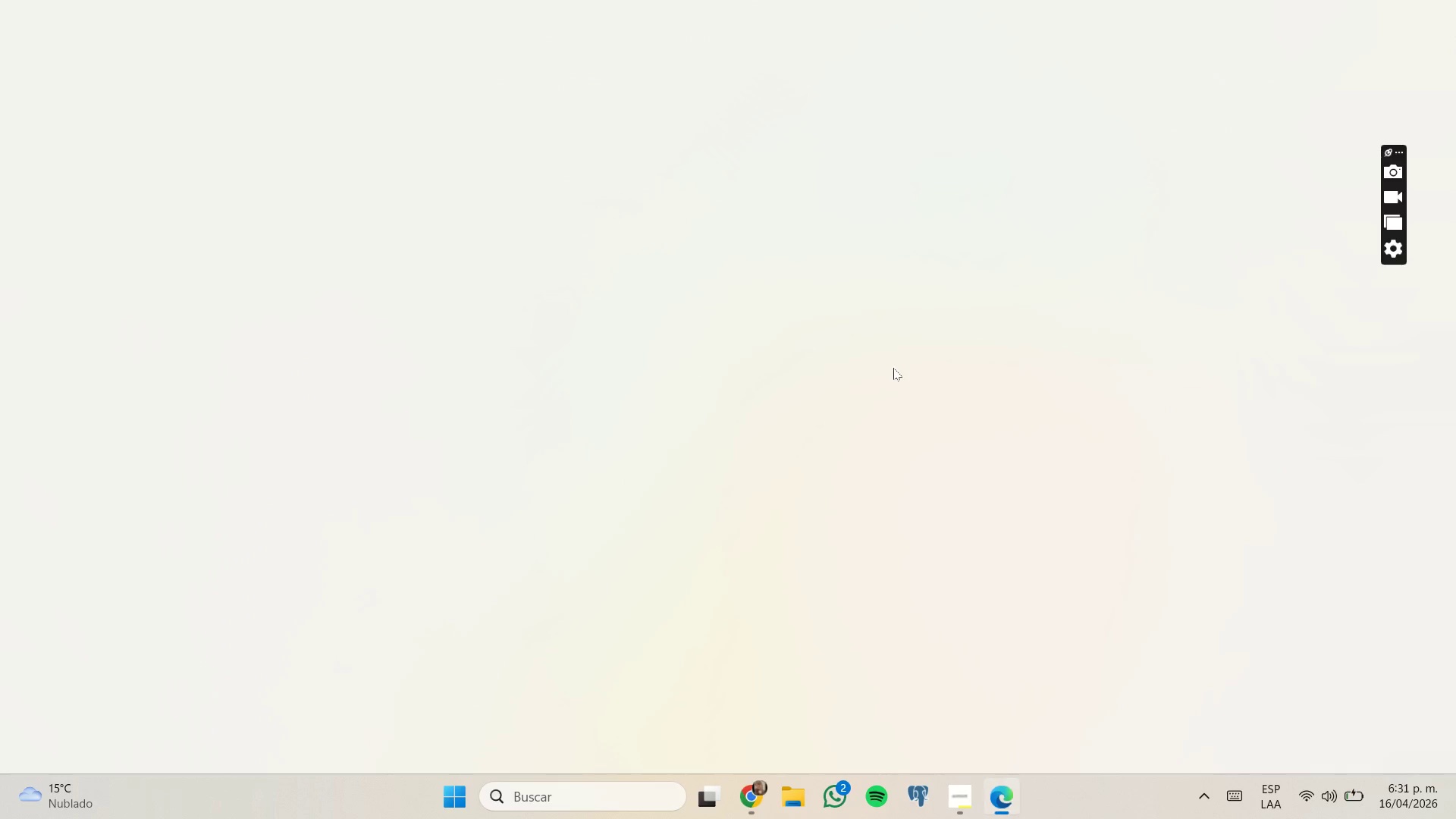 
left_click([740, 794])
 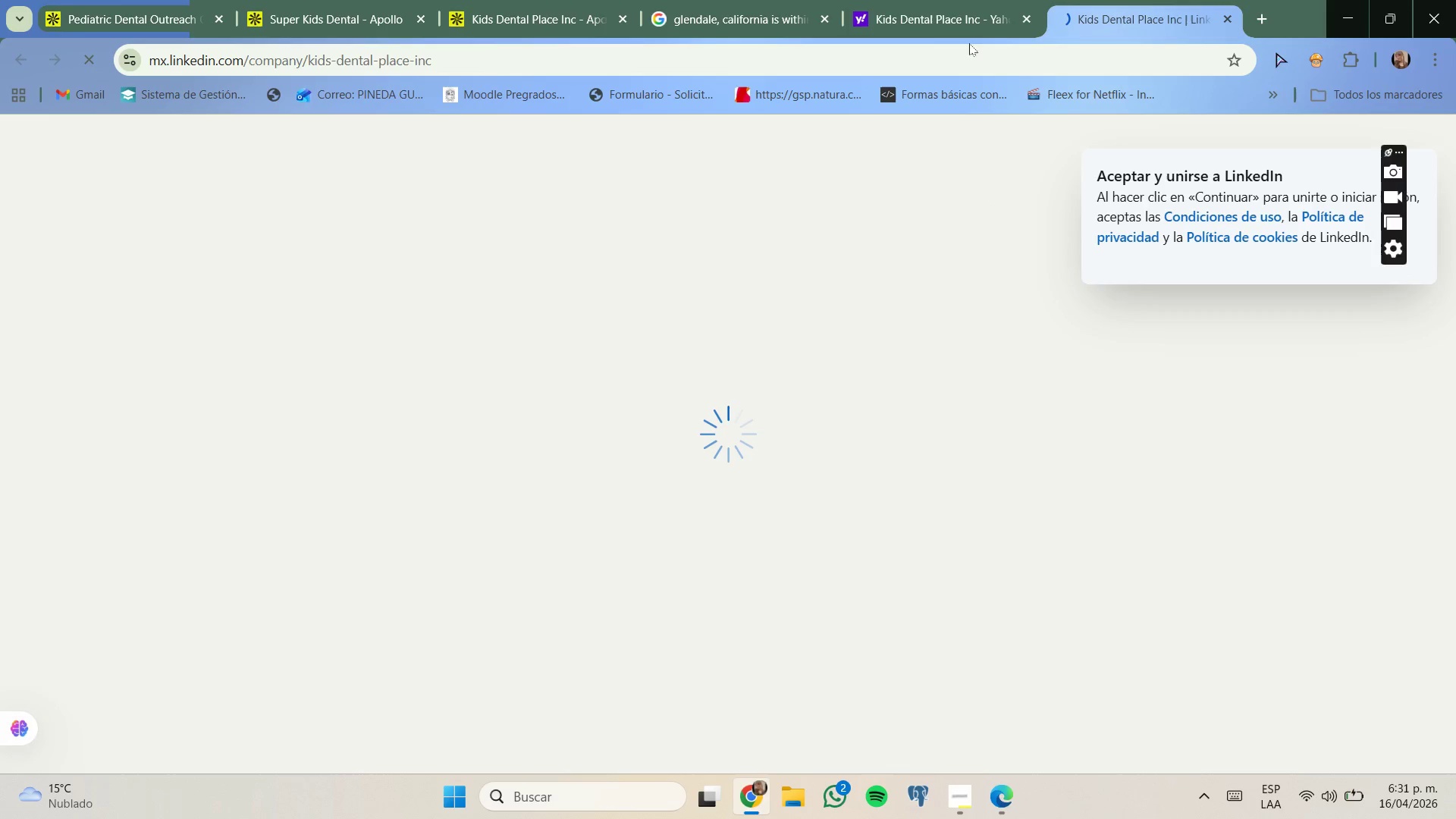 
left_click([949, 0])
 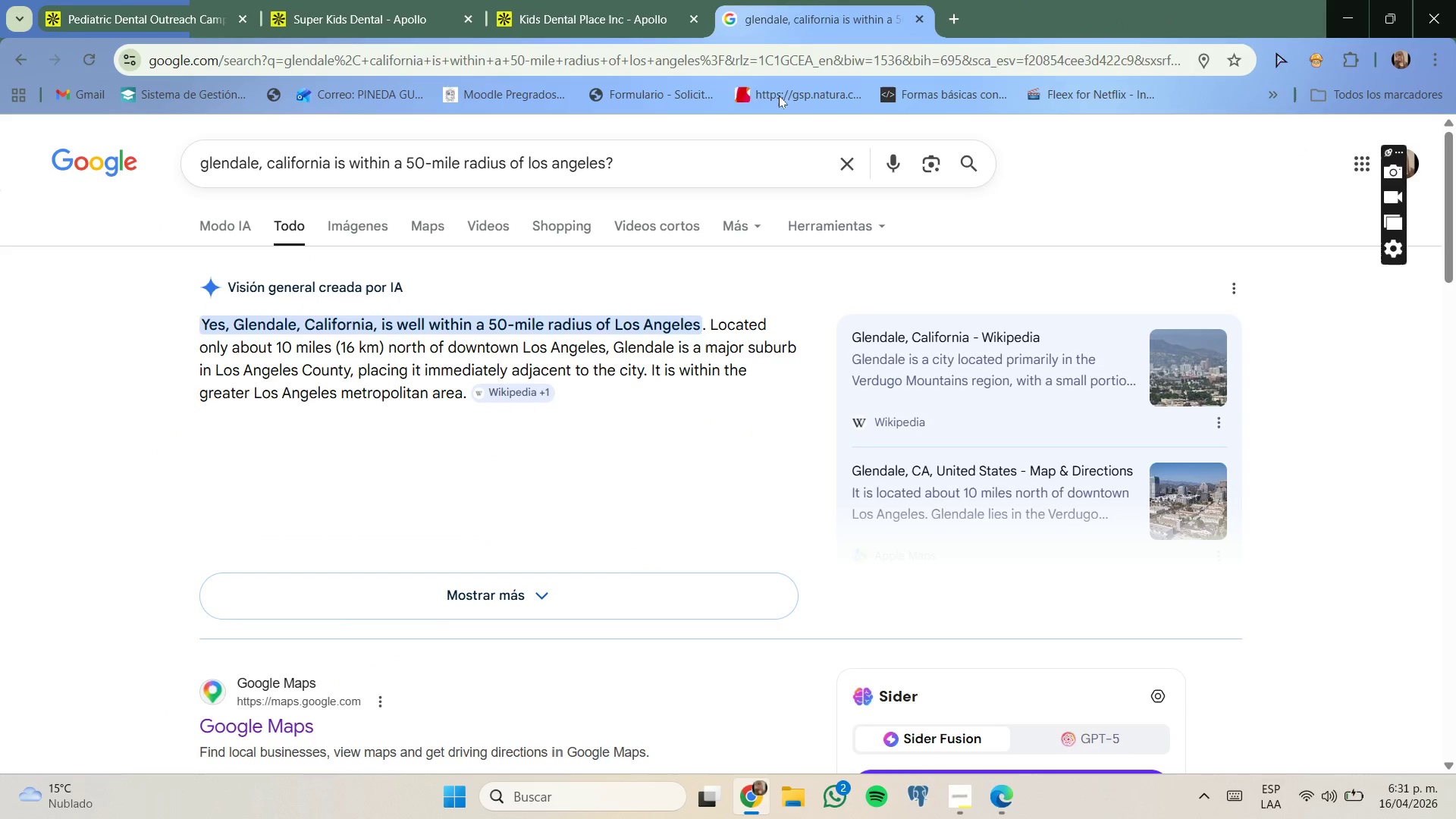 
left_click([381, 0])
 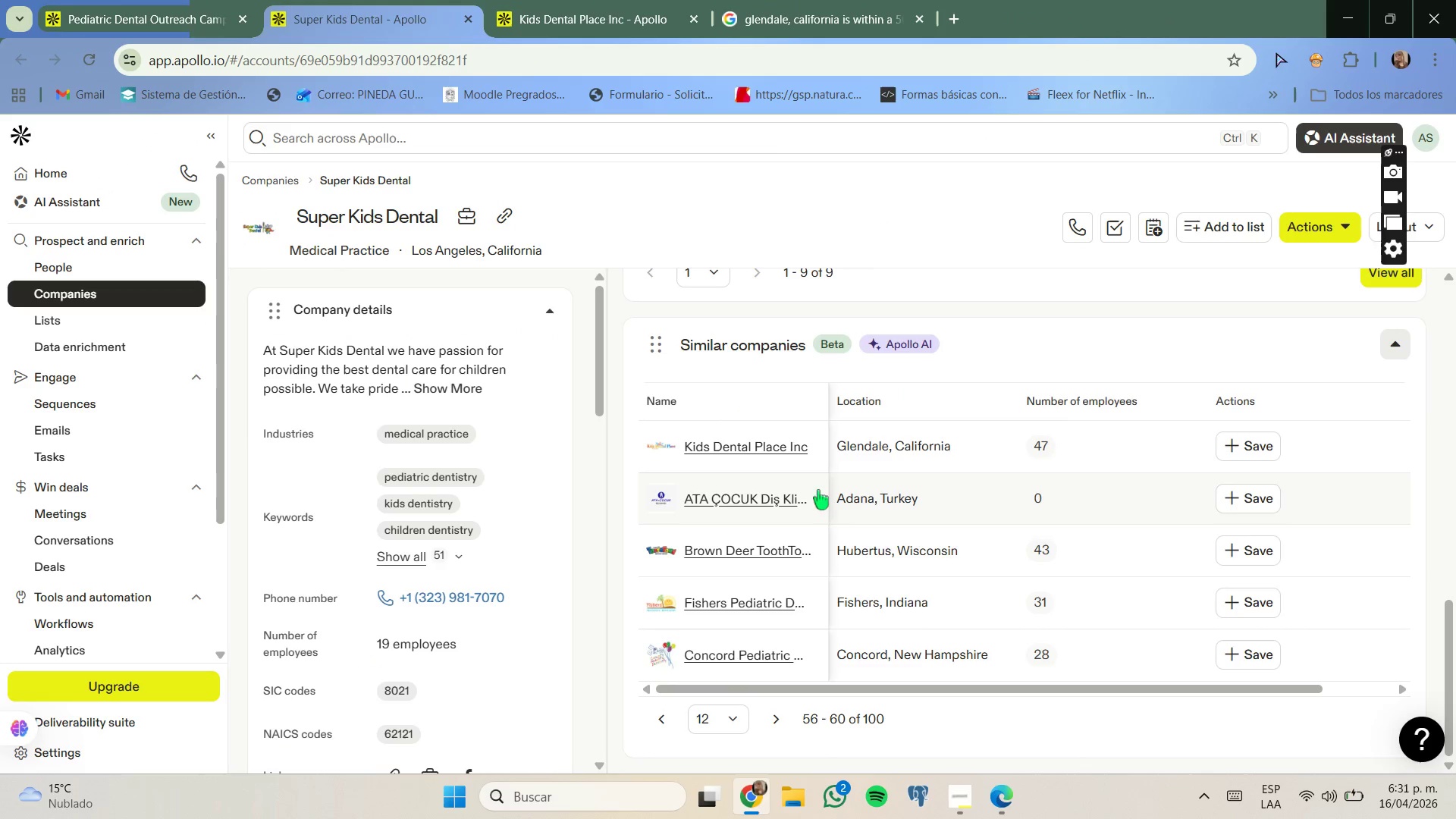 
scroll: coordinate [843, 472], scroll_direction: down, amount: 1.0
 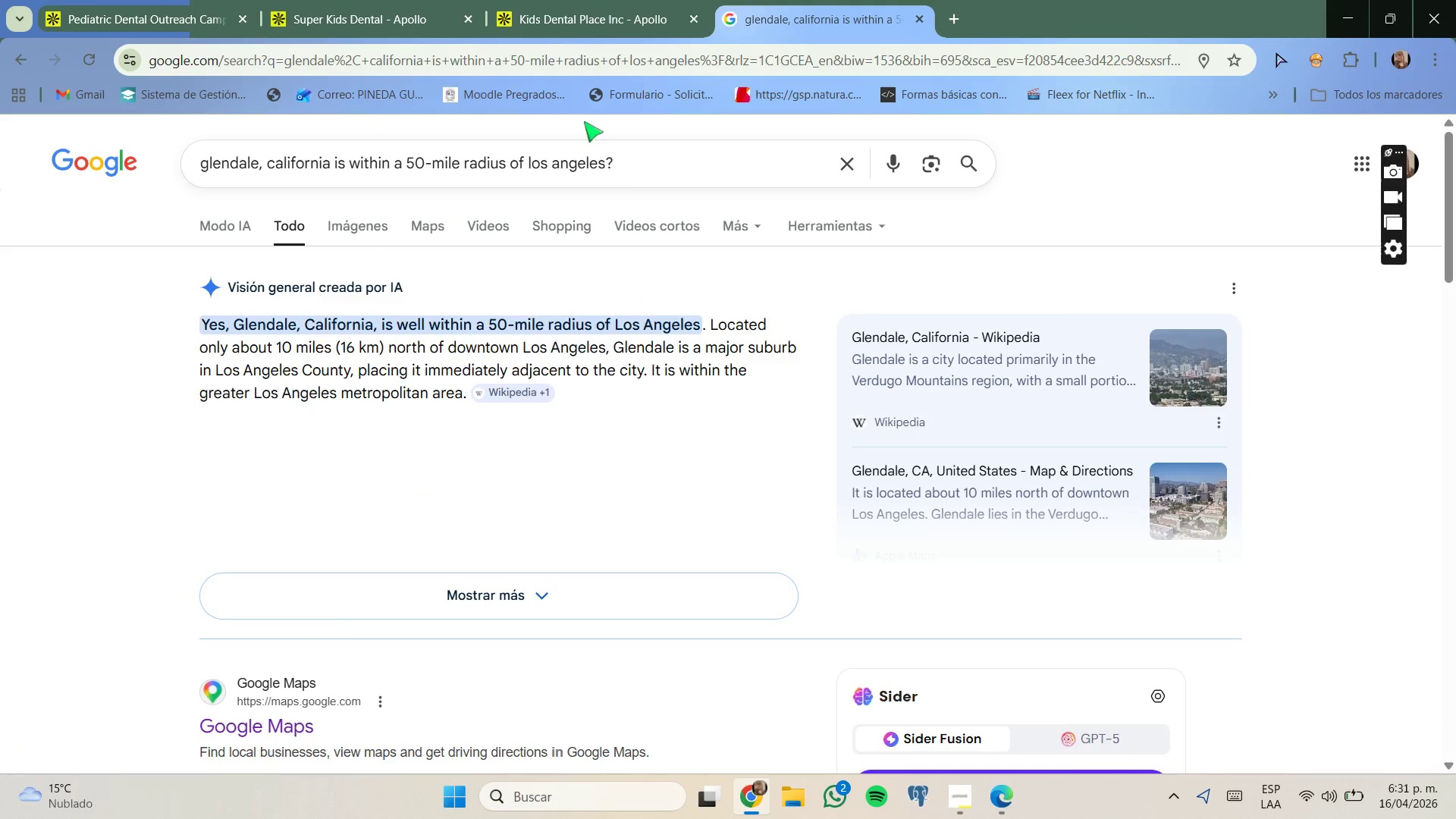 
wait(5.37)
 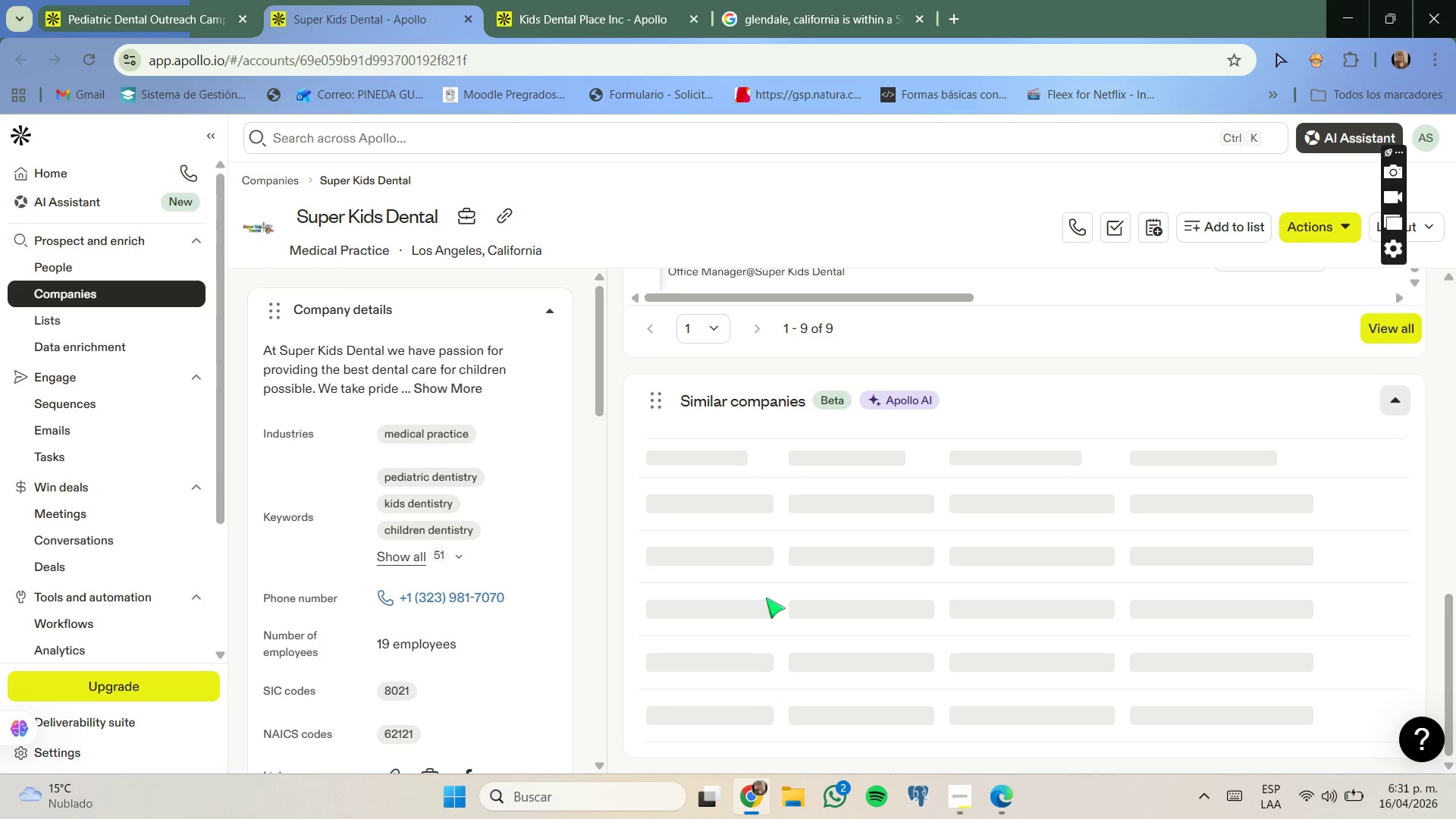 
left_click_drag(start_coordinate=[259, 160], to_coordinate=[135, 156])
 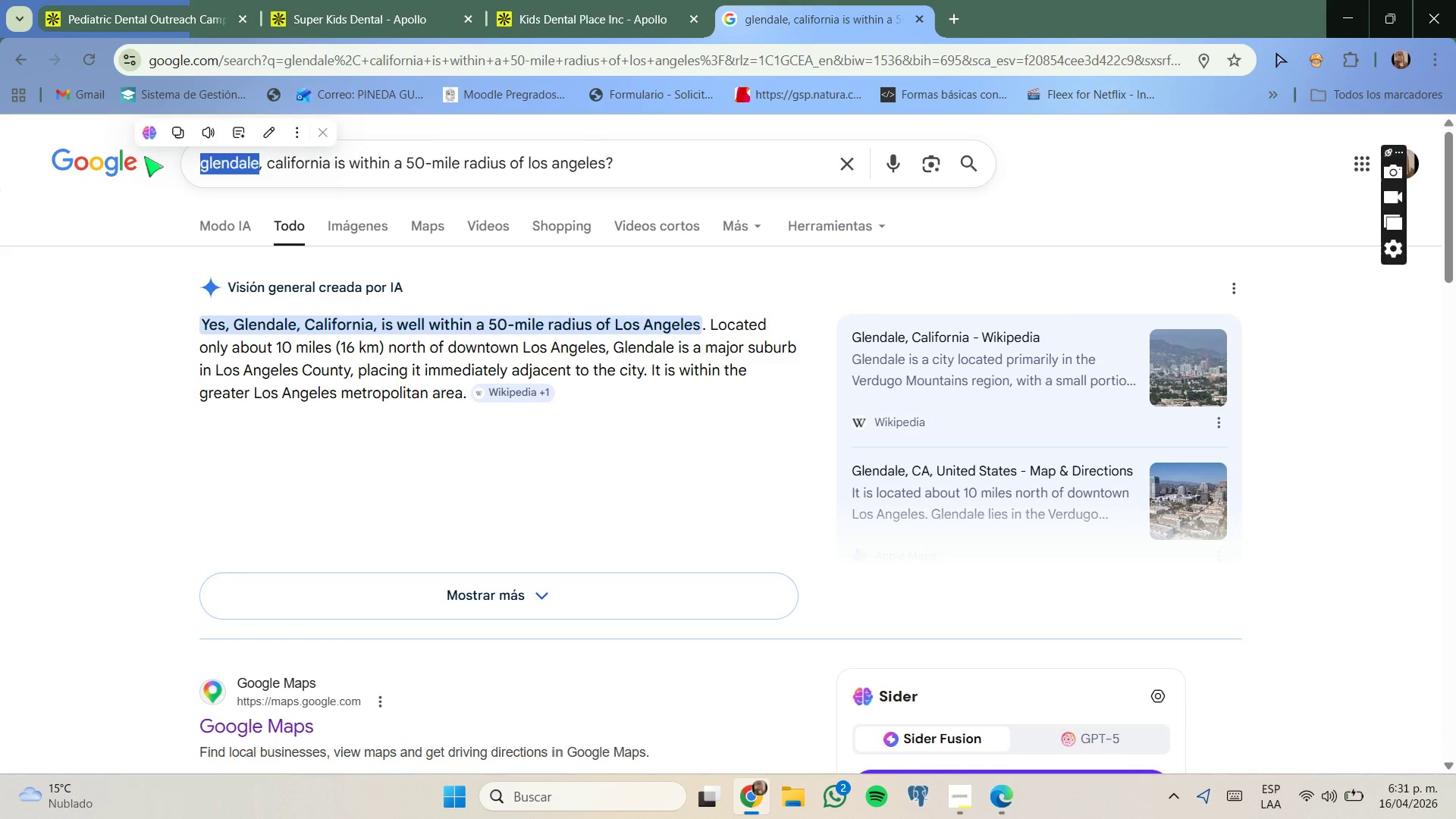 
key(Backspace)
type(h)
key(Backspace)
type(garden grov)
 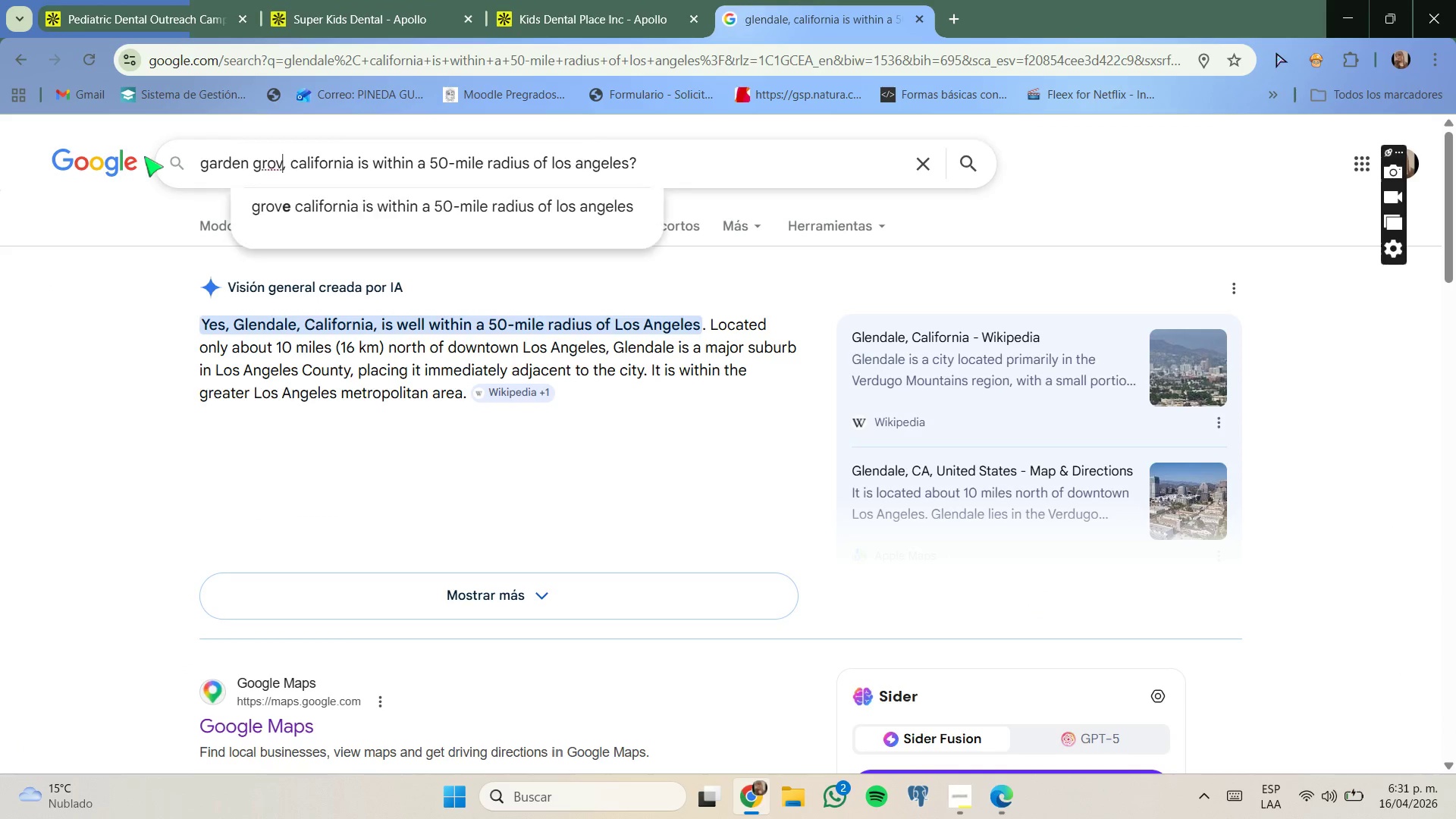 
key(Enter)
 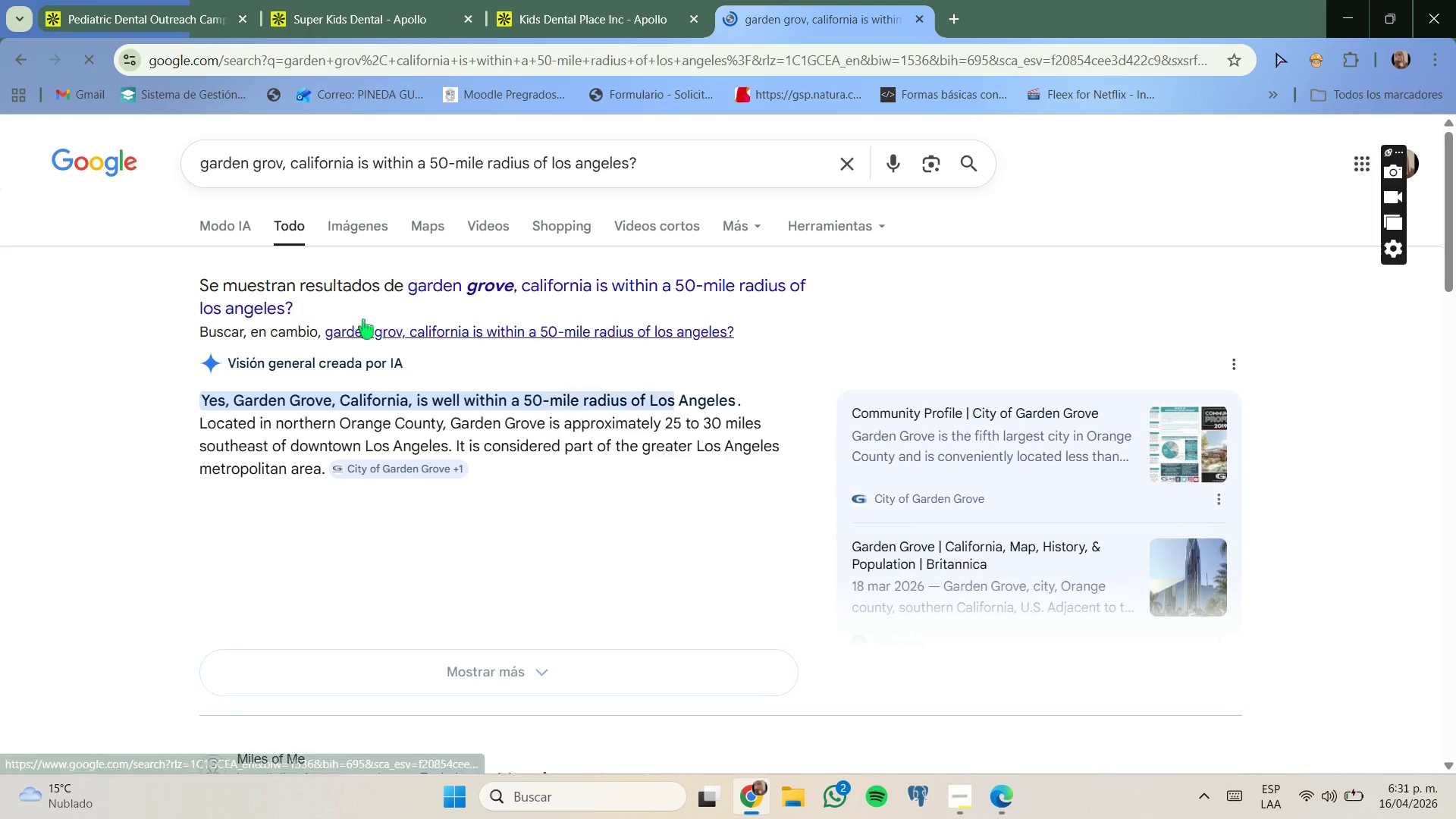 
left_click_drag(start_coordinate=[358, 15], to_coordinate=[363, 11])
 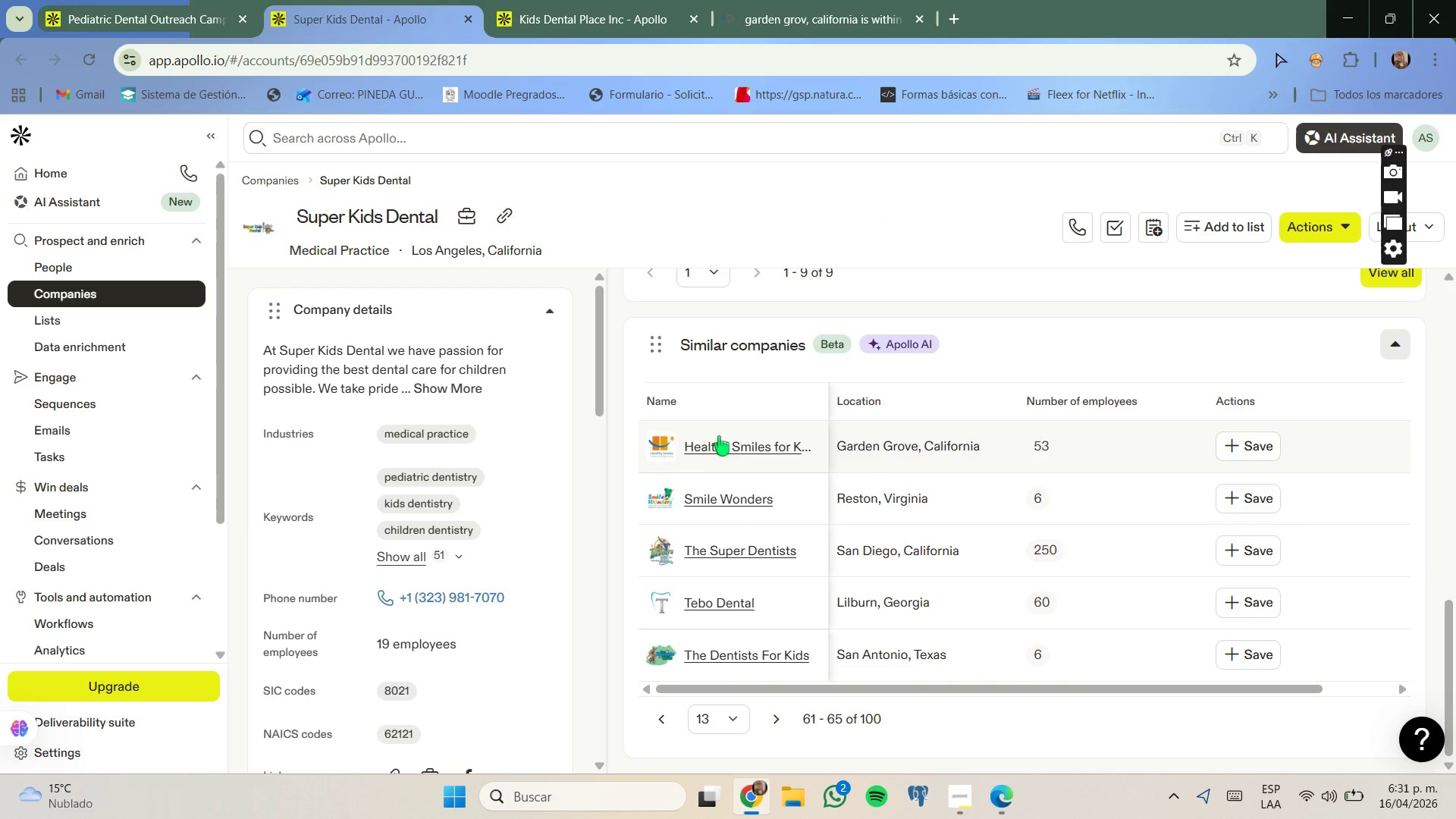 
right_click([725, 446])
 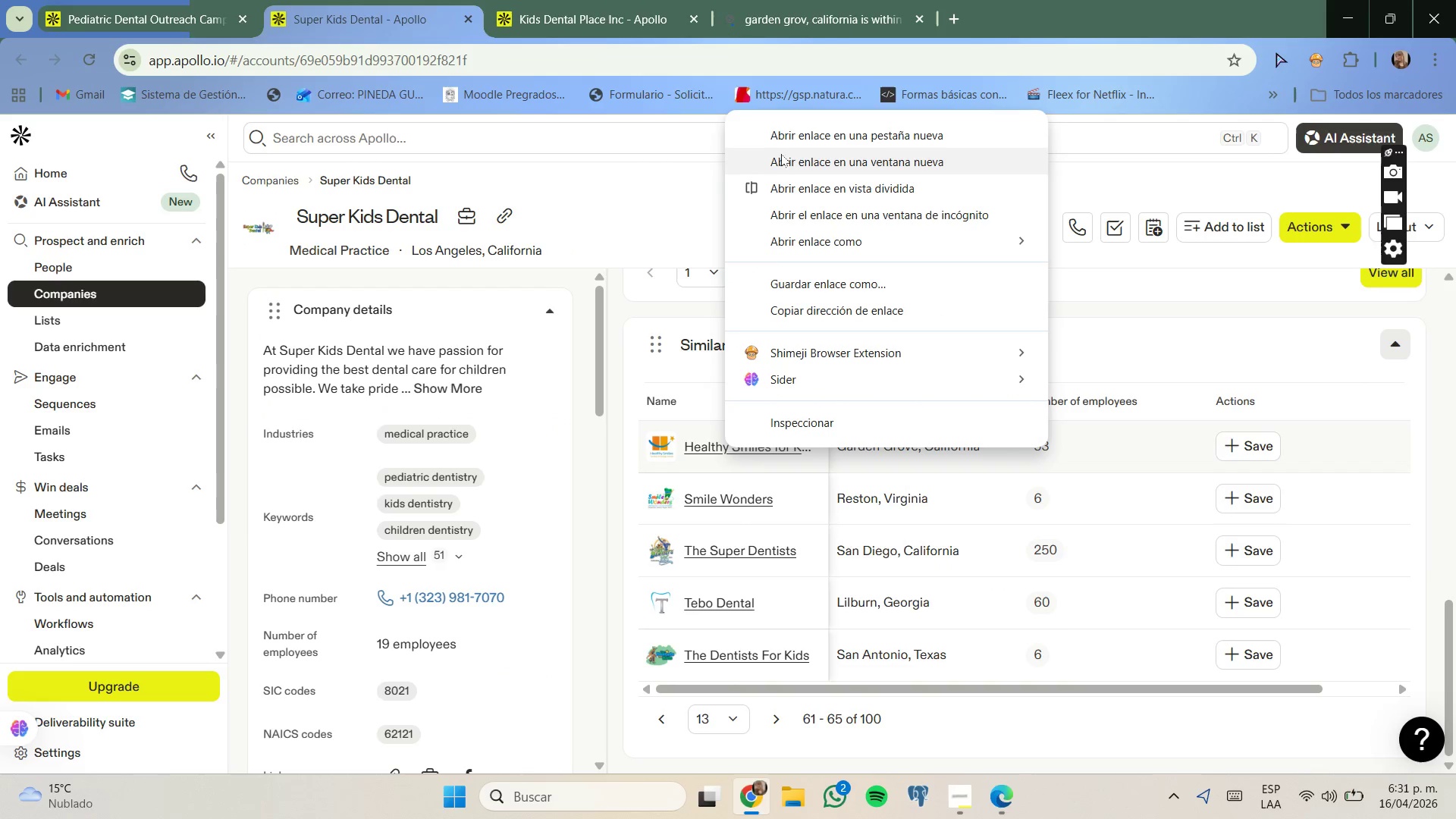 
left_click([779, 140])
 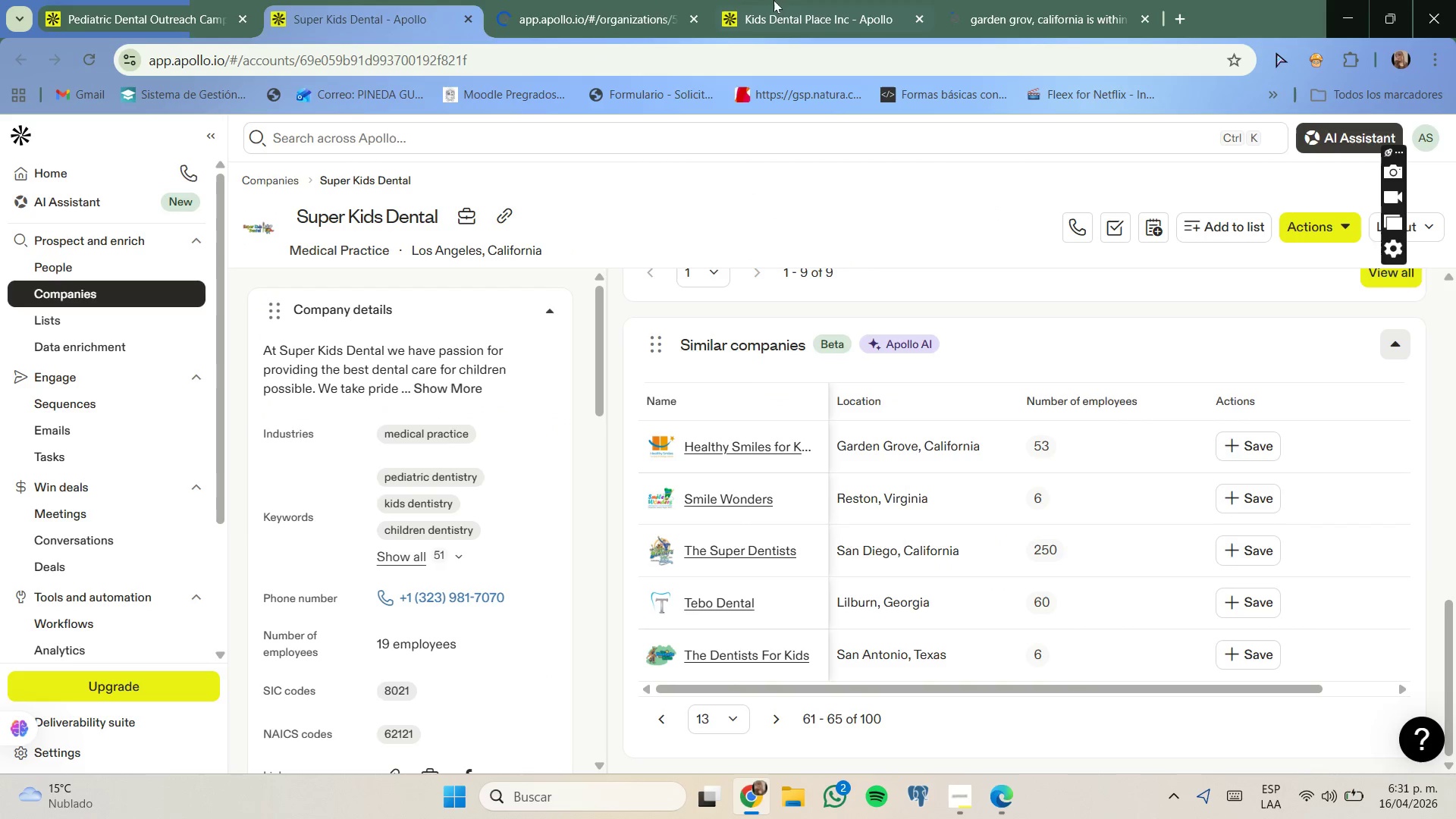 
left_click_drag(start_coordinate=[776, 0], to_coordinate=[780, 0])
 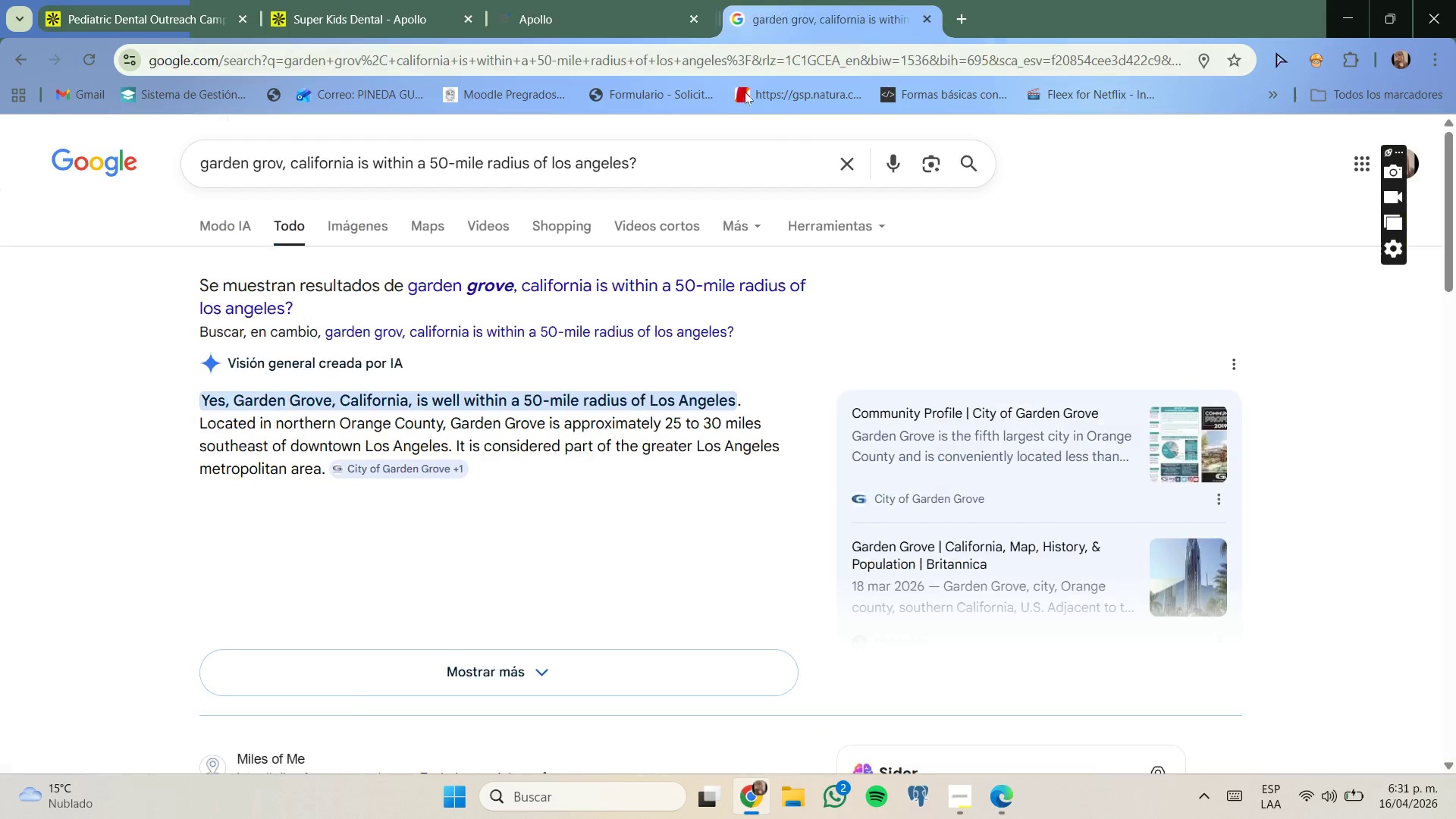 
left_click([664, 0])
 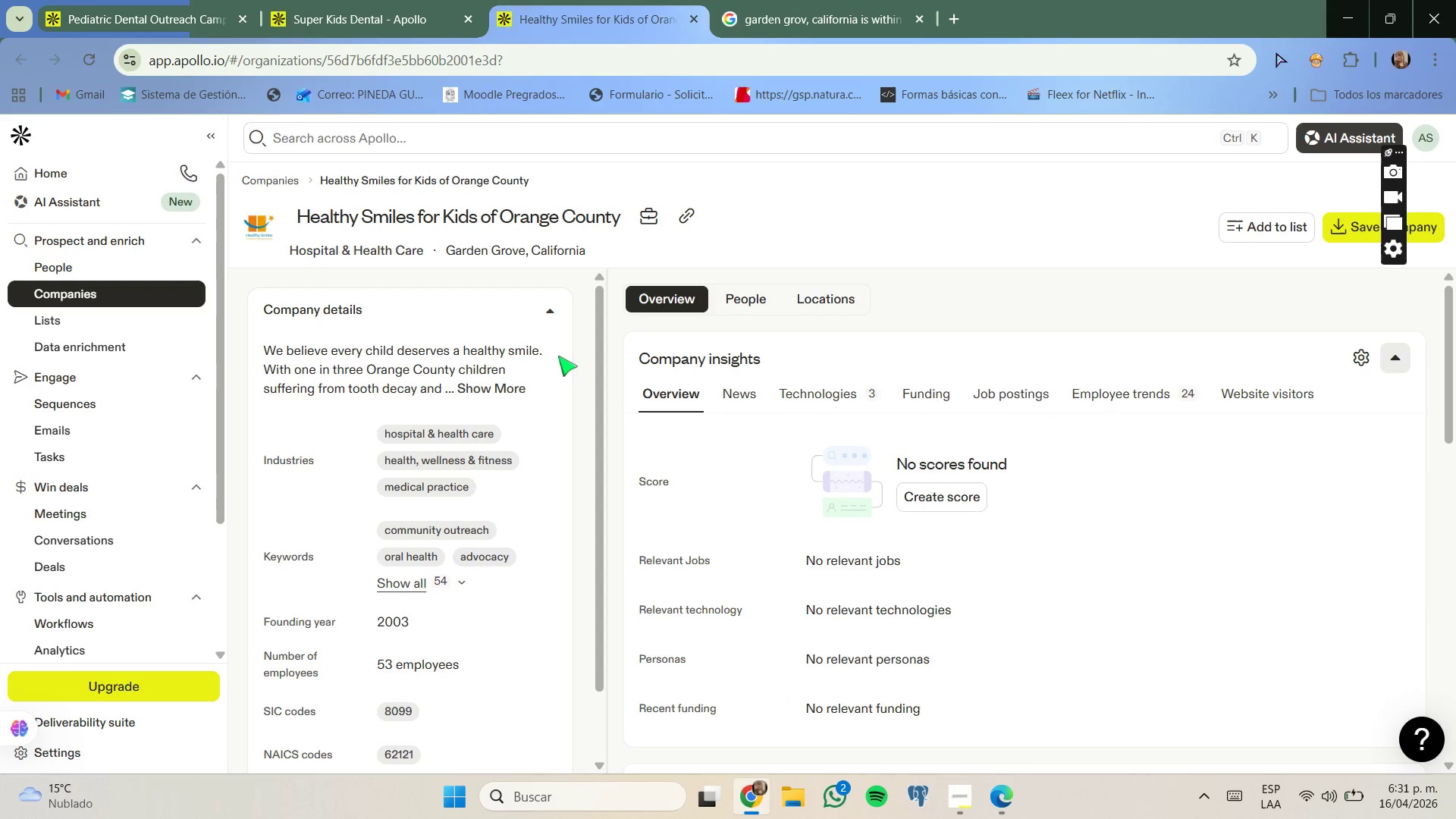 
wait(12.94)
 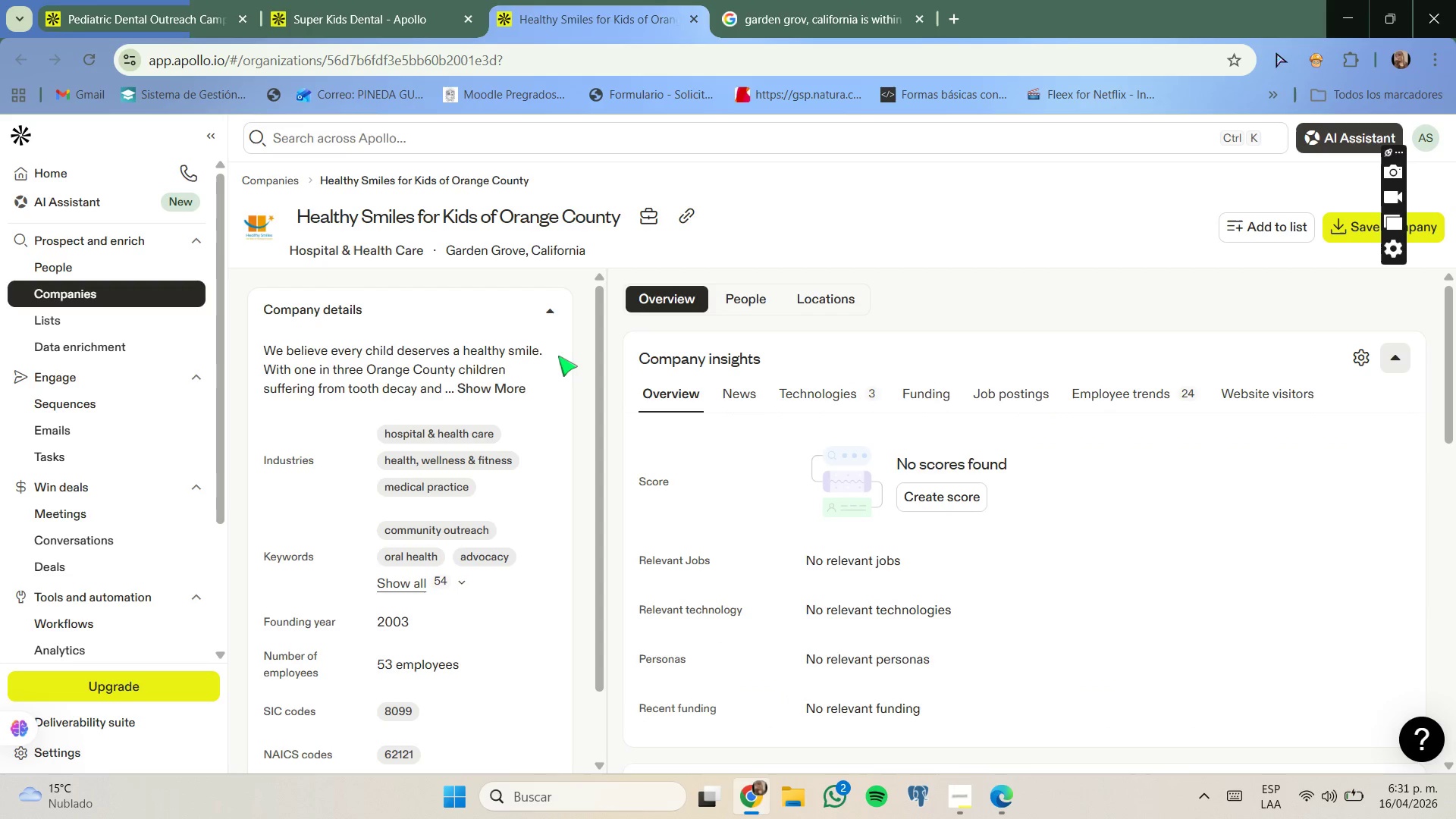 
left_click([684, 224])
 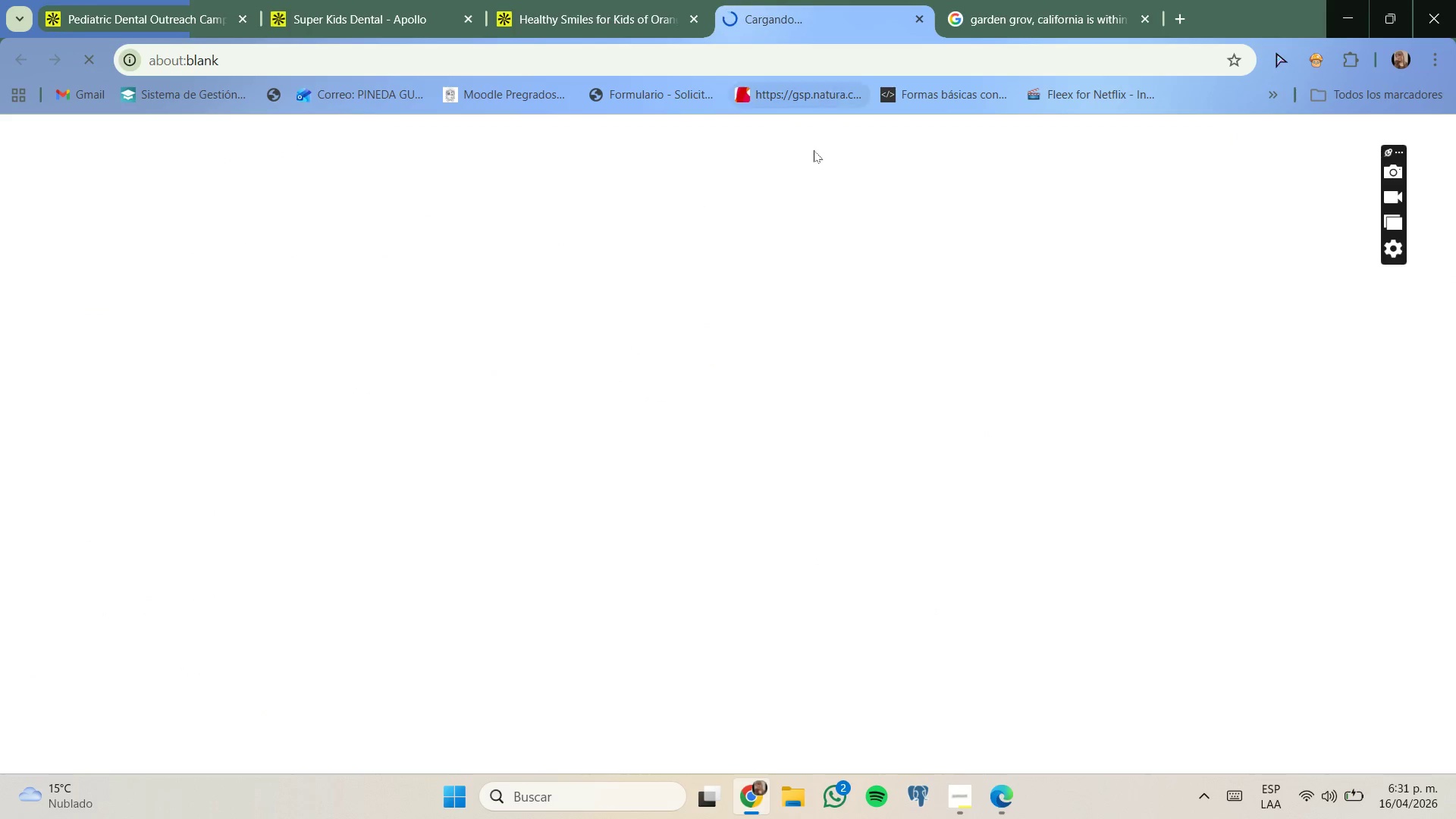 
left_click_drag(start_coordinate=[624, 0], to_coordinate=[632, 3])
 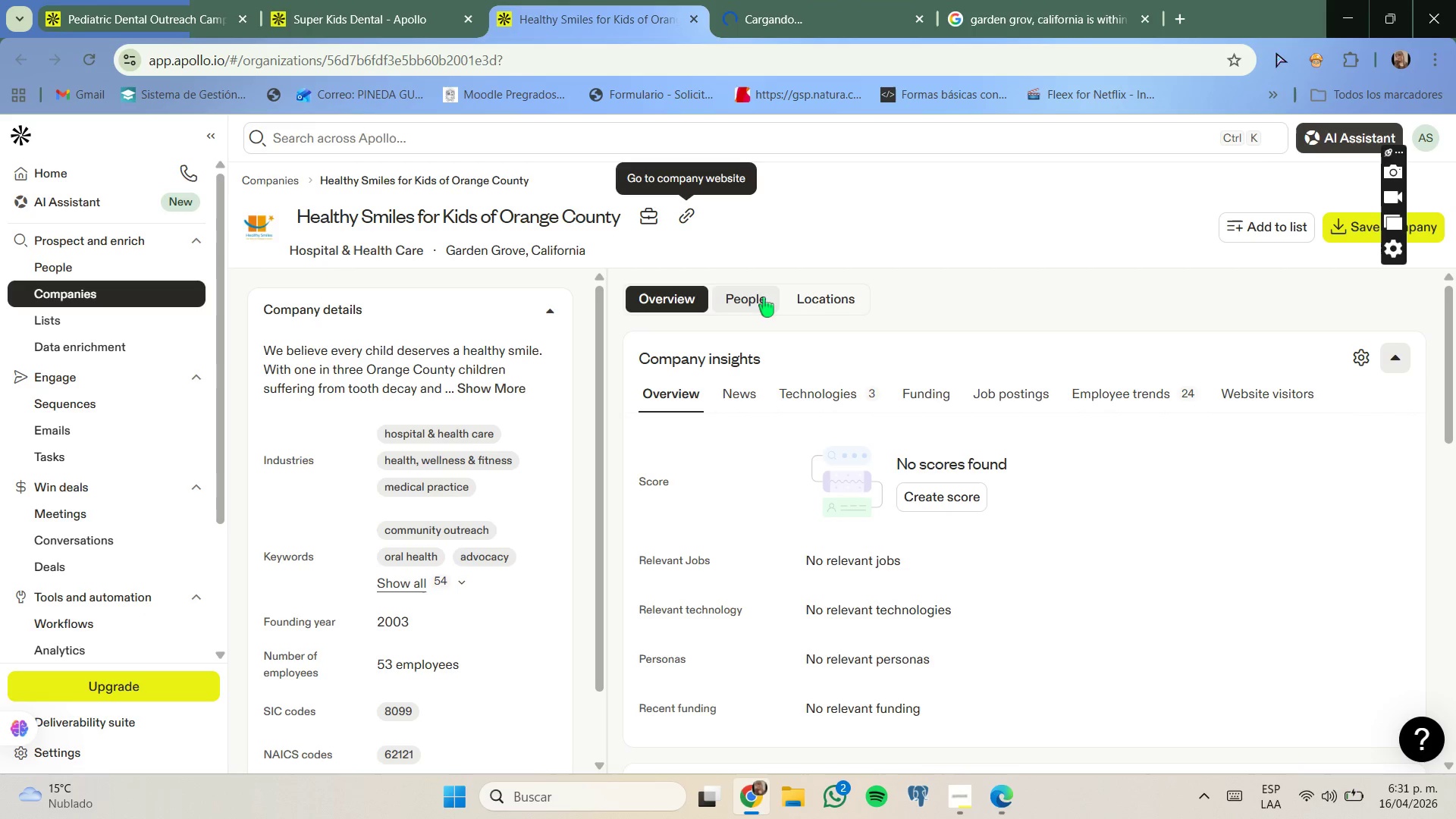 
left_click([764, 297])
 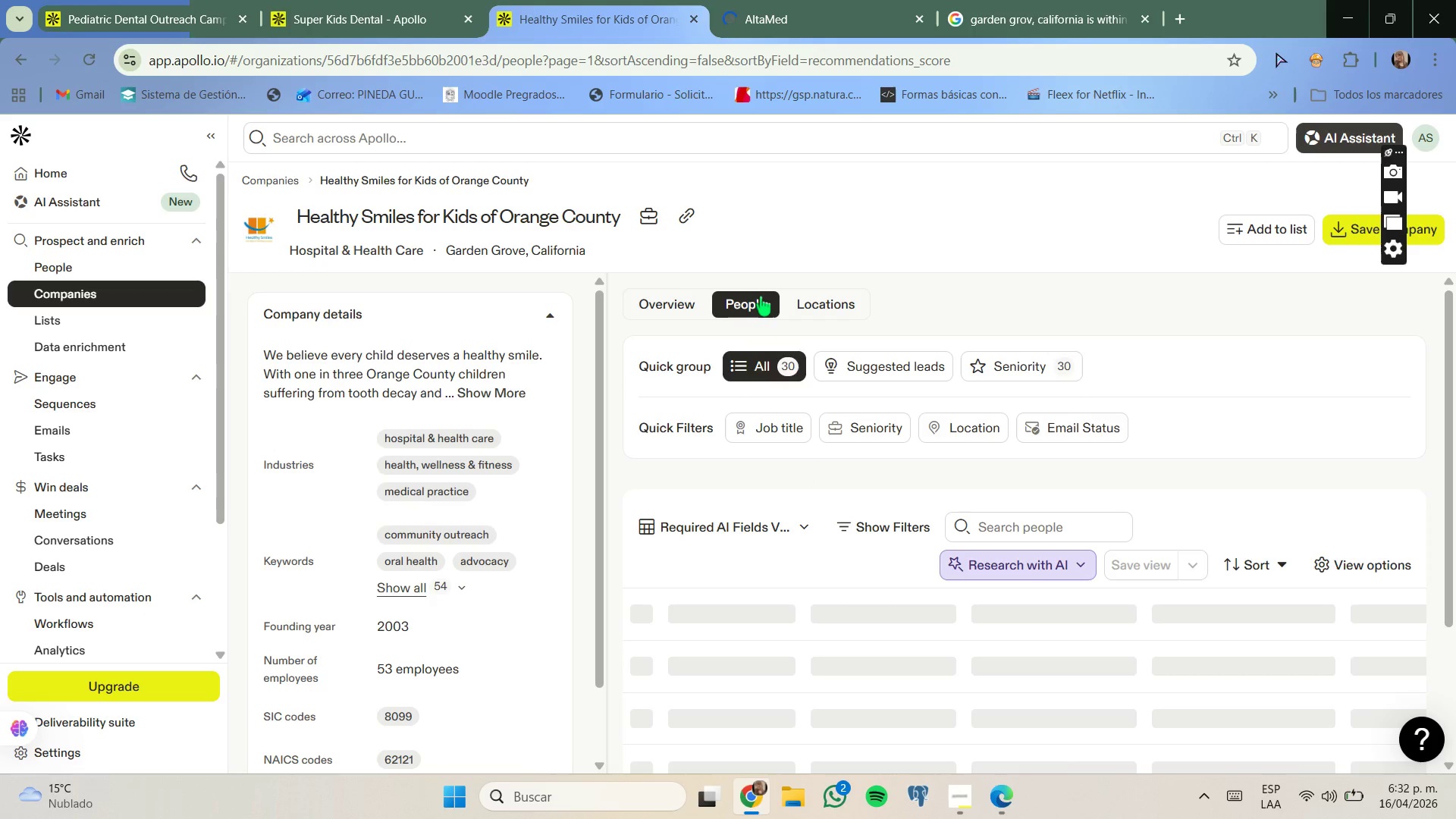 
scroll: coordinate [899, 564], scroll_direction: down, amount: 2.0
 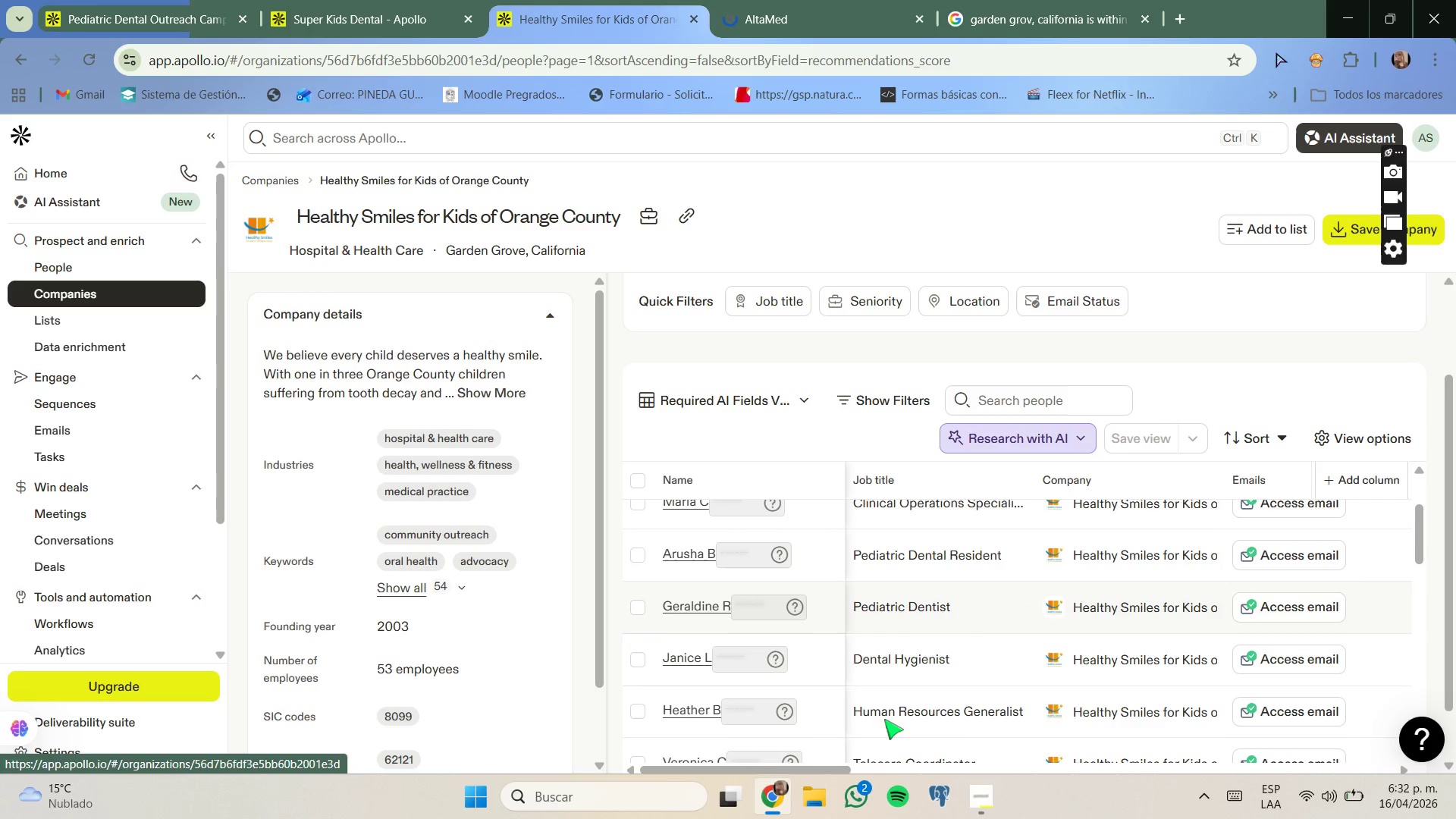 
wait(5.07)
 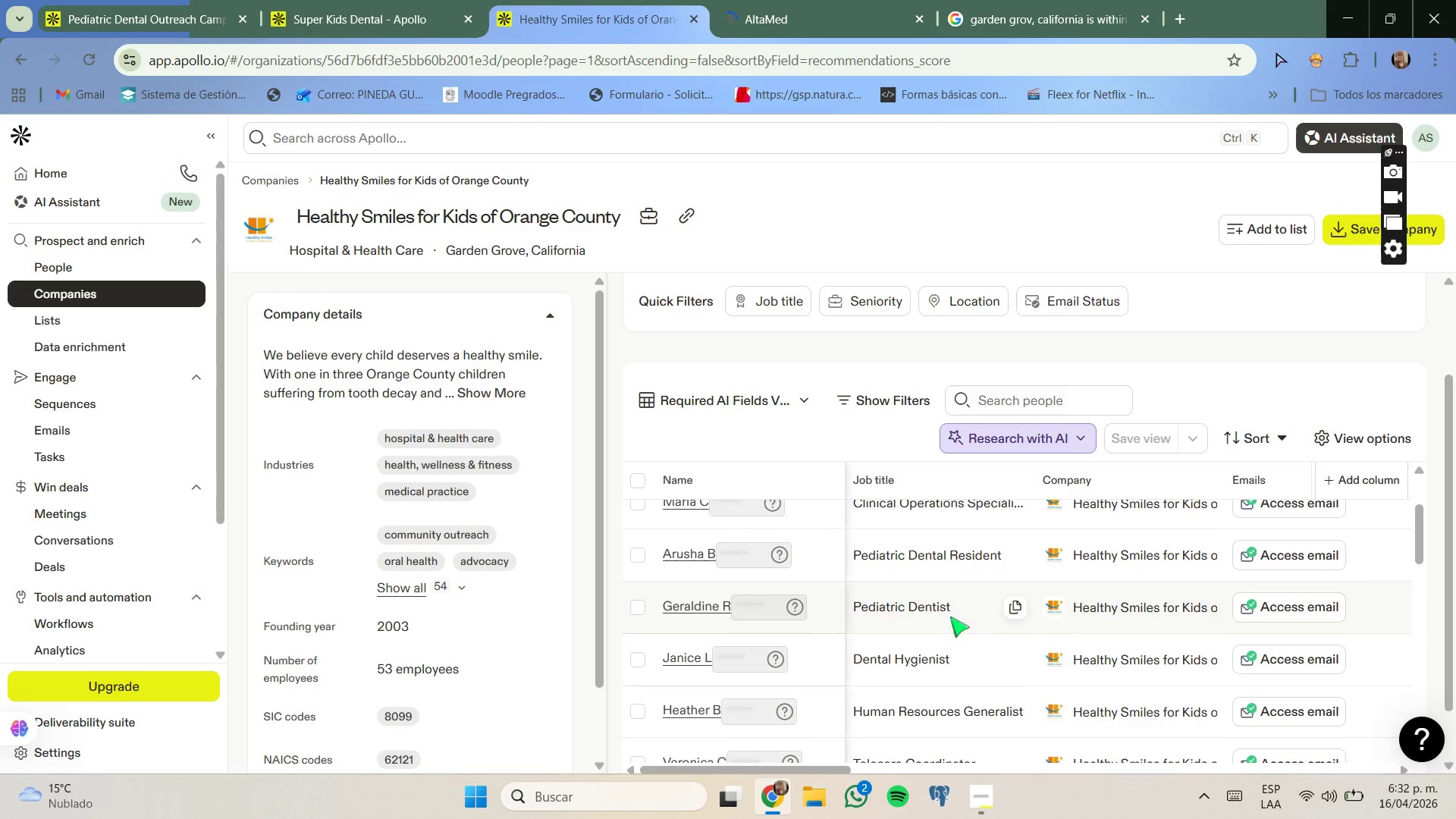 
left_click_drag(start_coordinate=[351, 2], to_coordinate=[334, 0])
 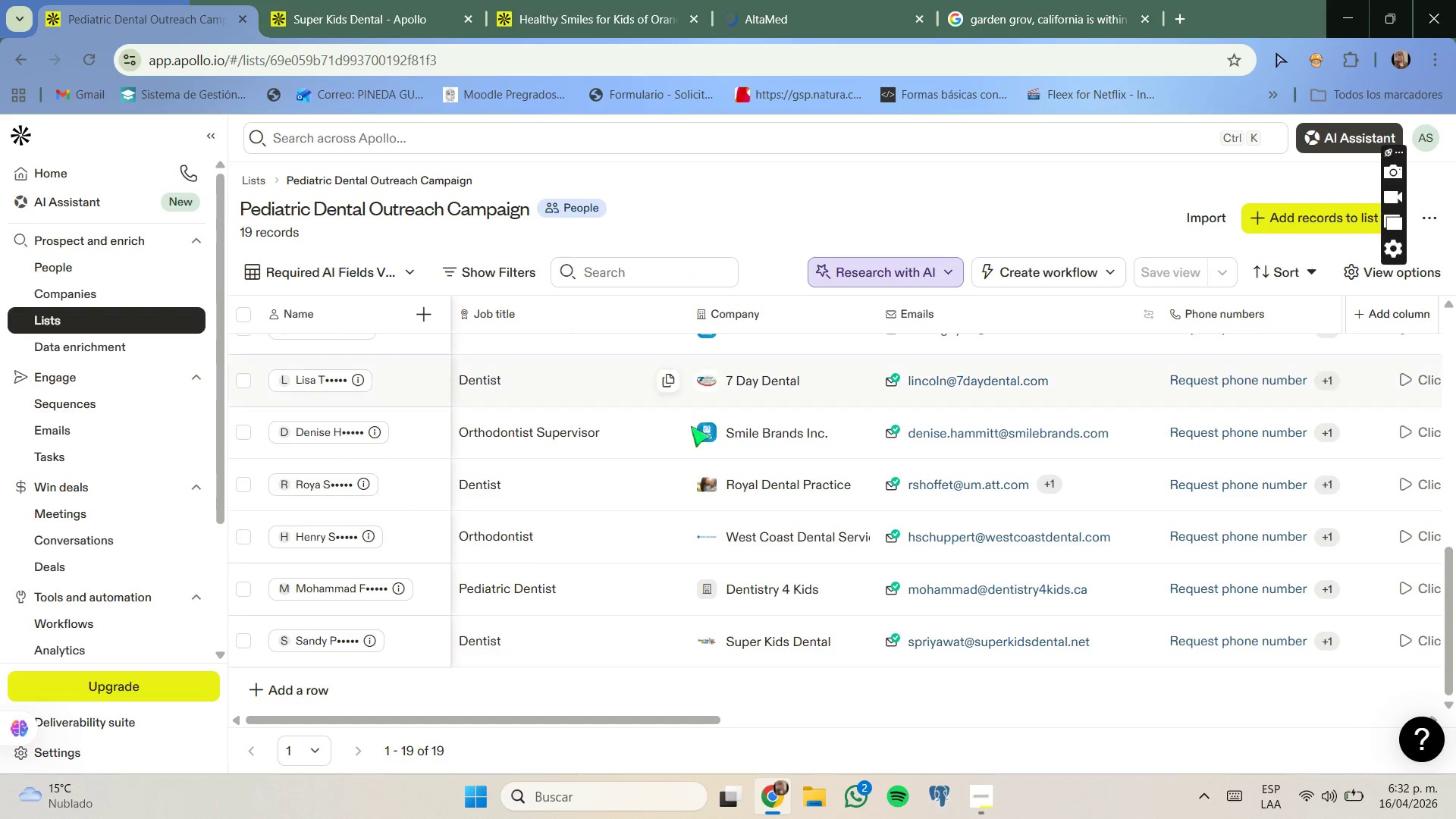 
scroll: coordinate [697, 431], scroll_direction: up, amount: 8.0
 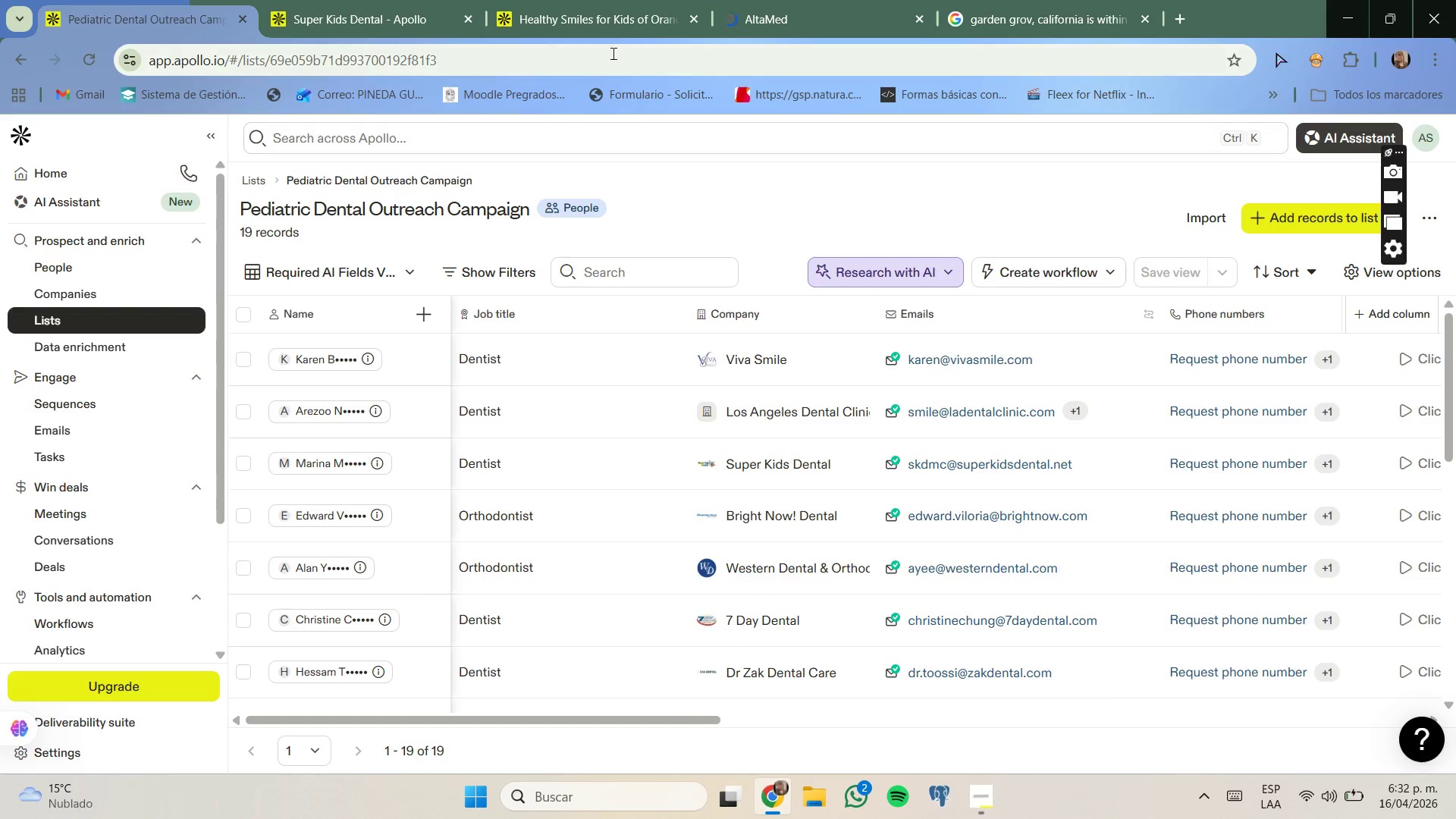 
left_click([610, 17])
 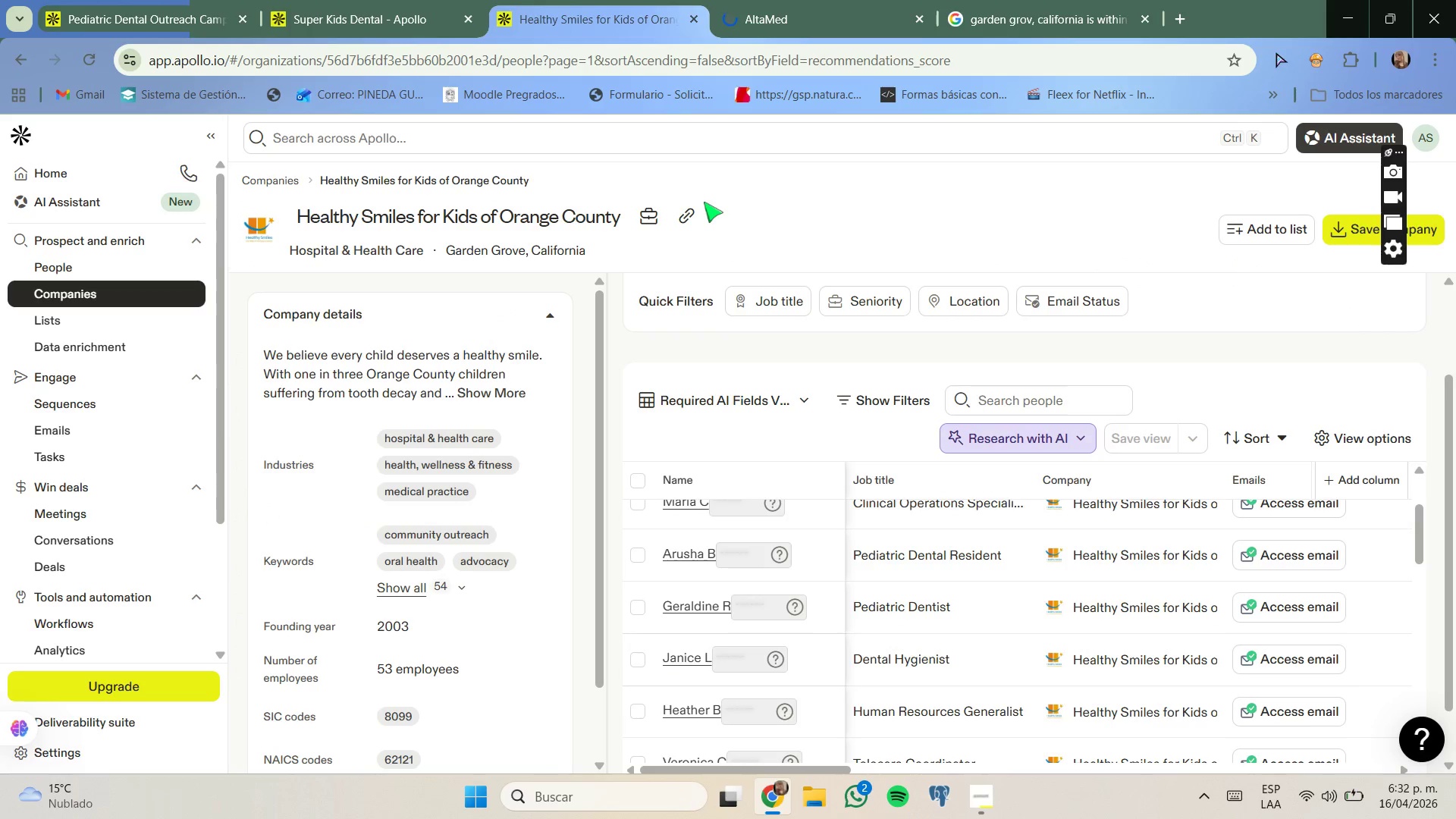 
left_click([786, 0])
 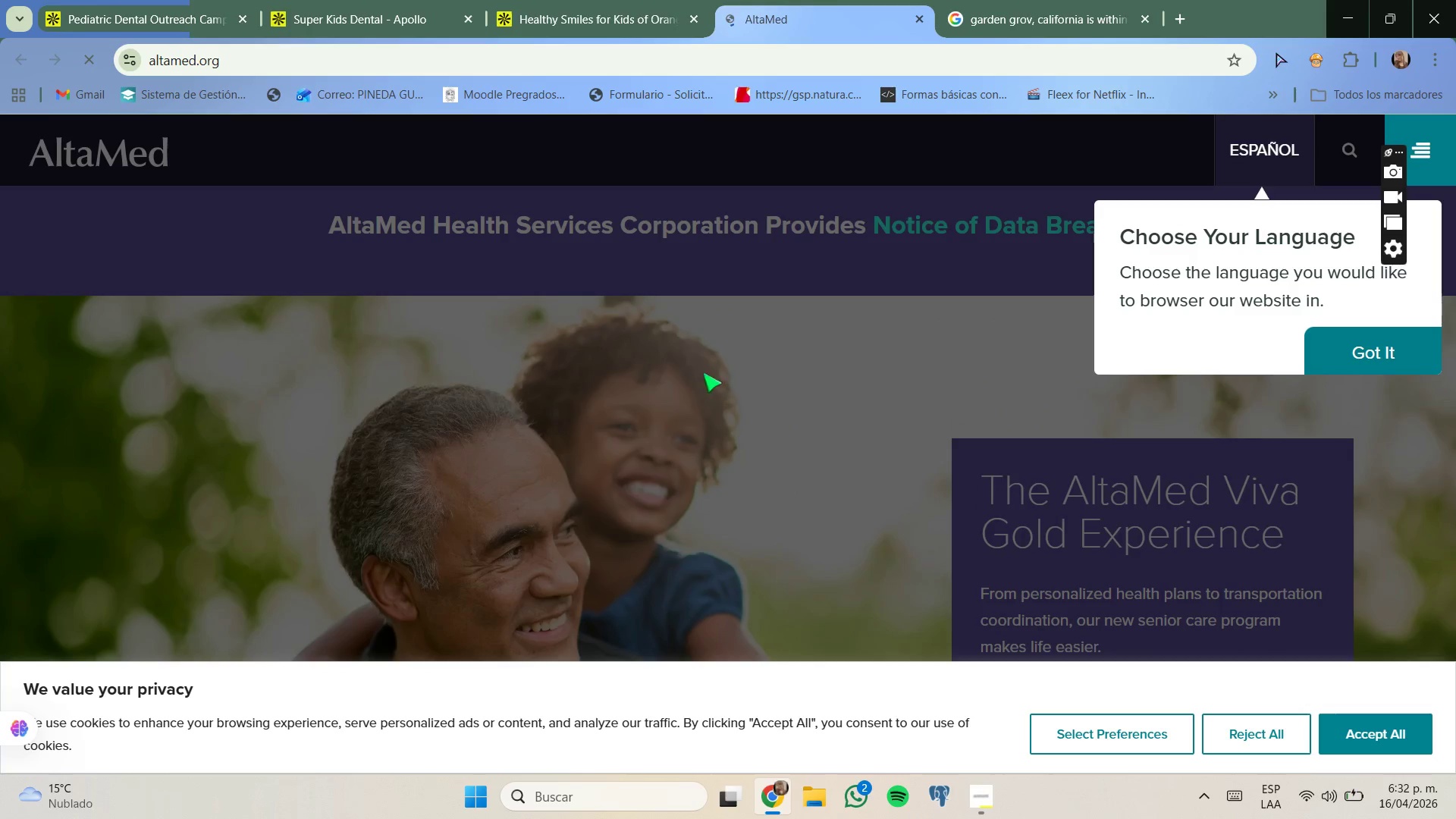 
wait(6.84)
 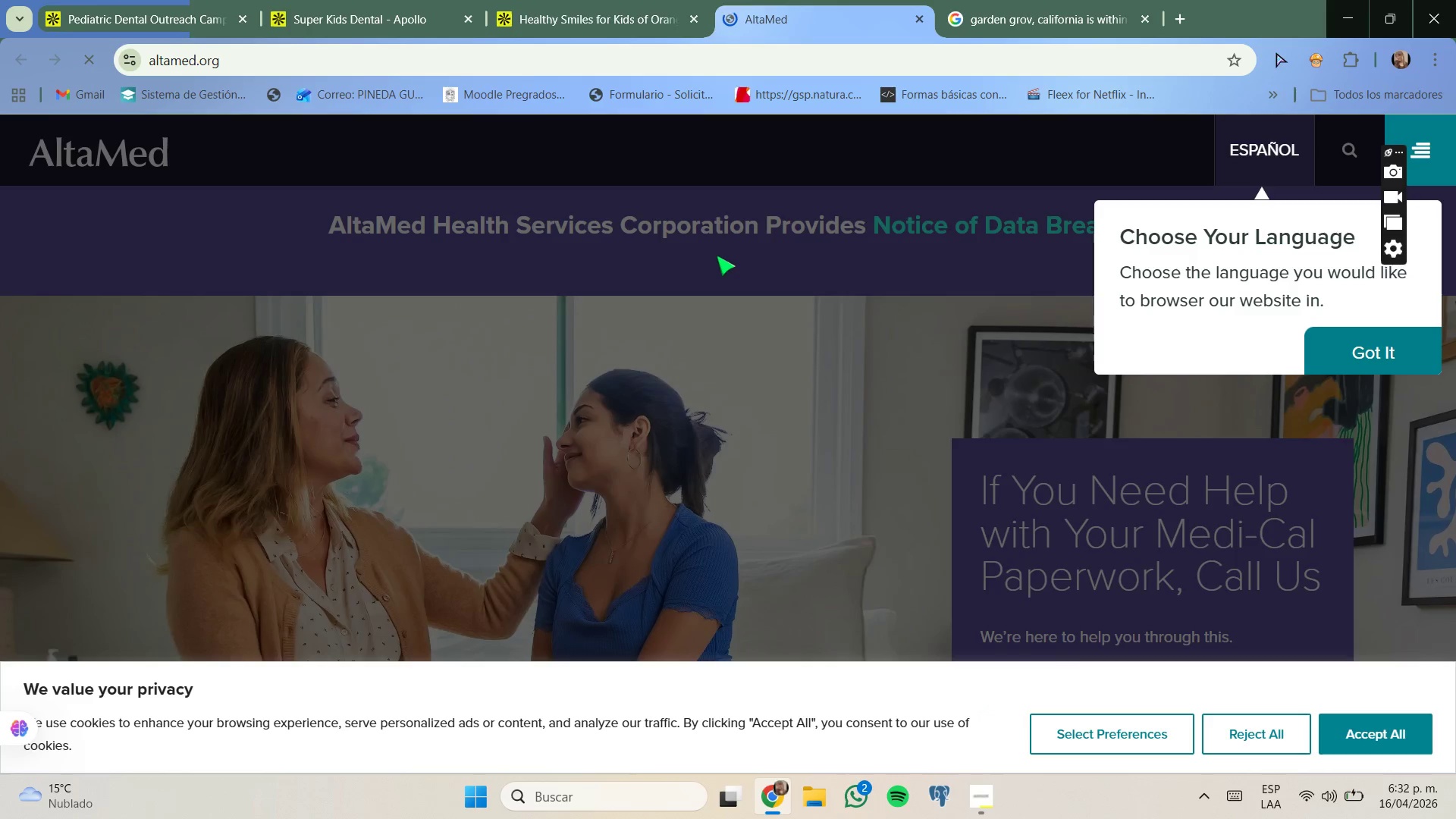 
left_click([1345, 356])
 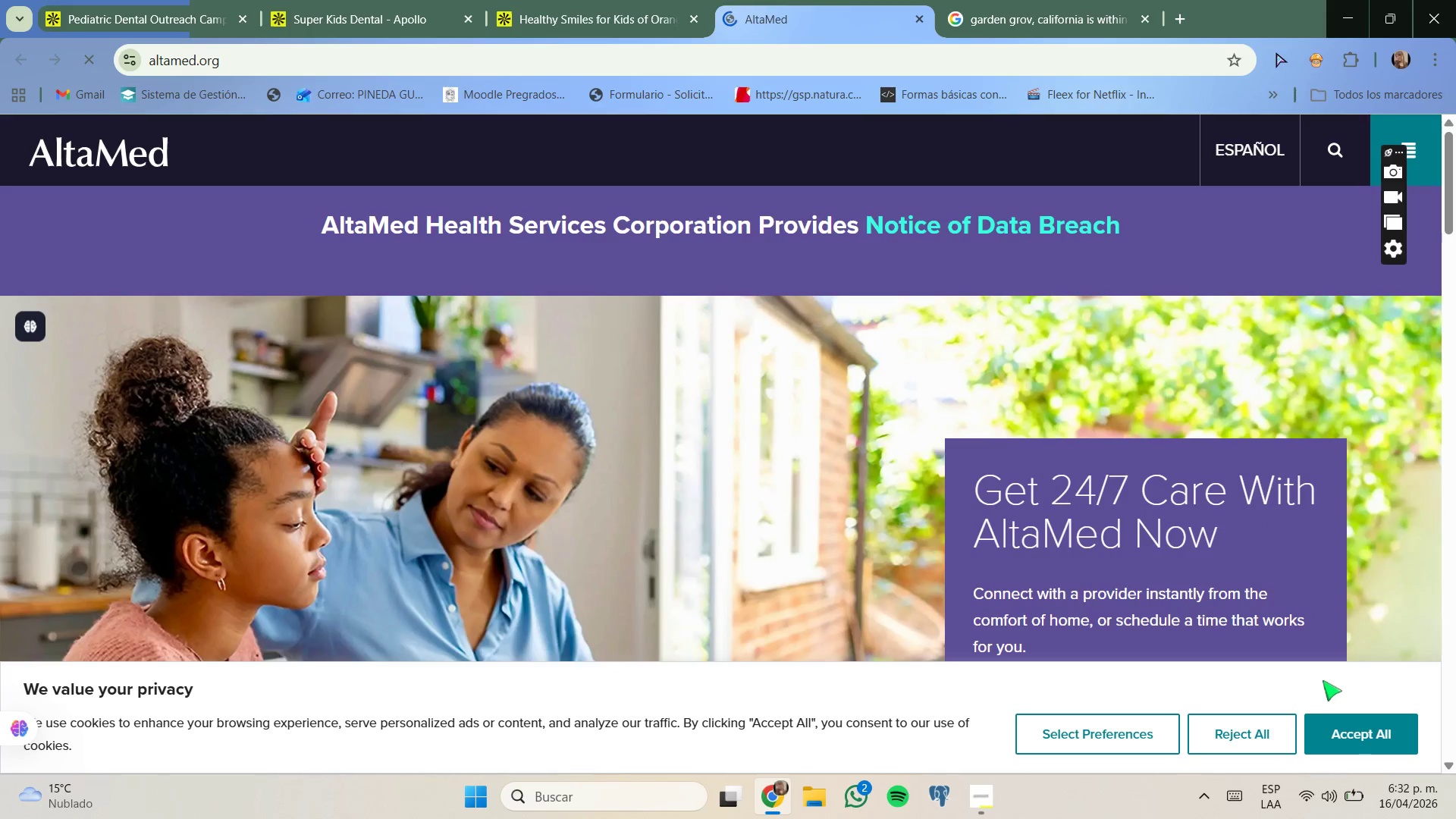 
left_click([1338, 719])
 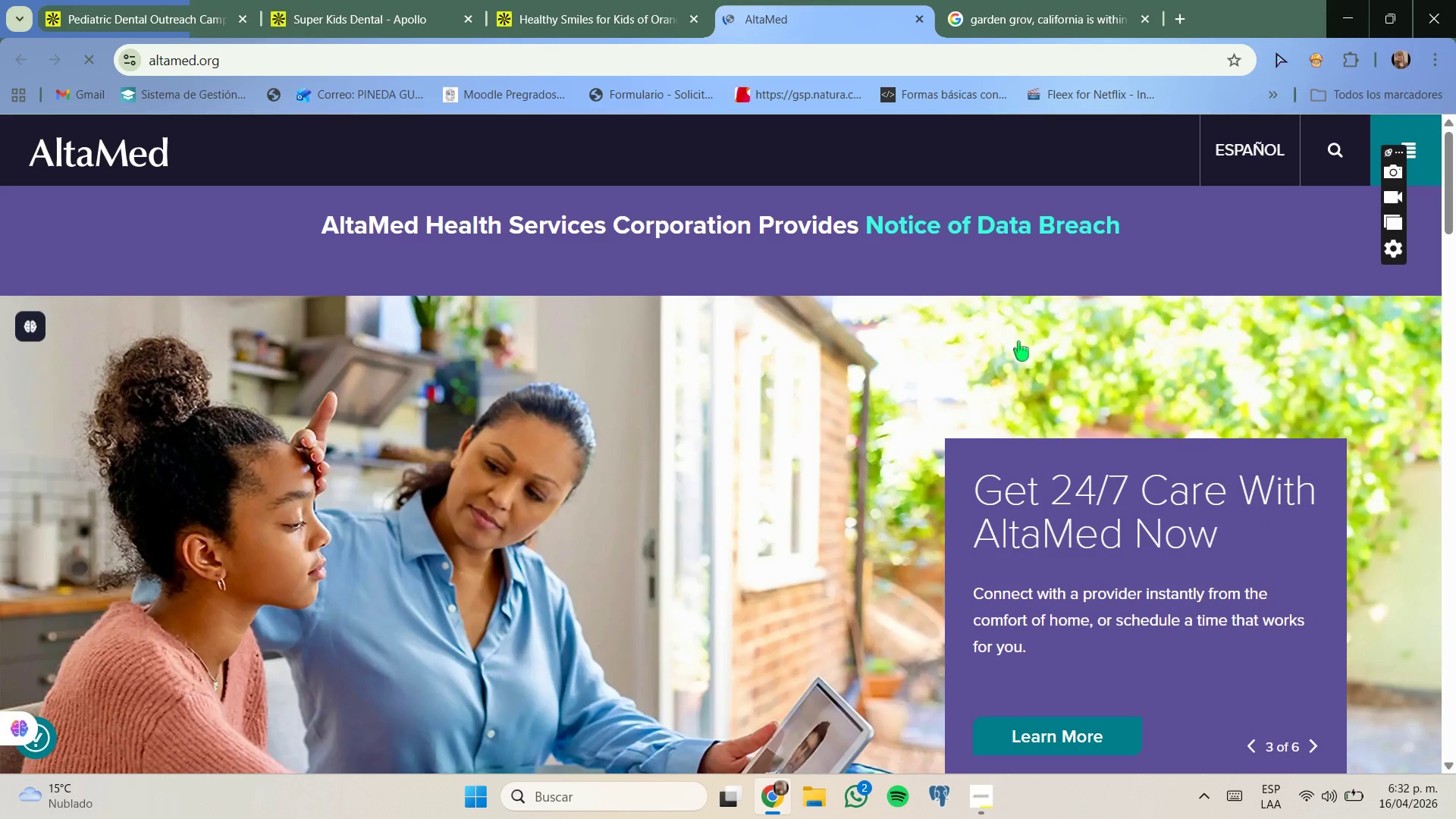 
scroll: coordinate [1015, 381], scroll_direction: down, amount: 13.0
 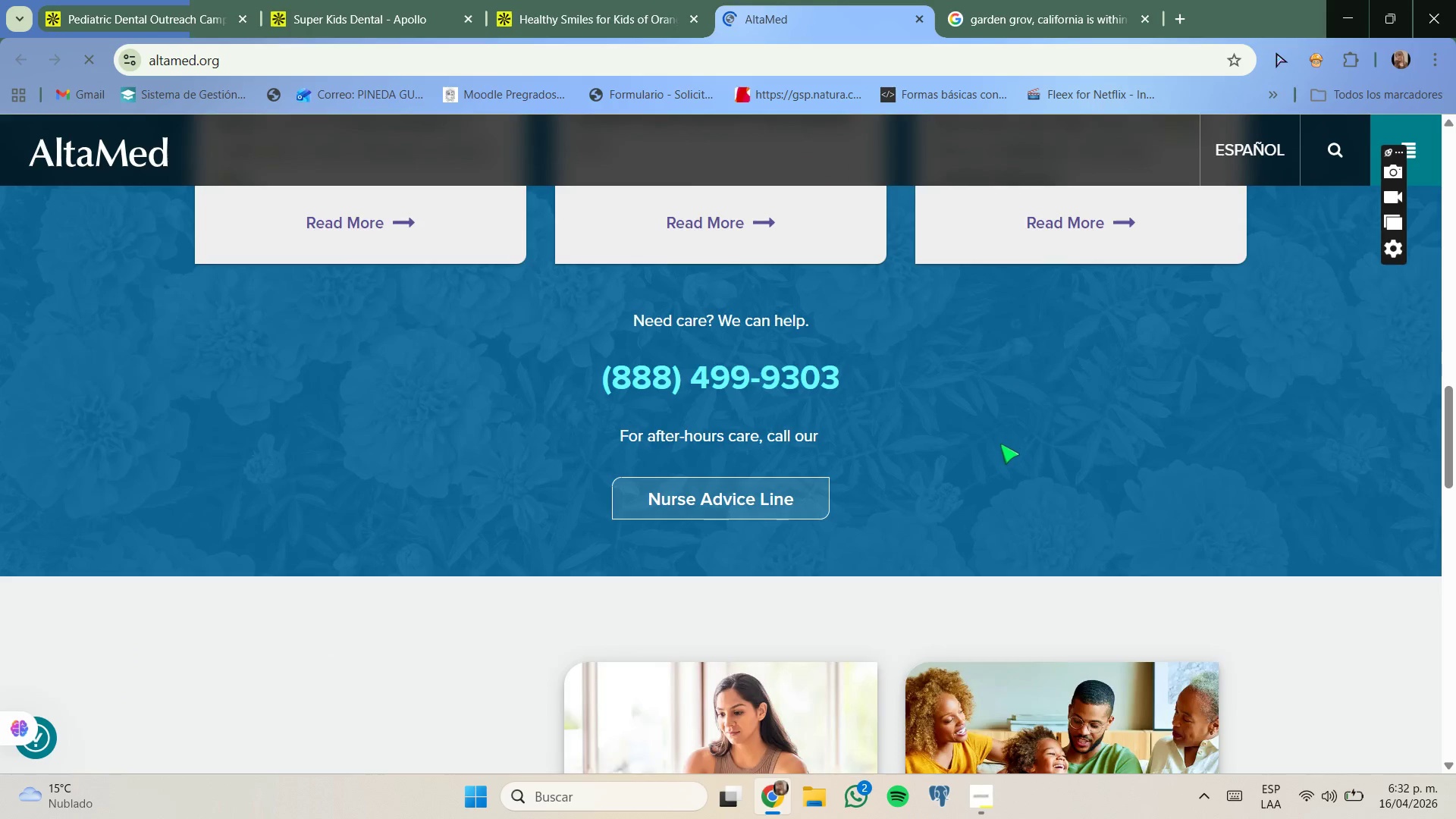 
scroll: coordinate [990, 467], scroll_direction: up, amount: 21.0
 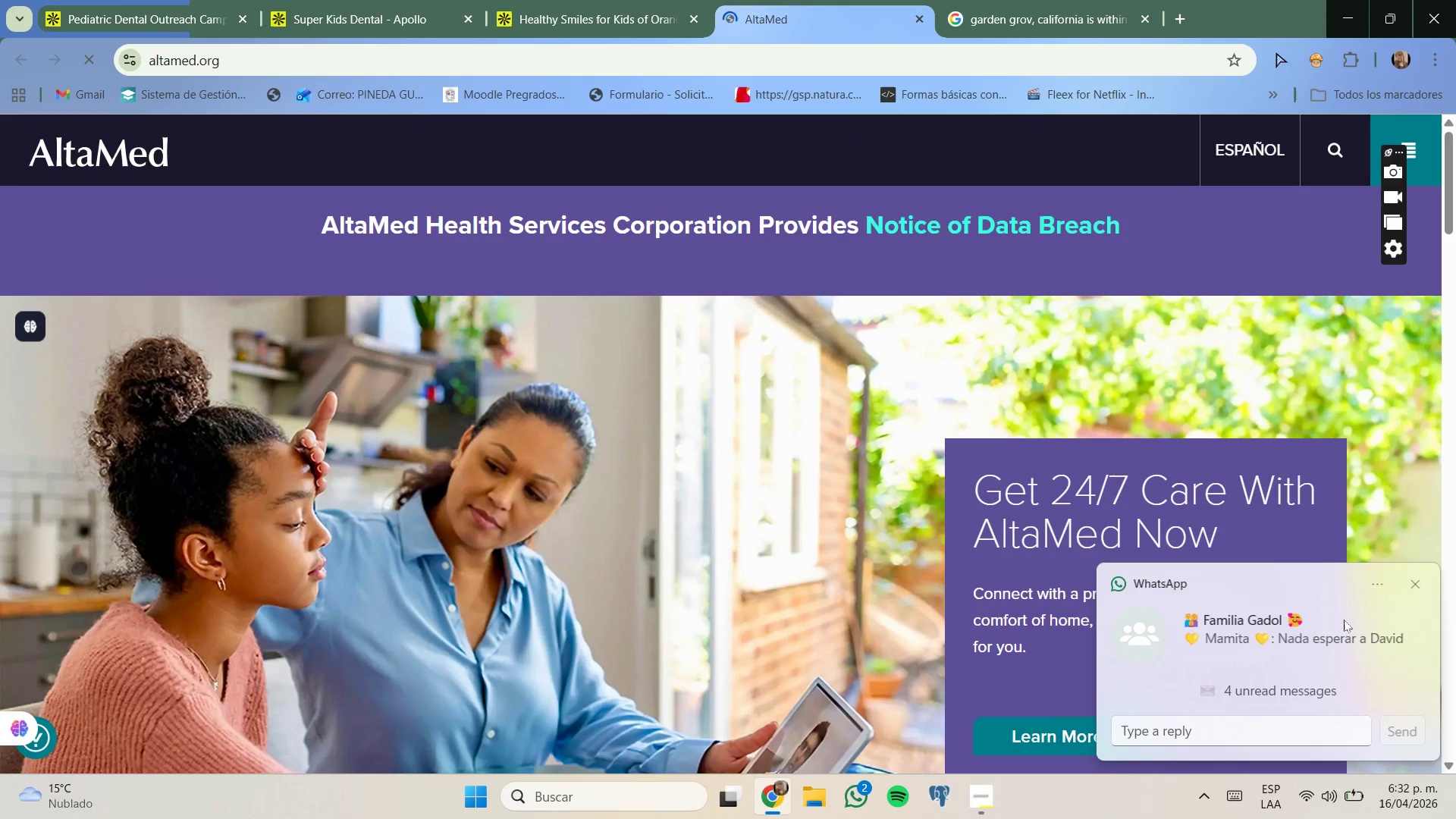 
left_click([1417, 587])
 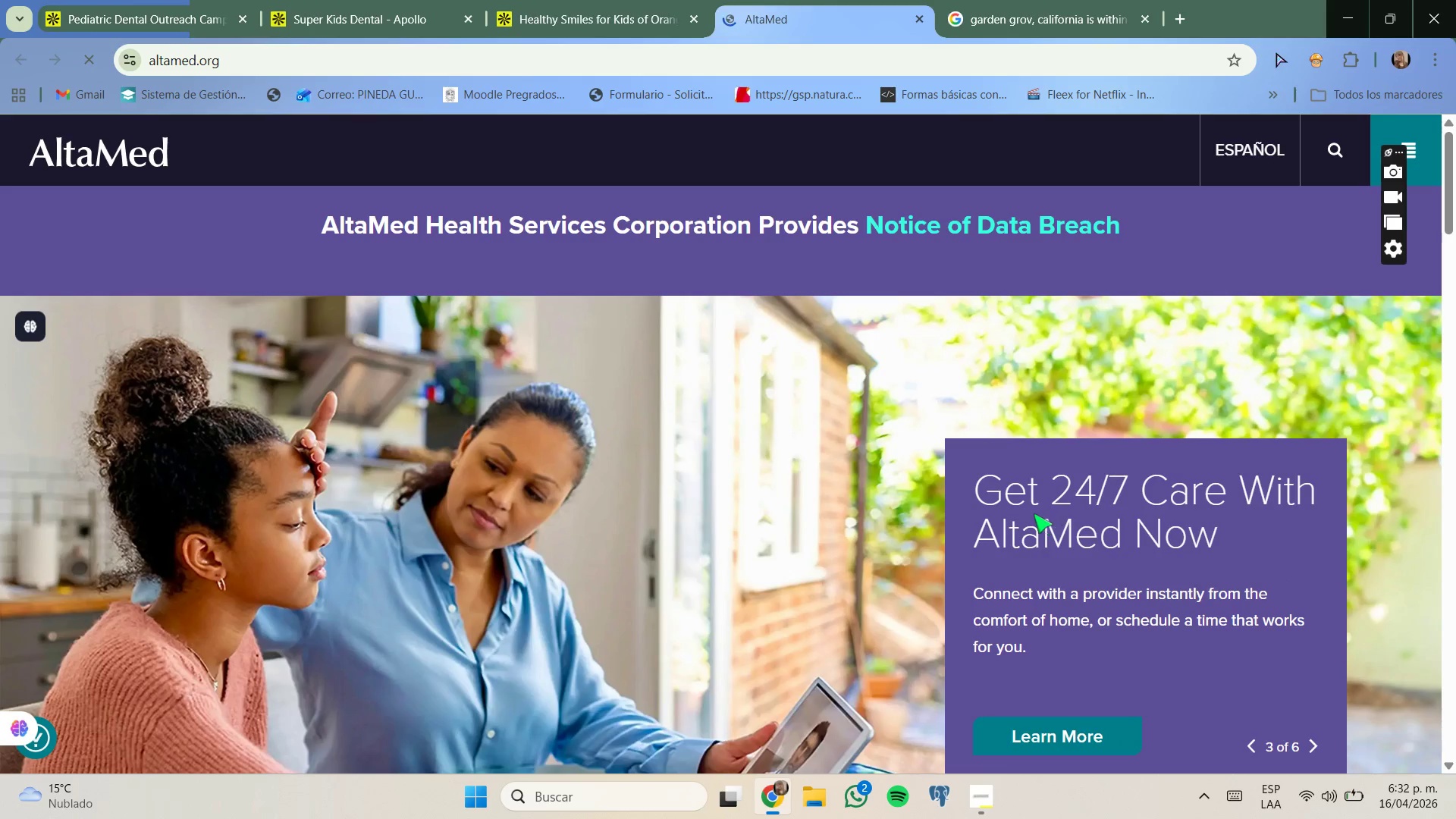 
scroll: coordinate [908, 532], scroll_direction: down, amount: 22.0
 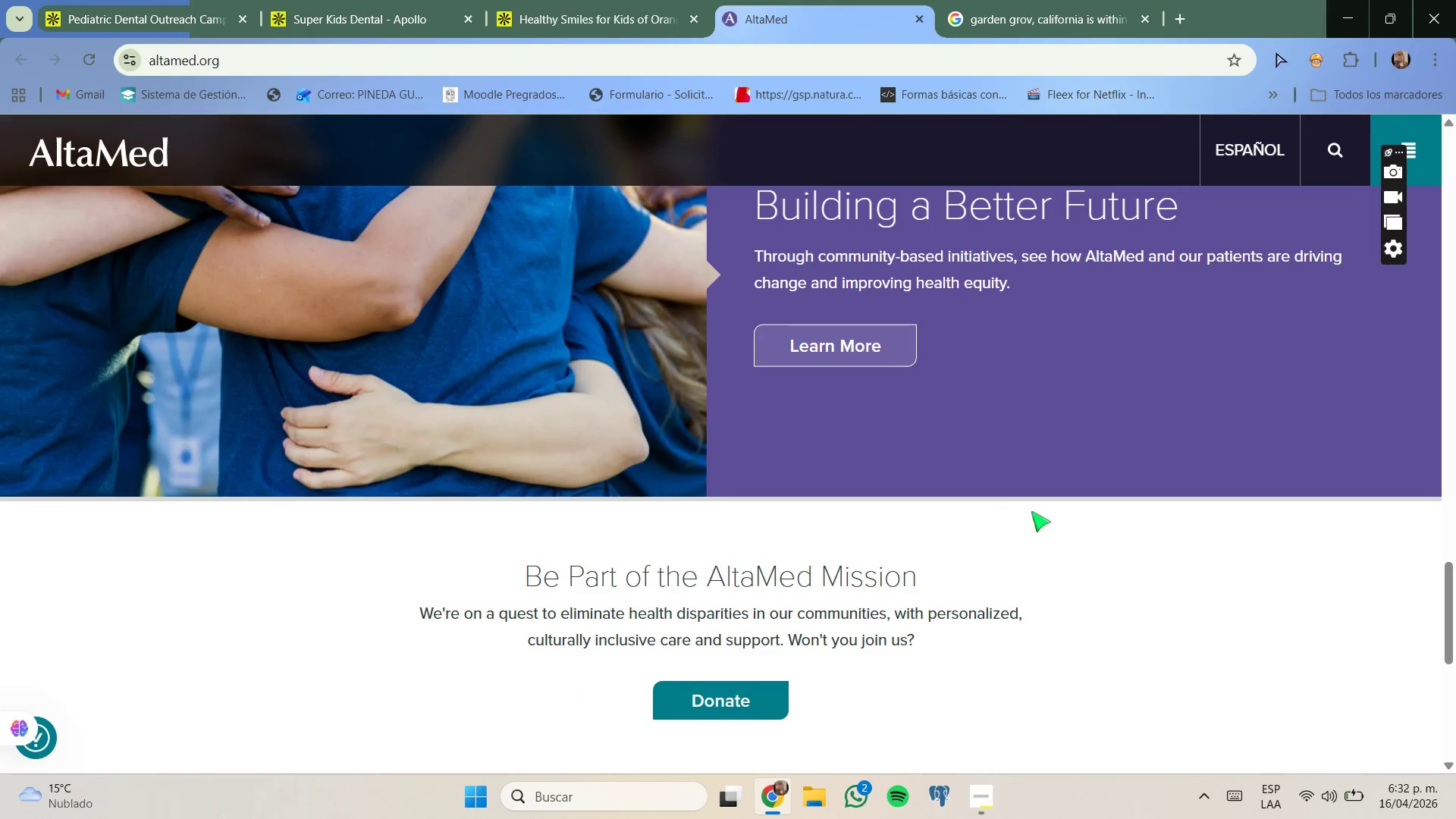 
scroll: coordinate [1031, 514], scroll_direction: up, amount: 16.0
 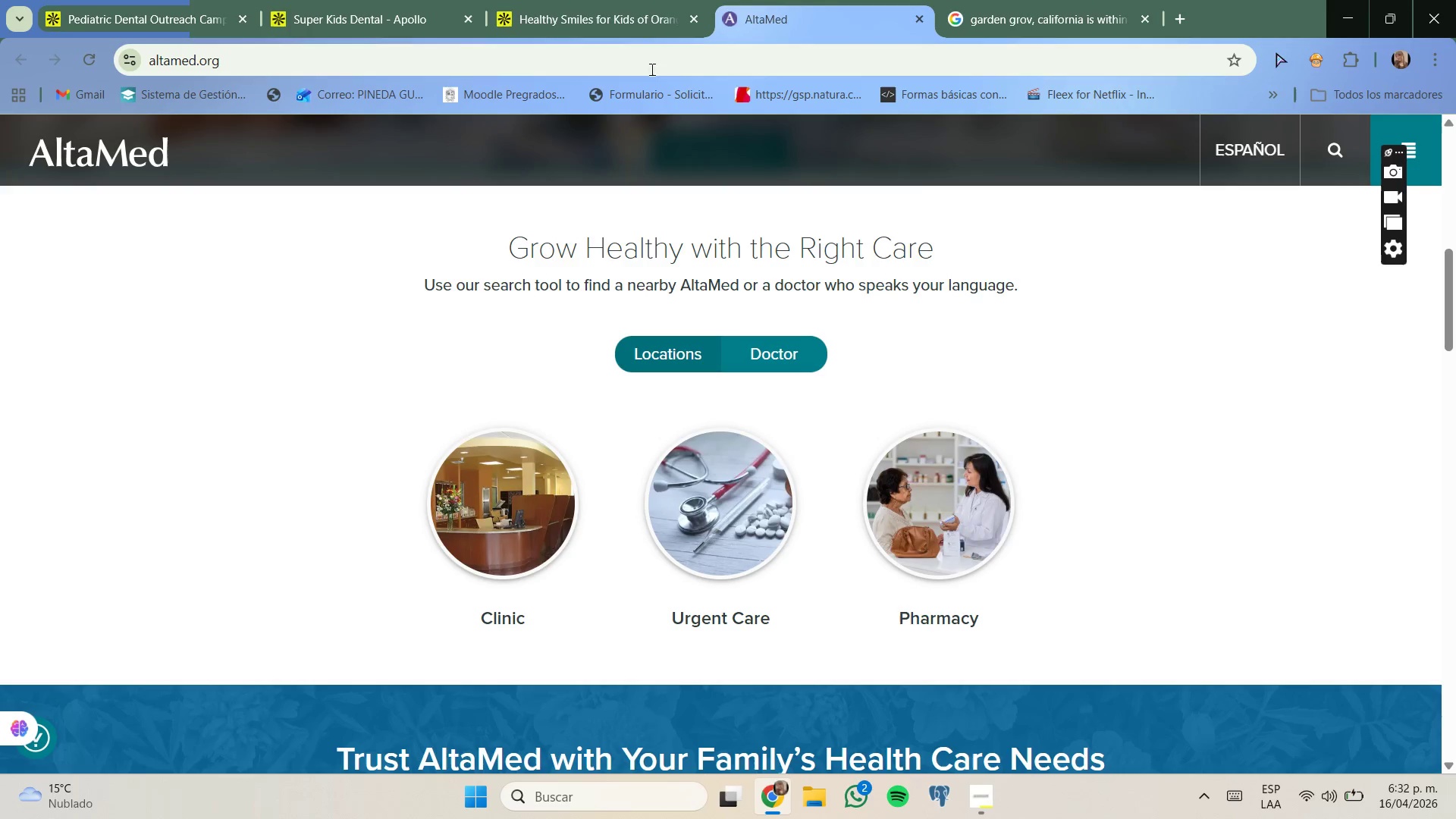 
left_click([610, 4])
 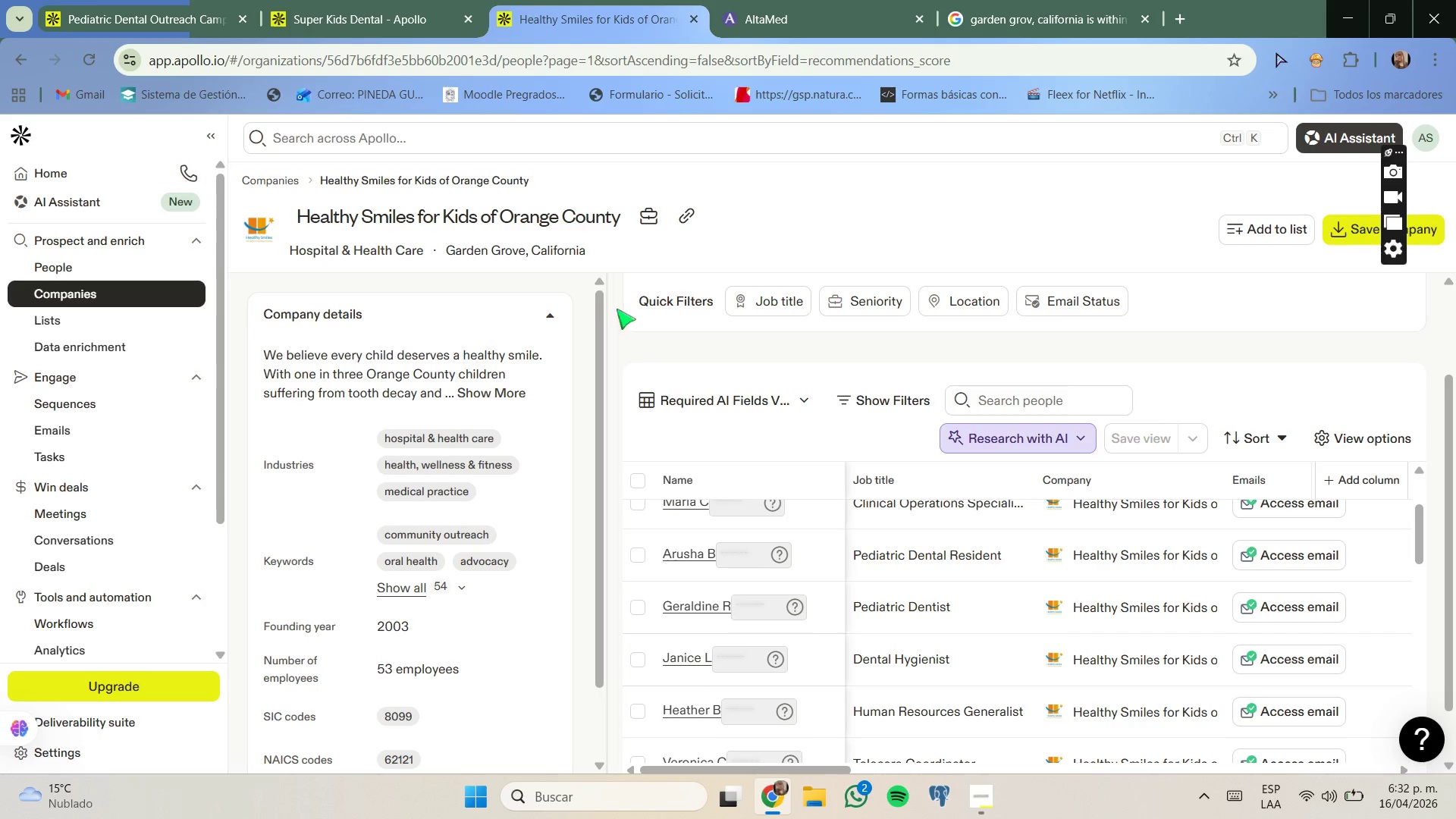 
mouse_move([462, 382])
 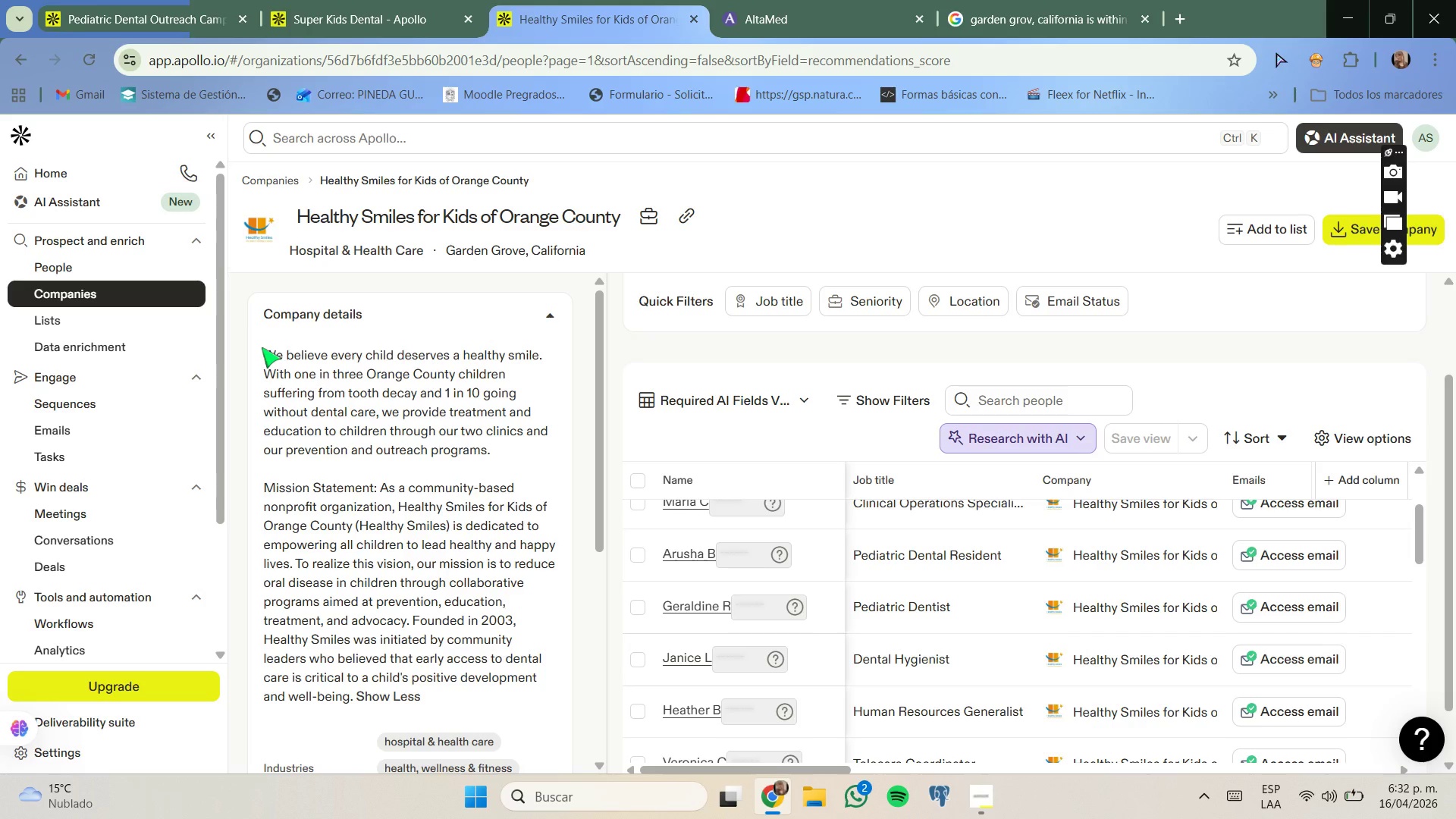 
left_click_drag(start_coordinate=[262, 347], to_coordinate=[375, 416])
 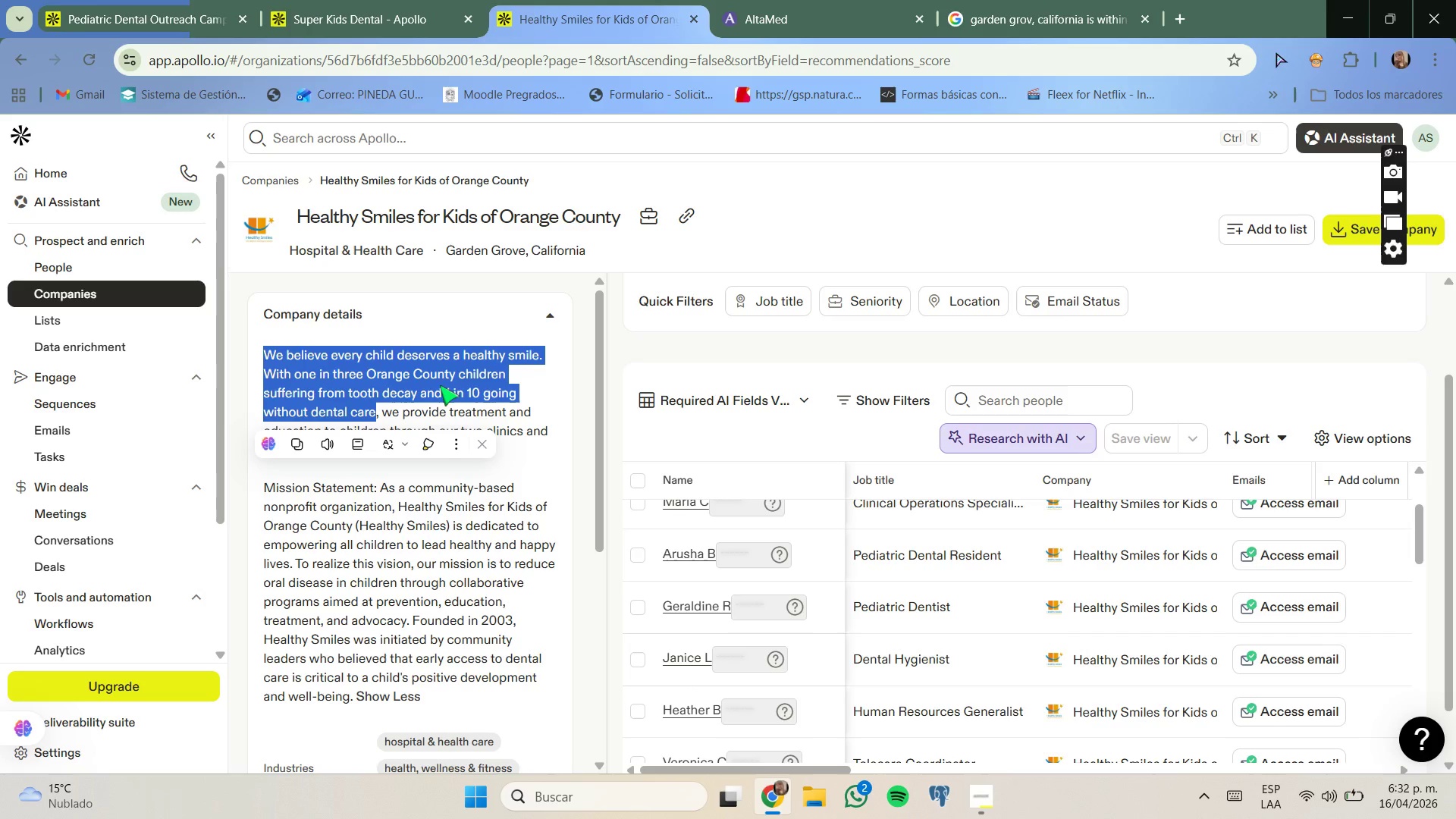 
key(Control+C)
 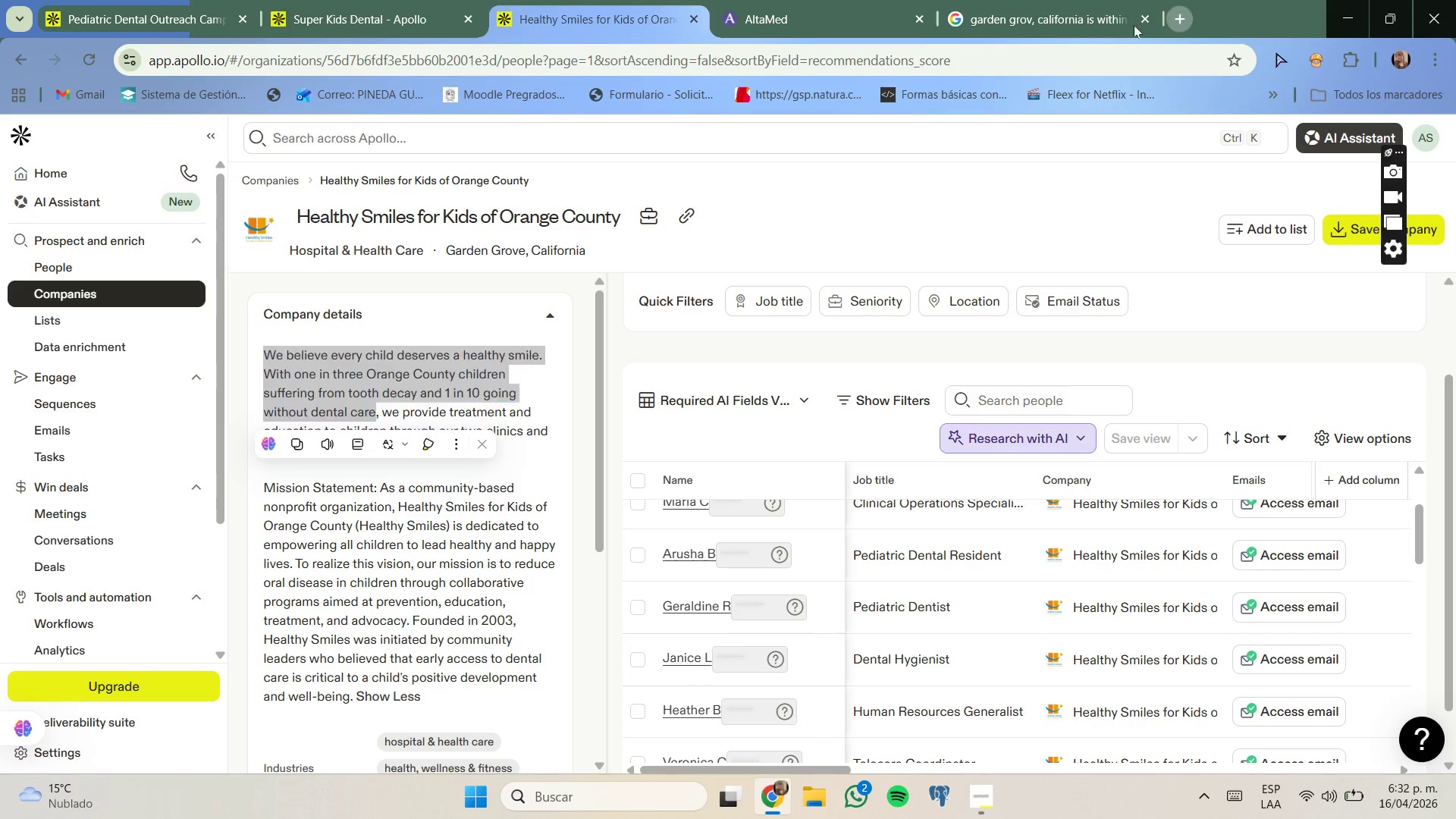 
type(tr)
 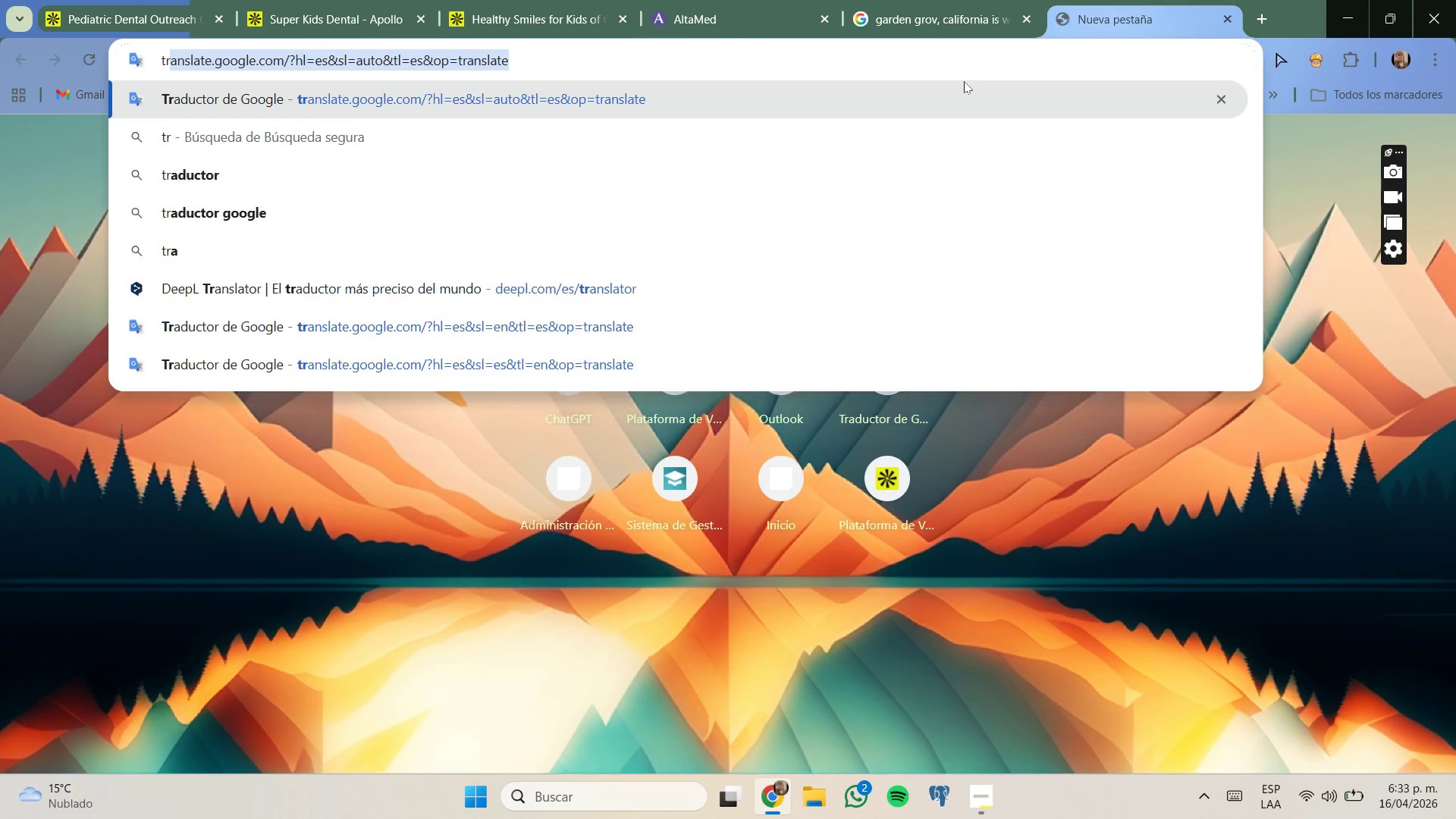 
key(Enter)
 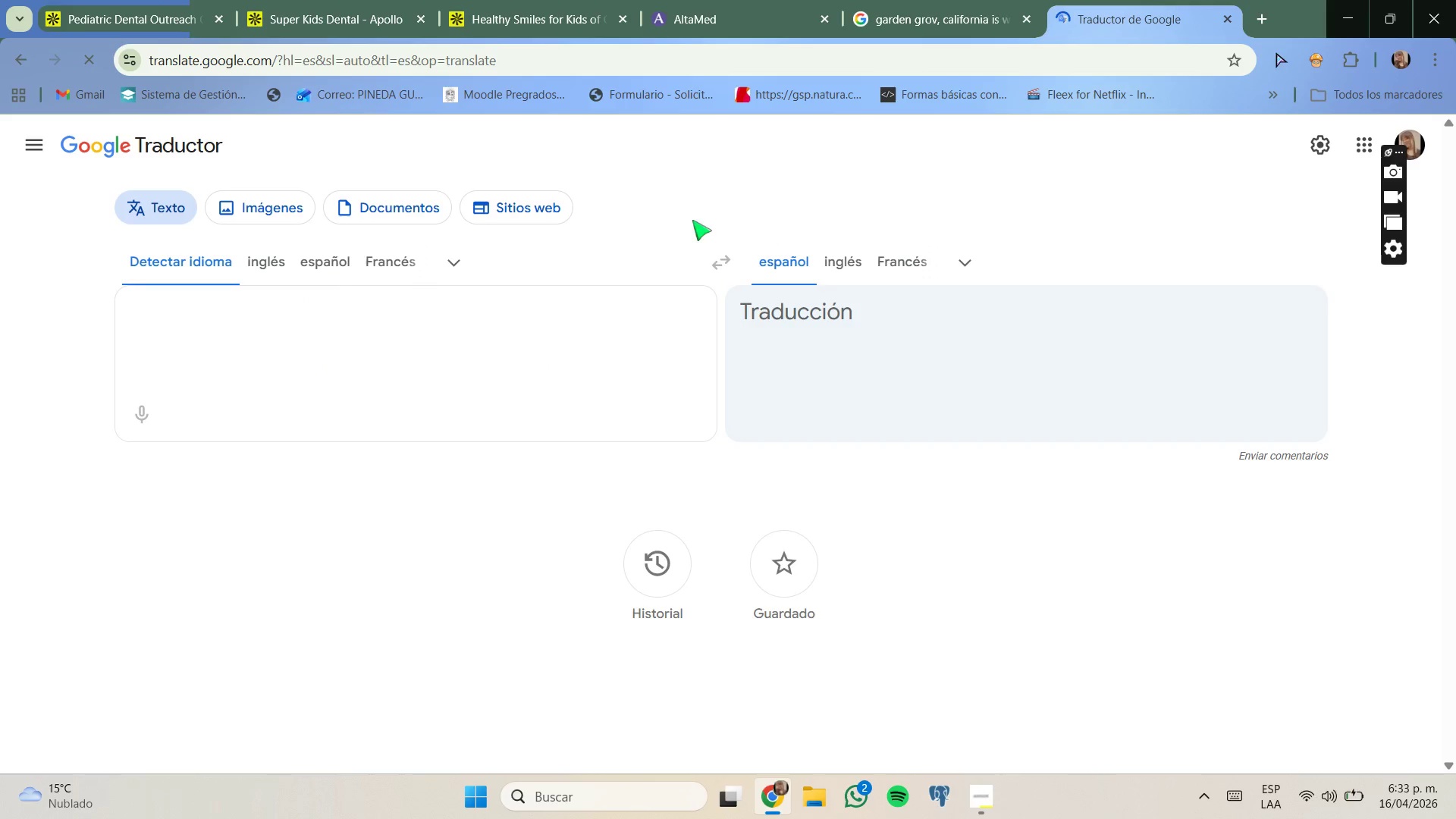 
left_click([577, 308])
 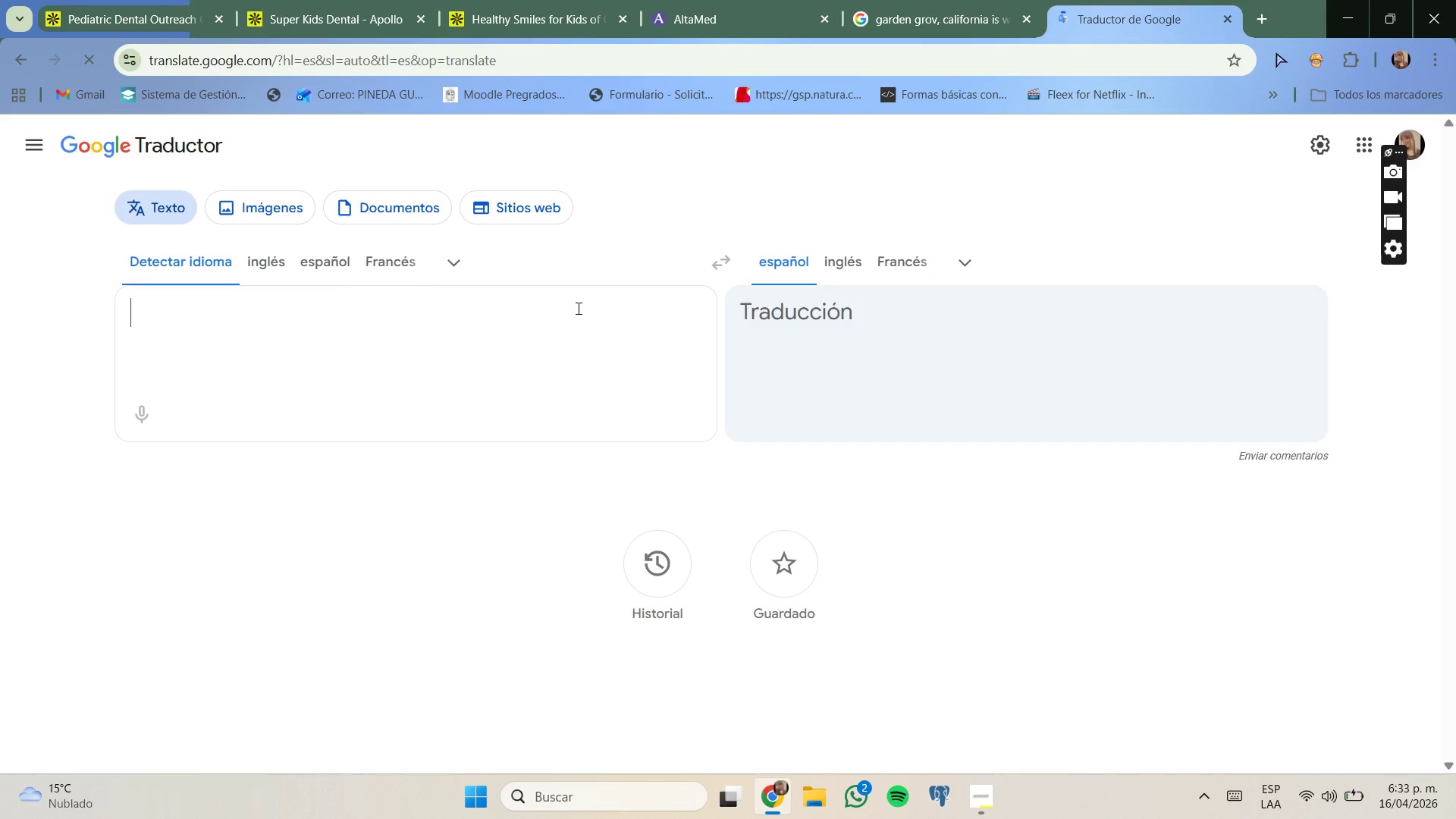 
key(Control+ControlLeft)
 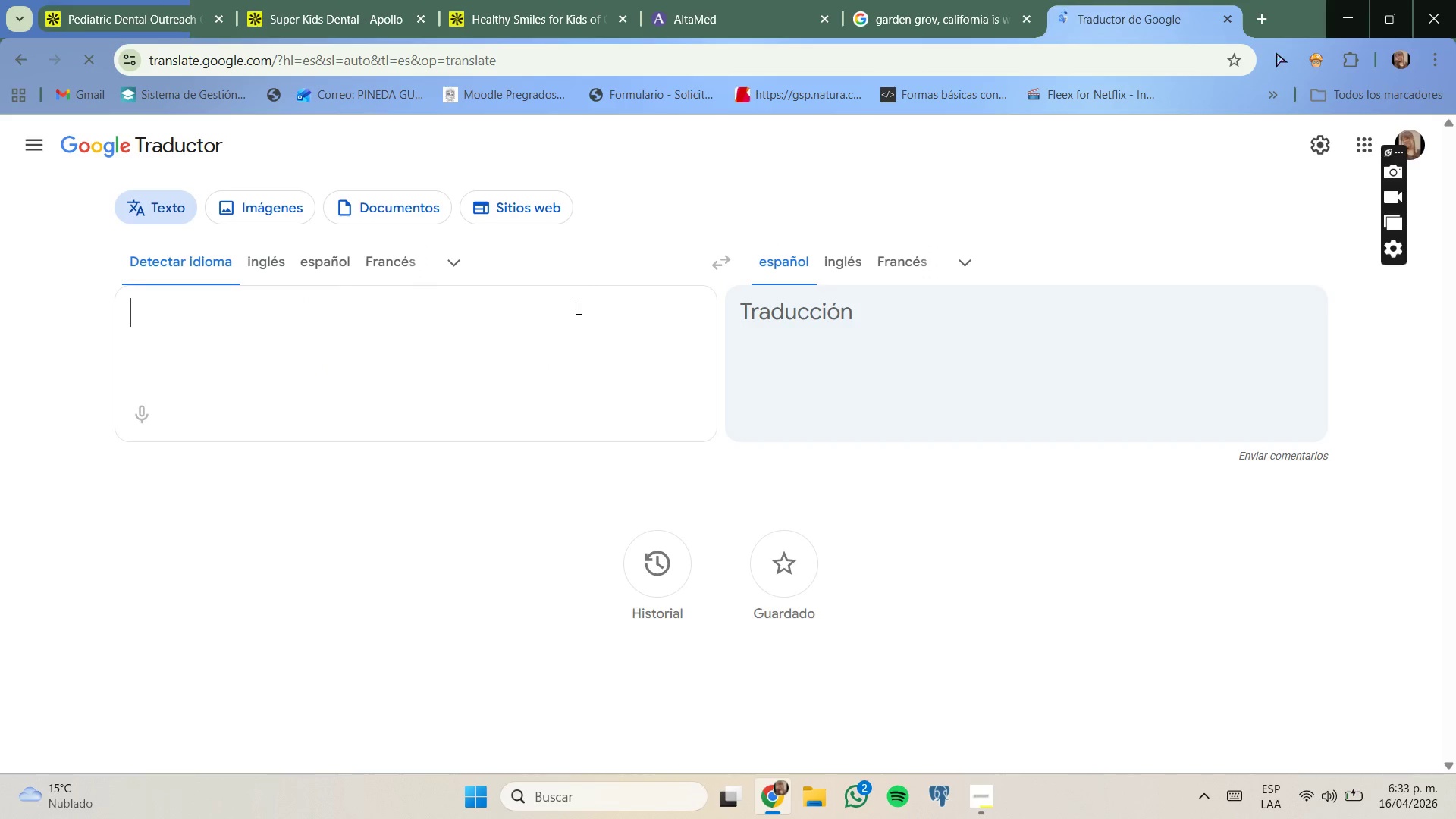 
key(Control+V)
 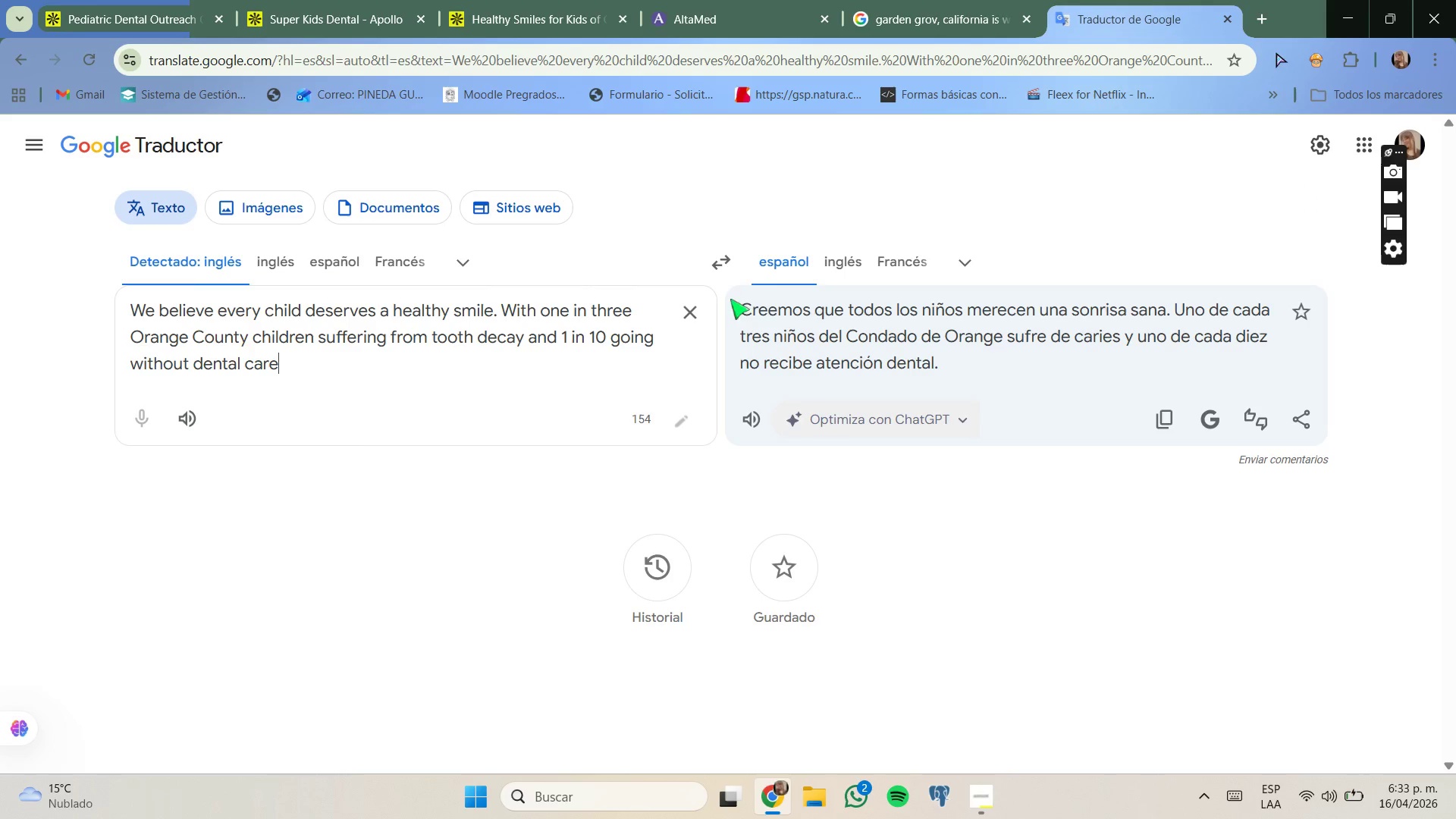 
wait(7.72)
 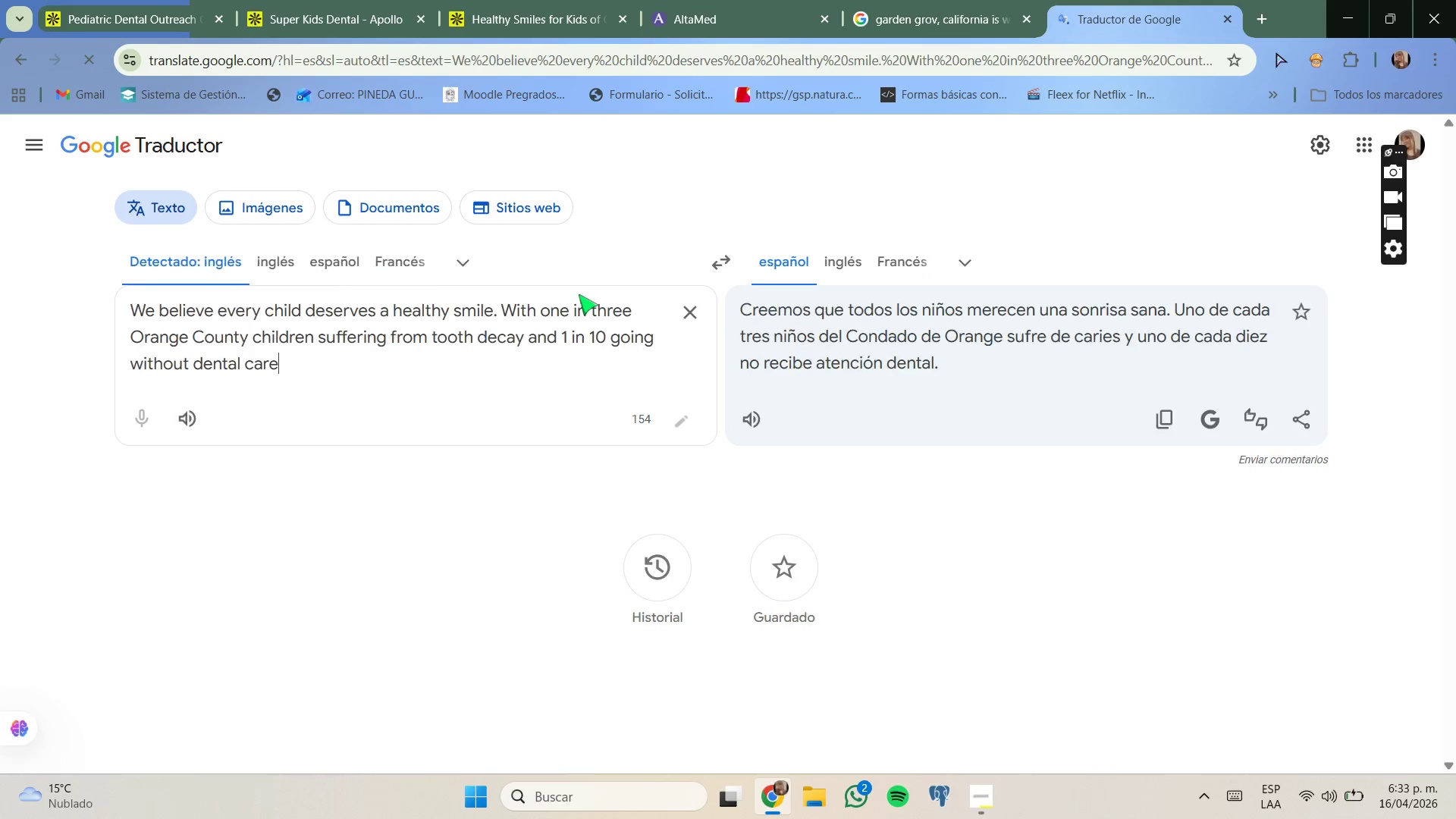 
left_click([910, 16])
 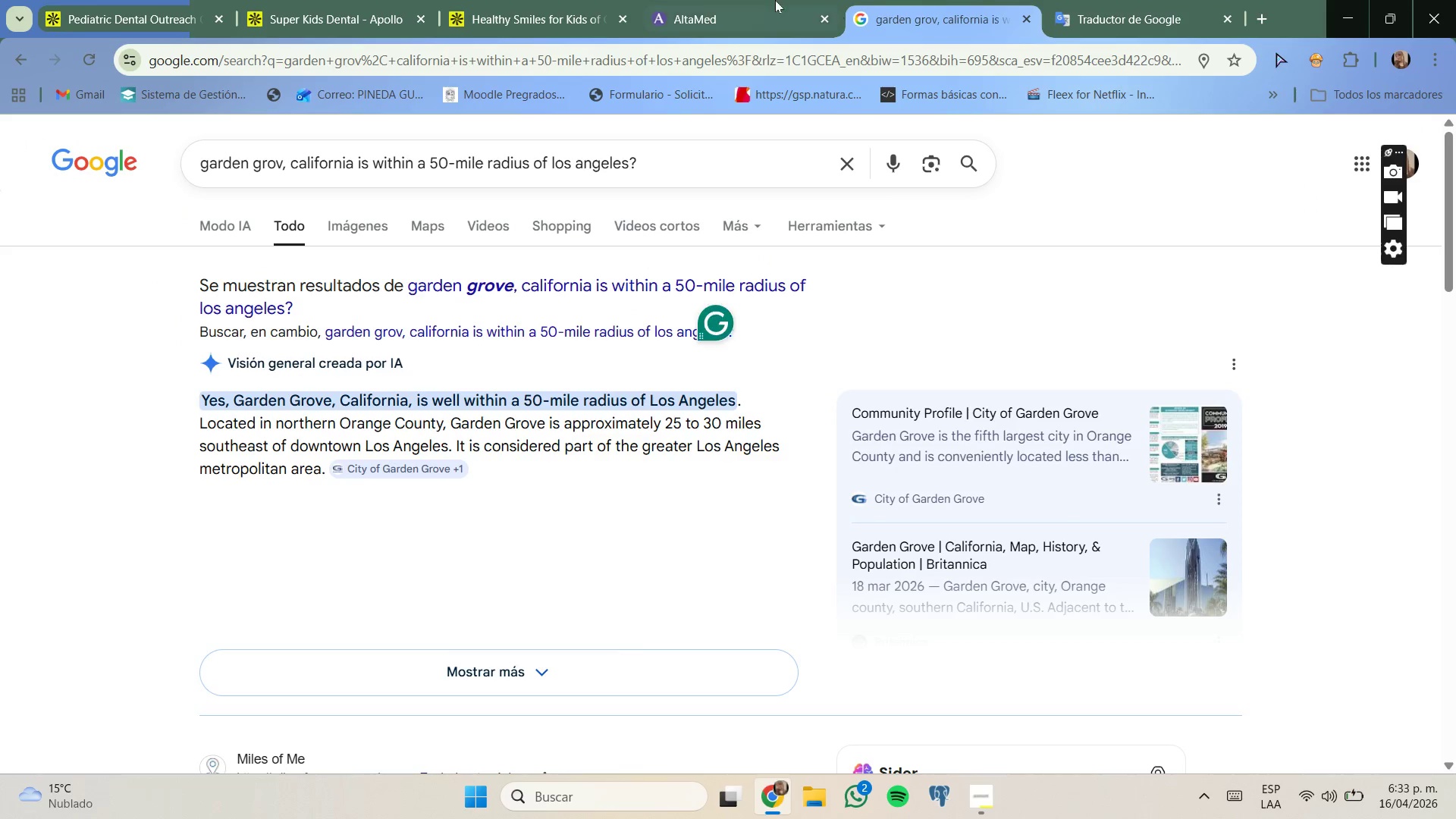 
left_click([775, 0])
 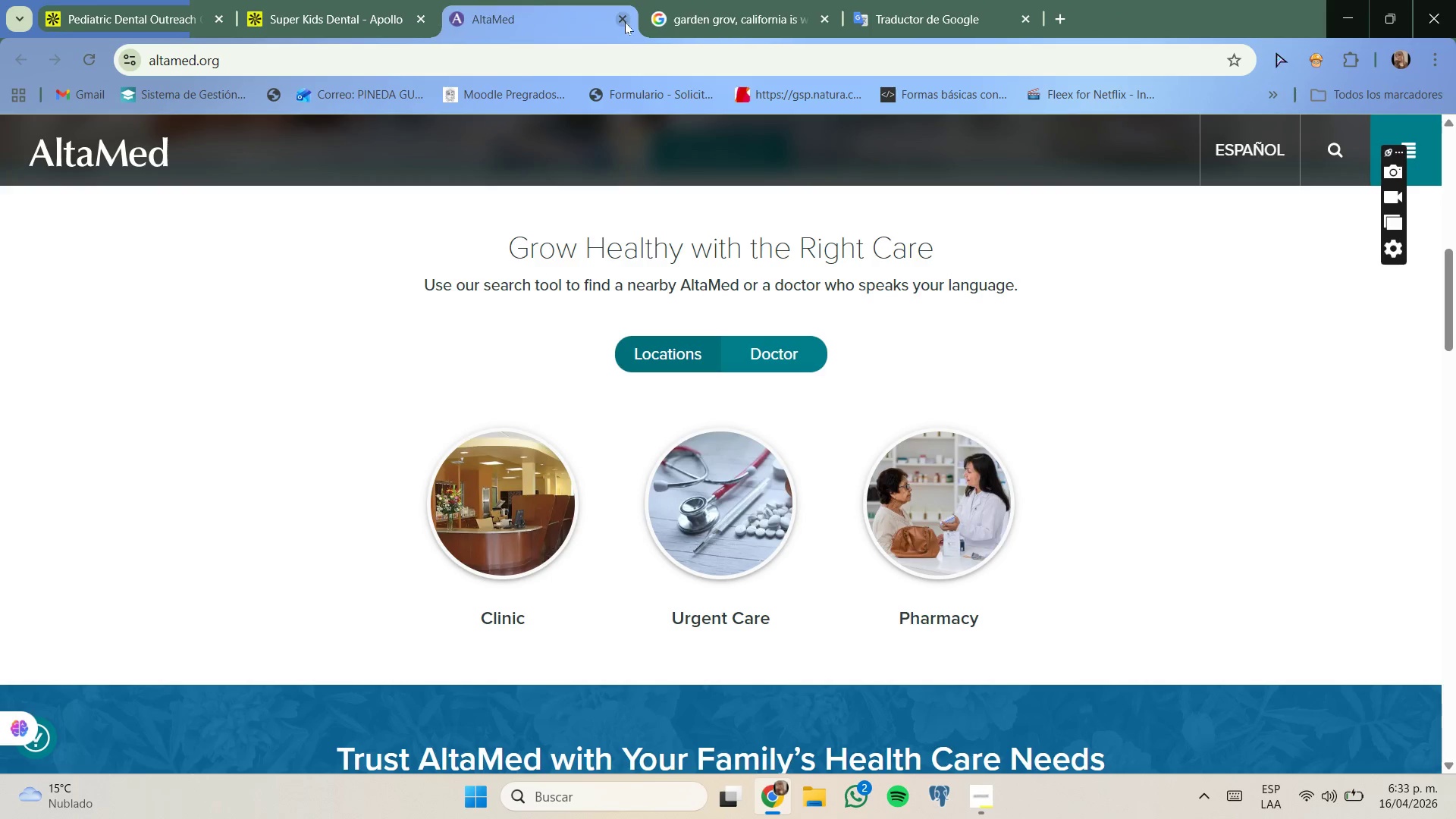 
left_click([626, 19])
 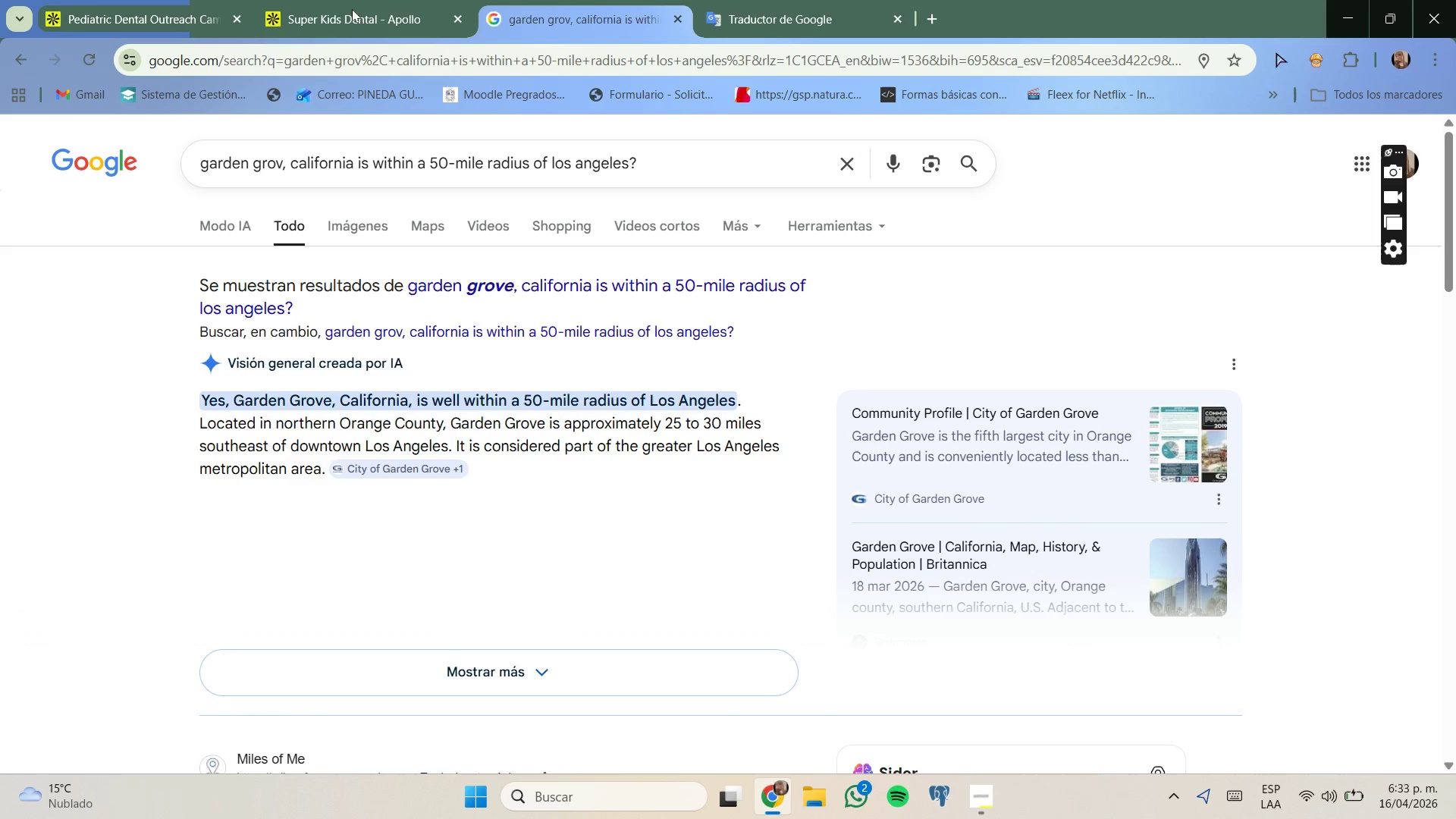 
left_click([344, 0])
 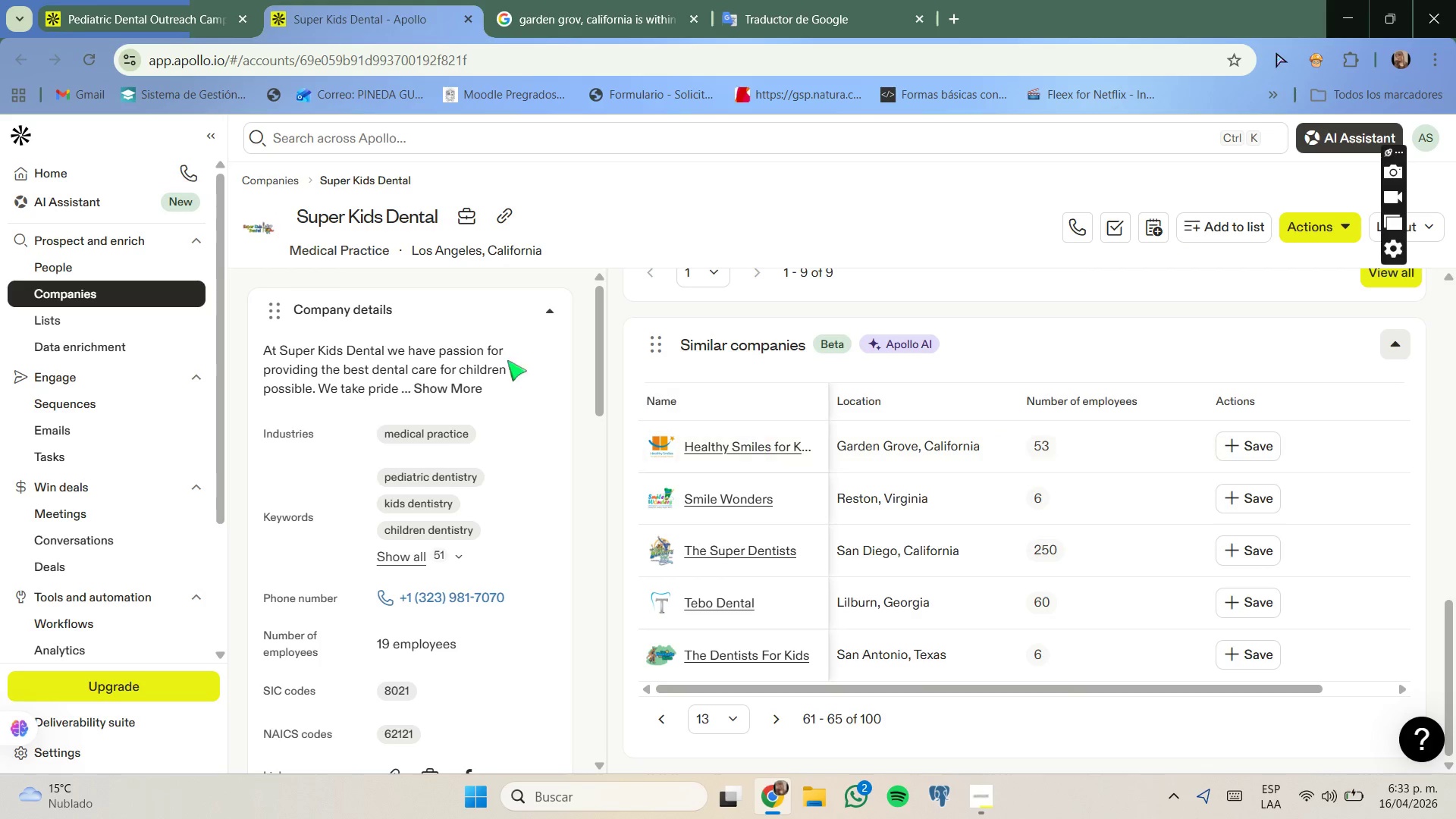 
wait(5.17)
 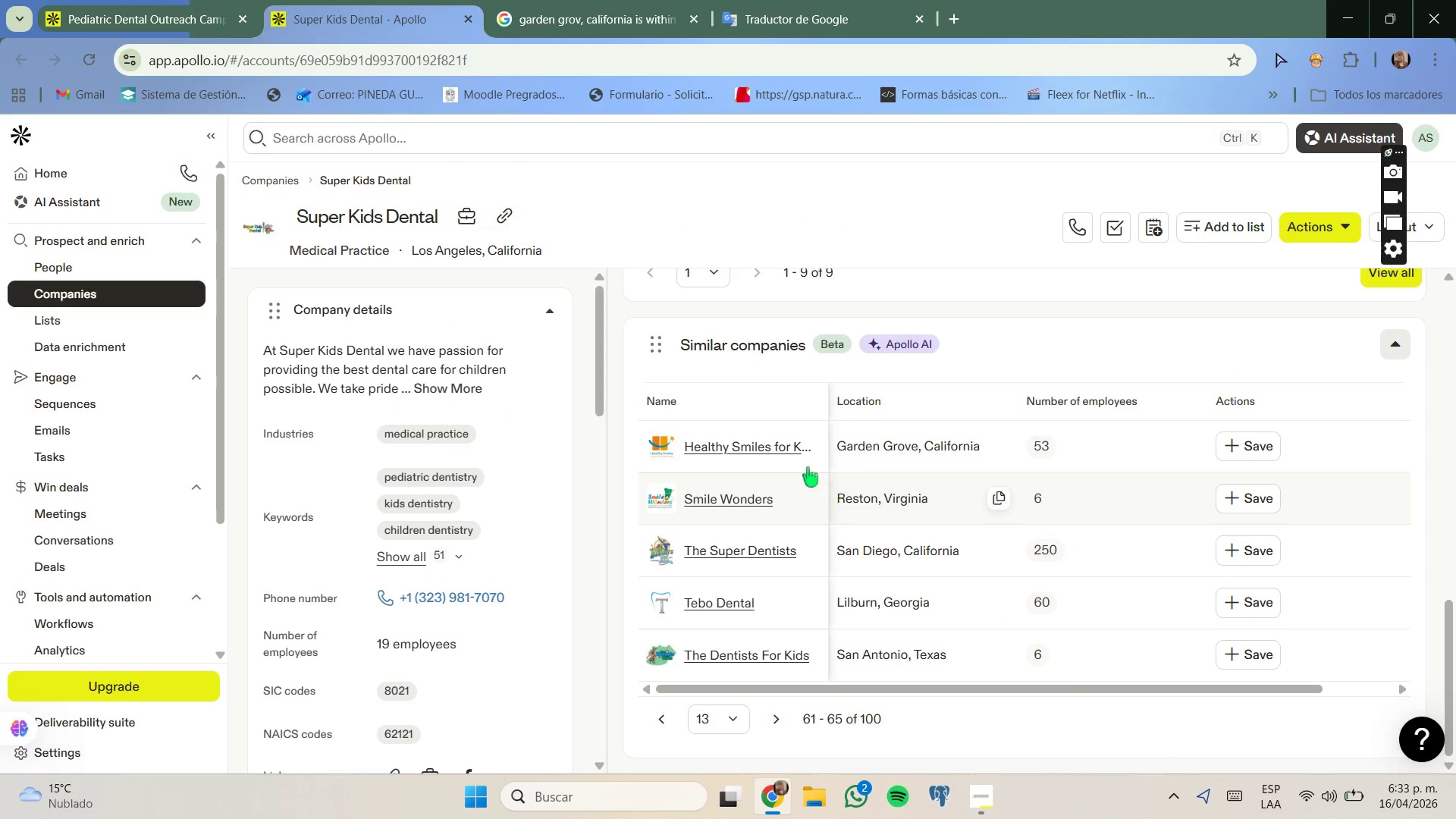 
left_click([142, 0])
 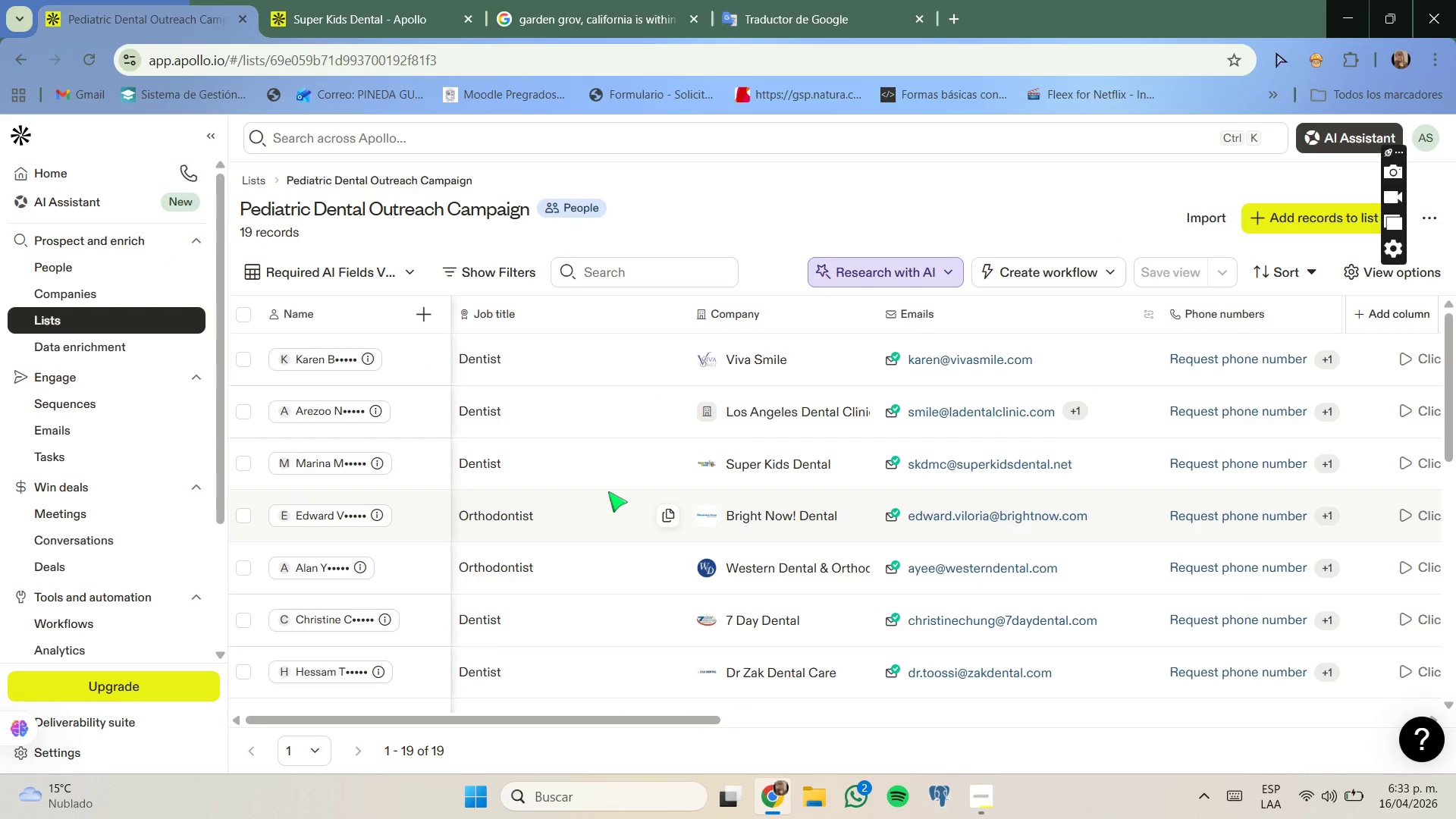 
scroll: coordinate [604, 484], scroll_direction: up, amount: 4.0
 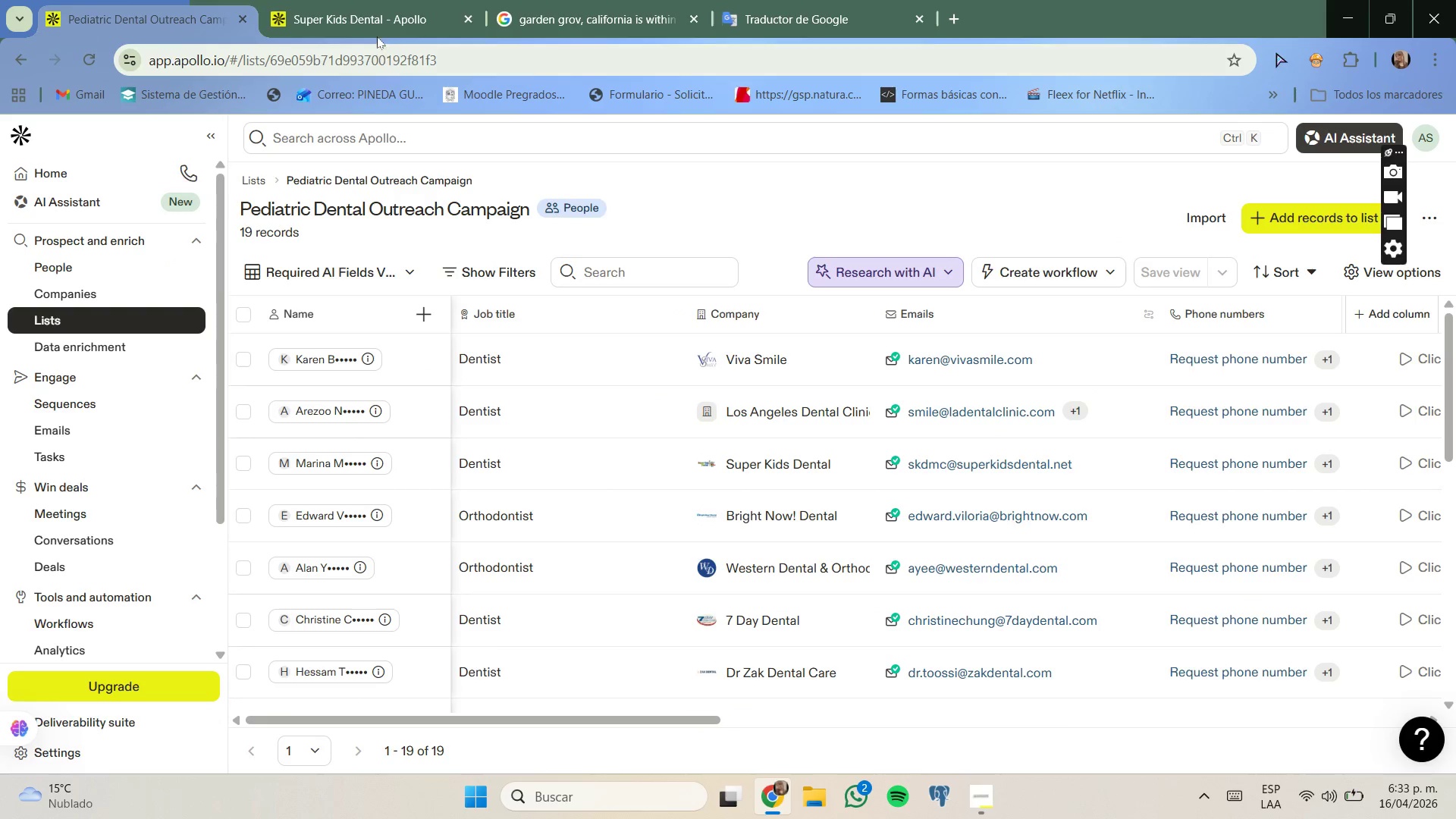 
left_click_drag(start_coordinate=[372, 22], to_coordinate=[385, 24])
 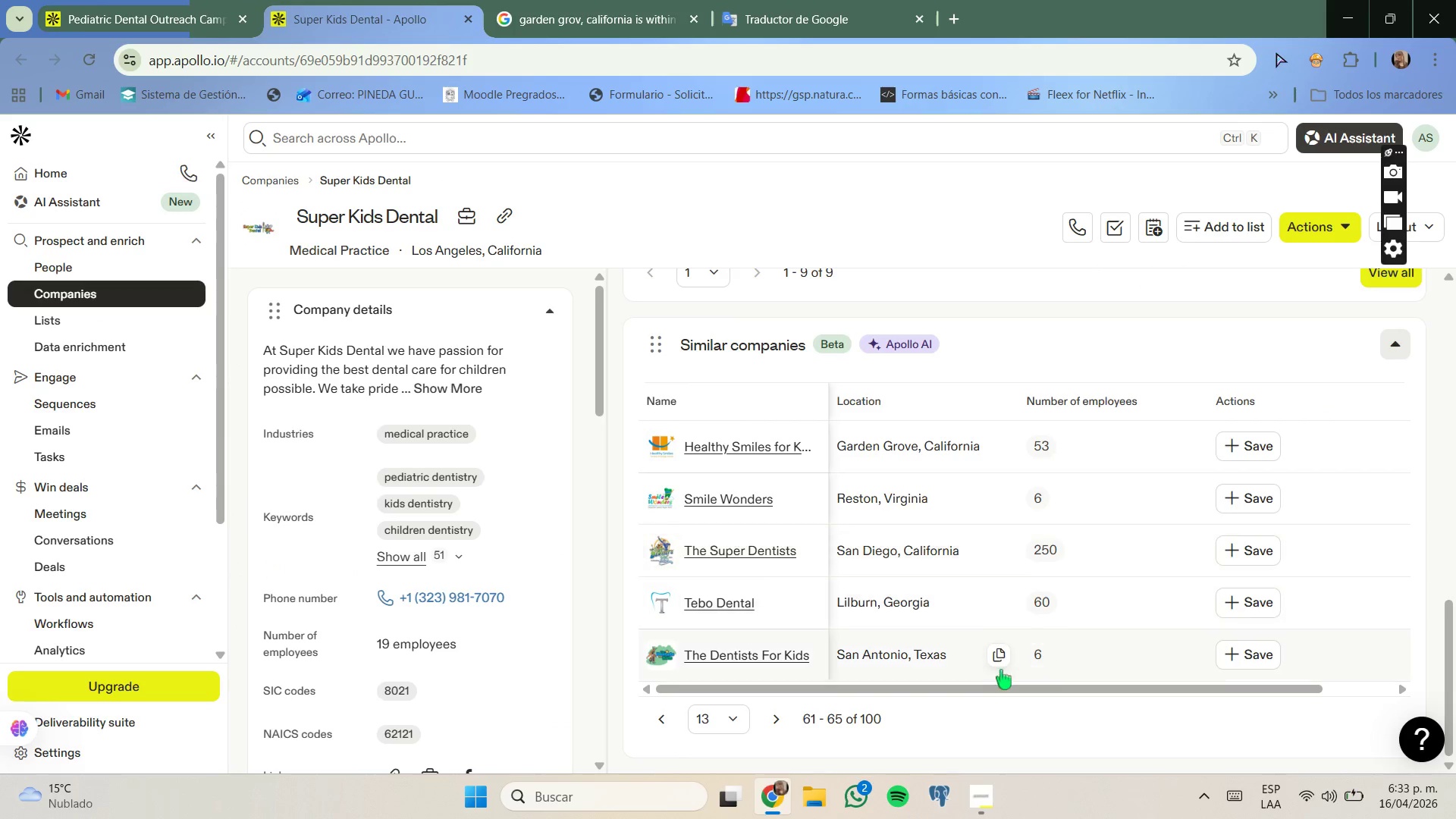 
left_click_drag(start_coordinate=[993, 689], to_coordinate=[774, 625])
 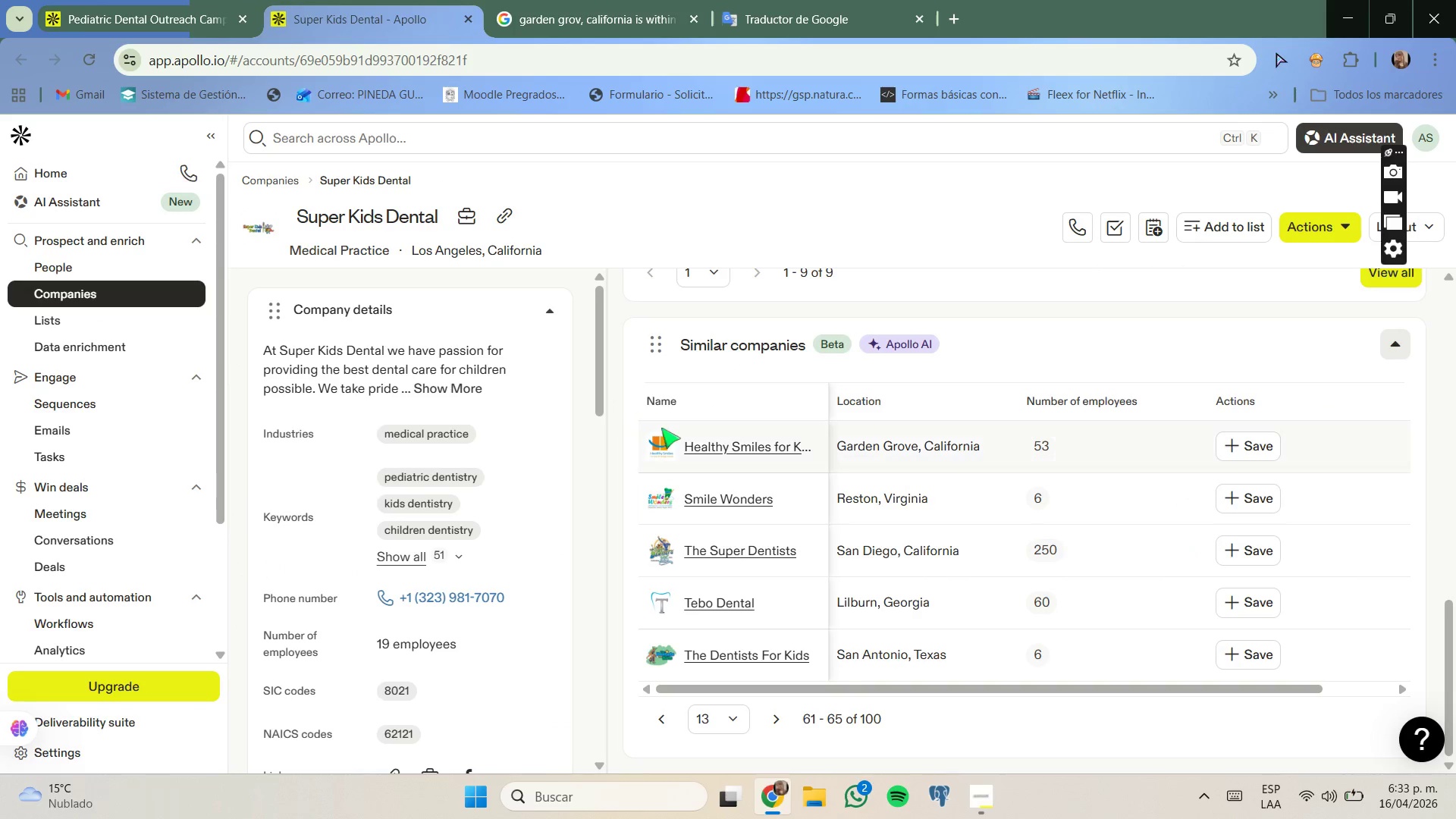 
left_click([717, 447])
 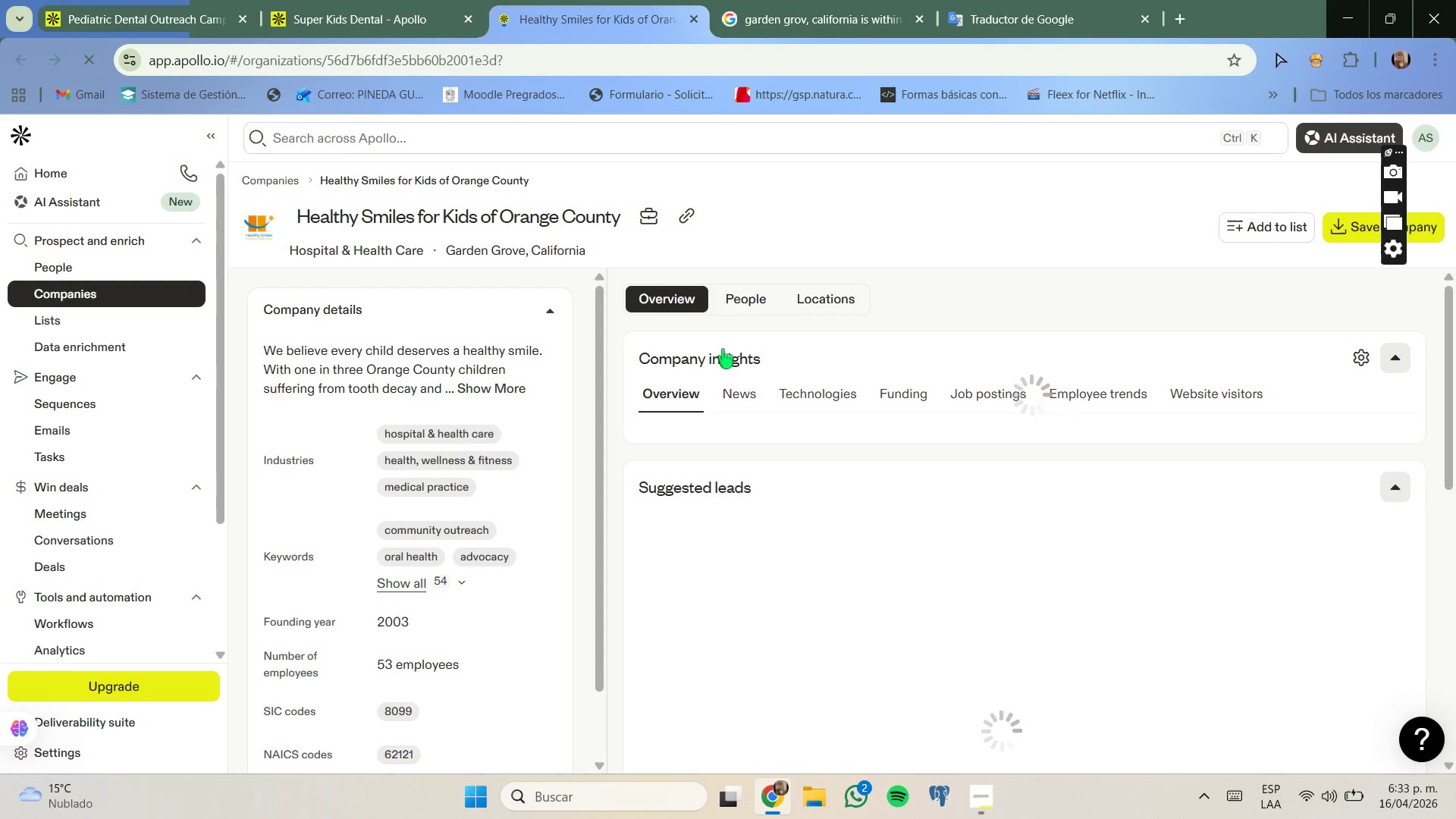 
wait(7.73)
 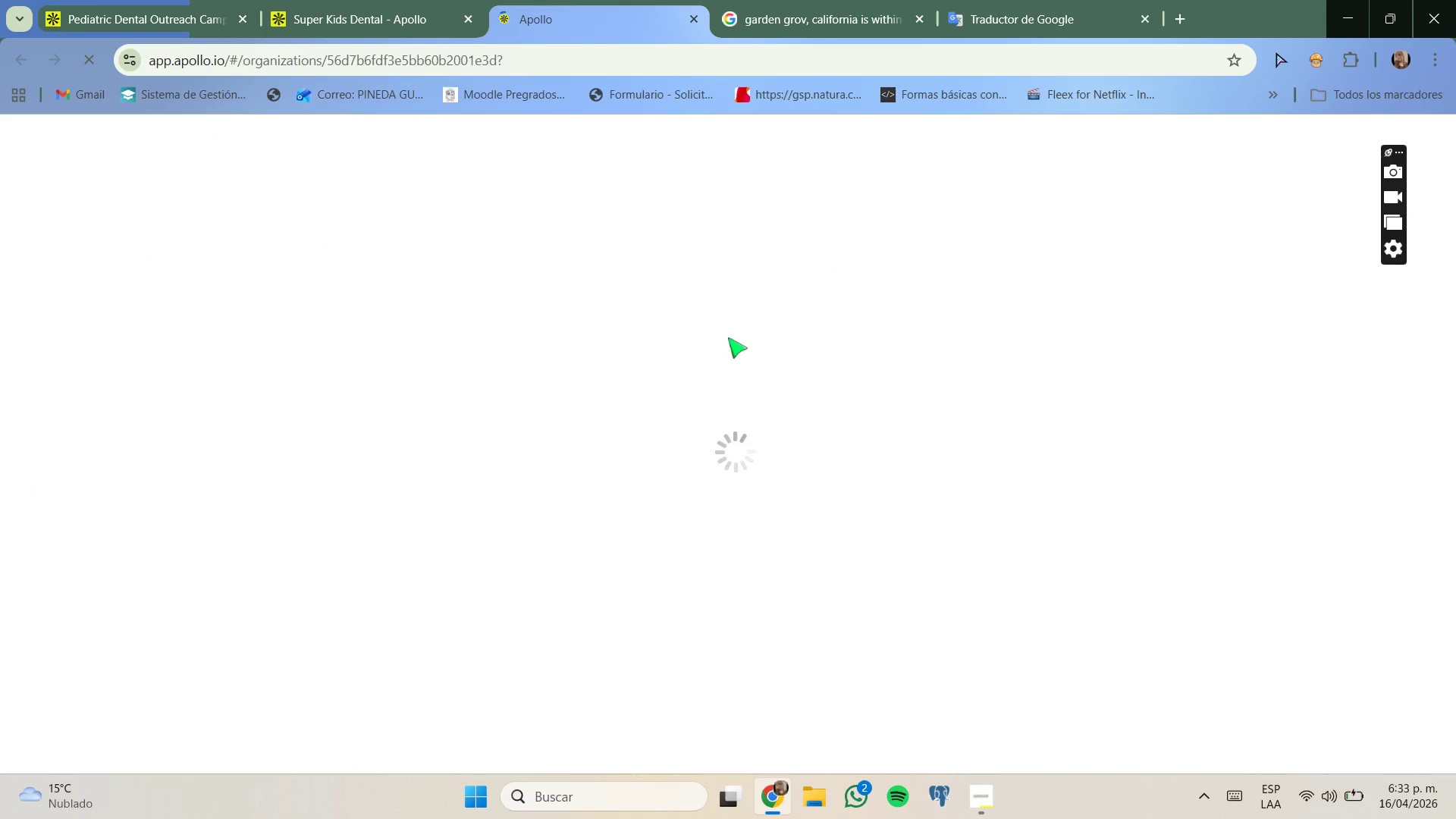 
left_click([744, 300])
 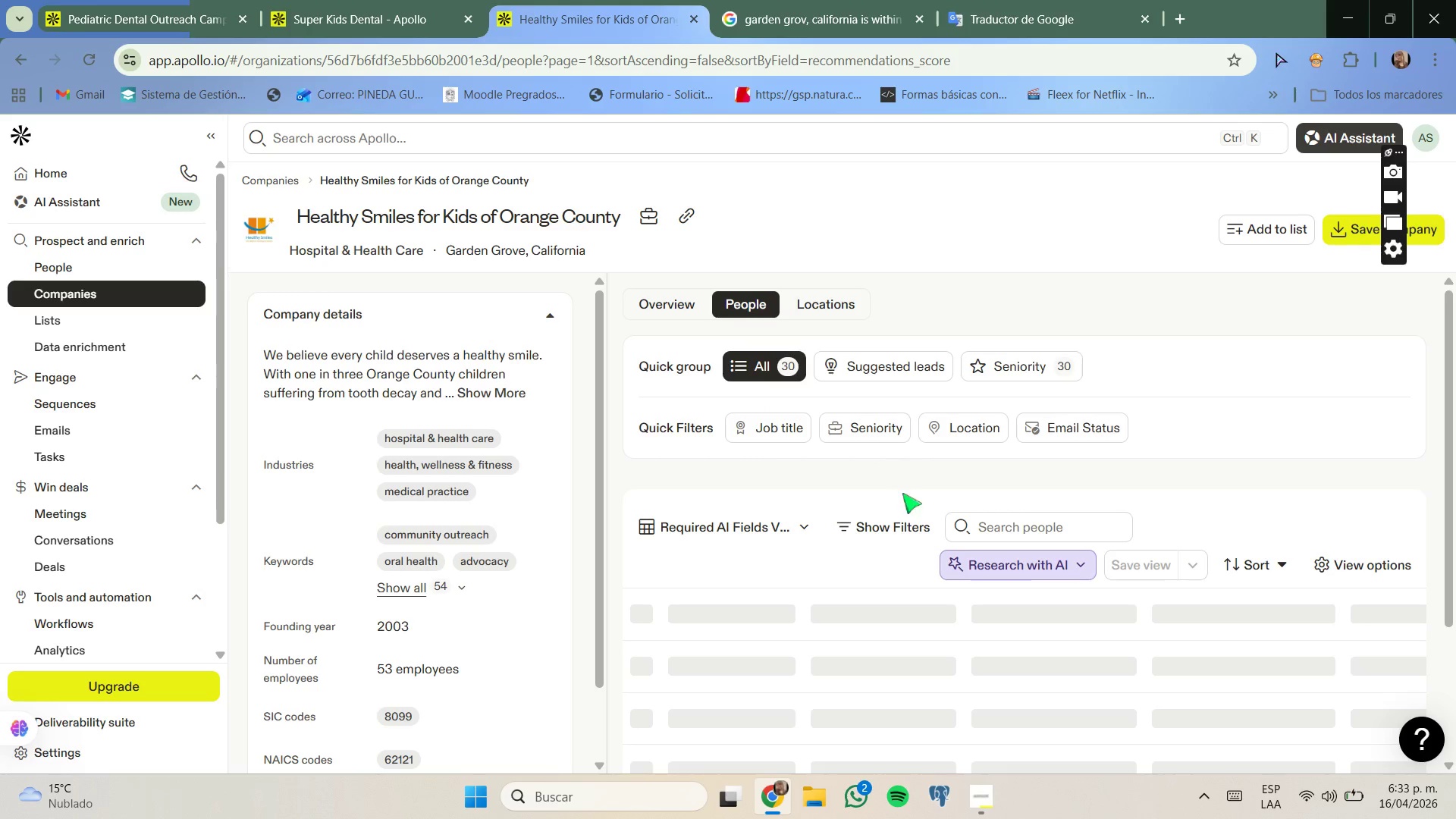 
scroll: coordinate [905, 639], scroll_direction: down, amount: 2.0
 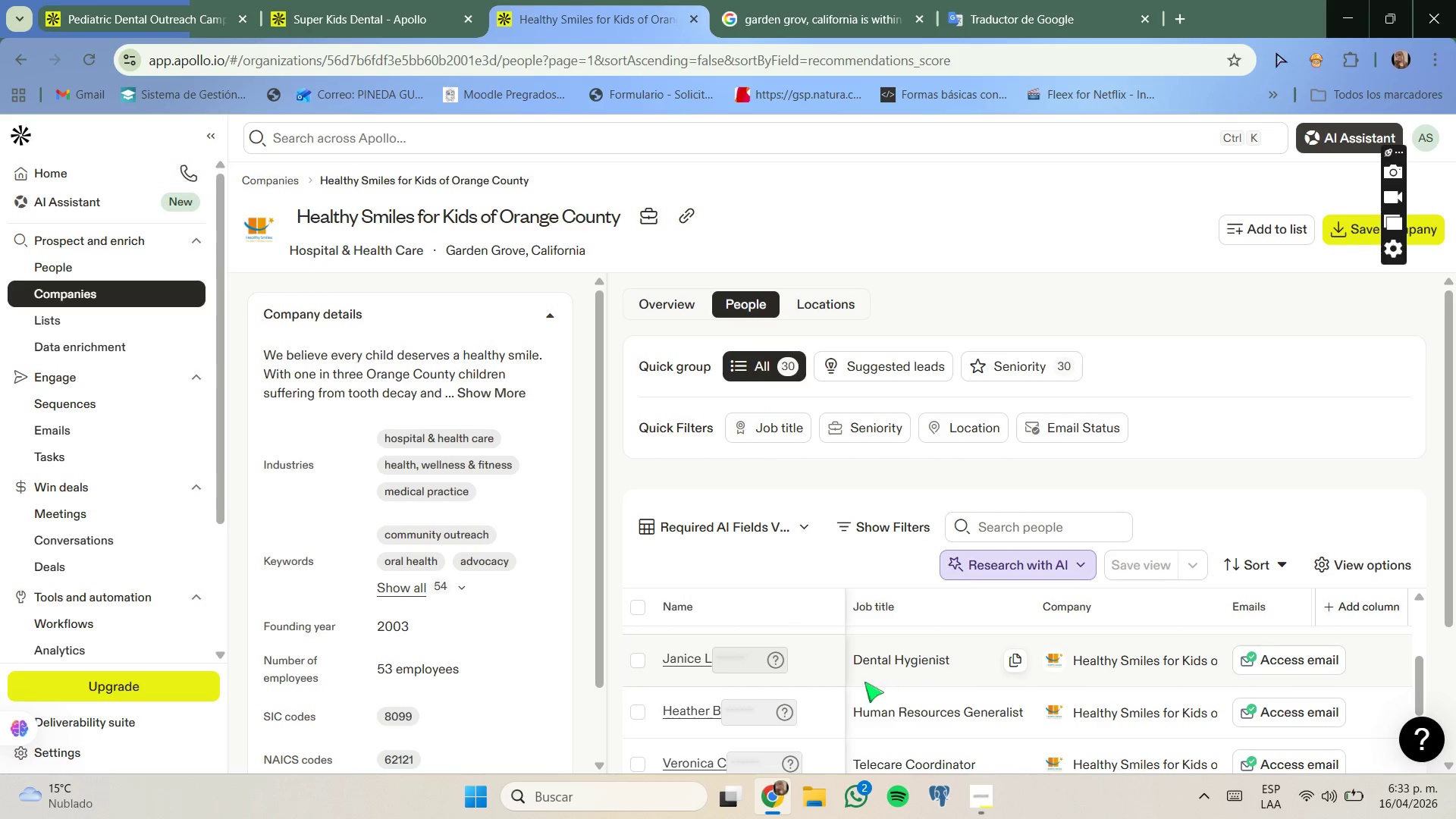 
scroll: coordinate [861, 682], scroll_direction: up, amount: 1.0
 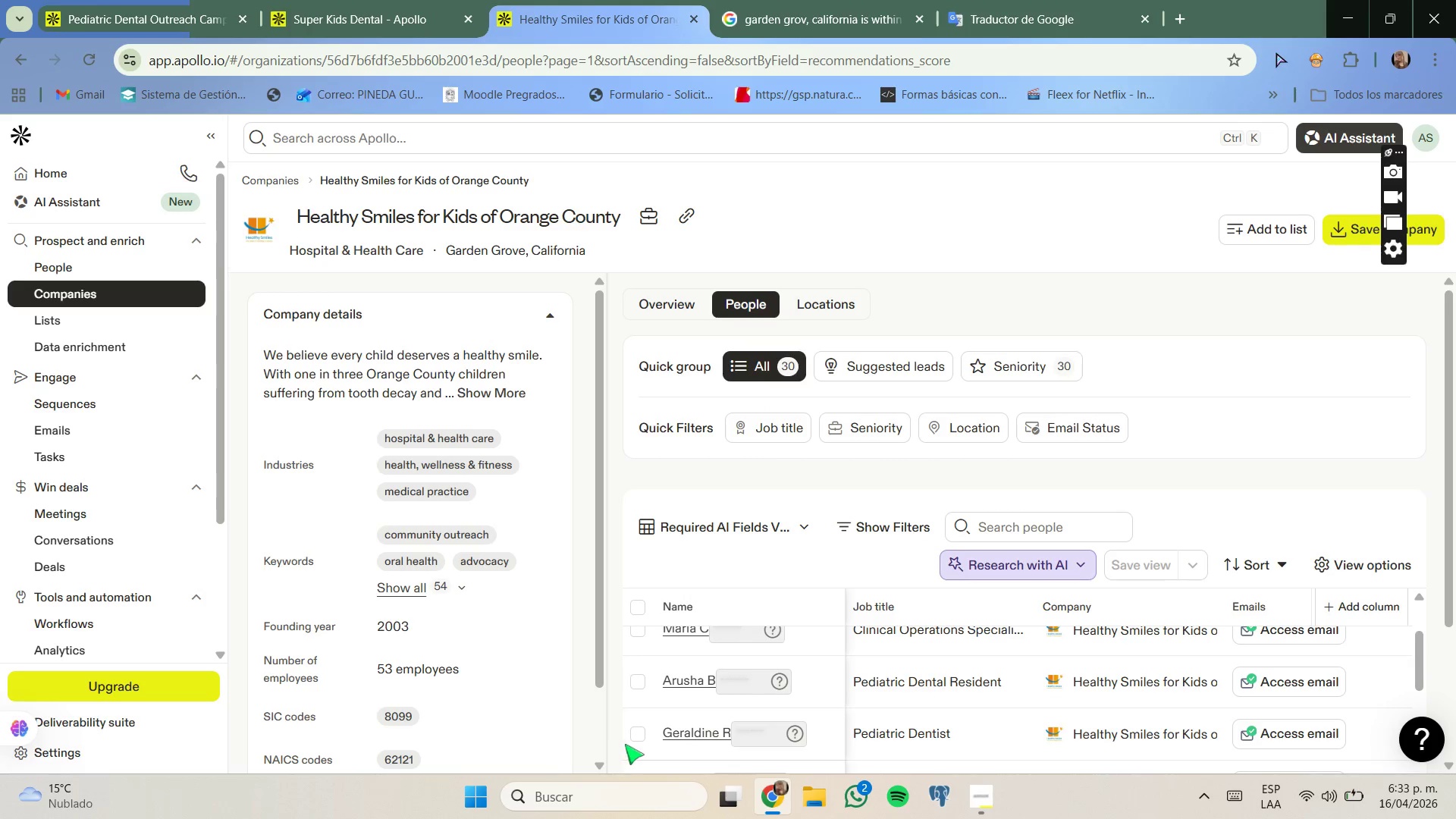 
left_click([639, 731])
 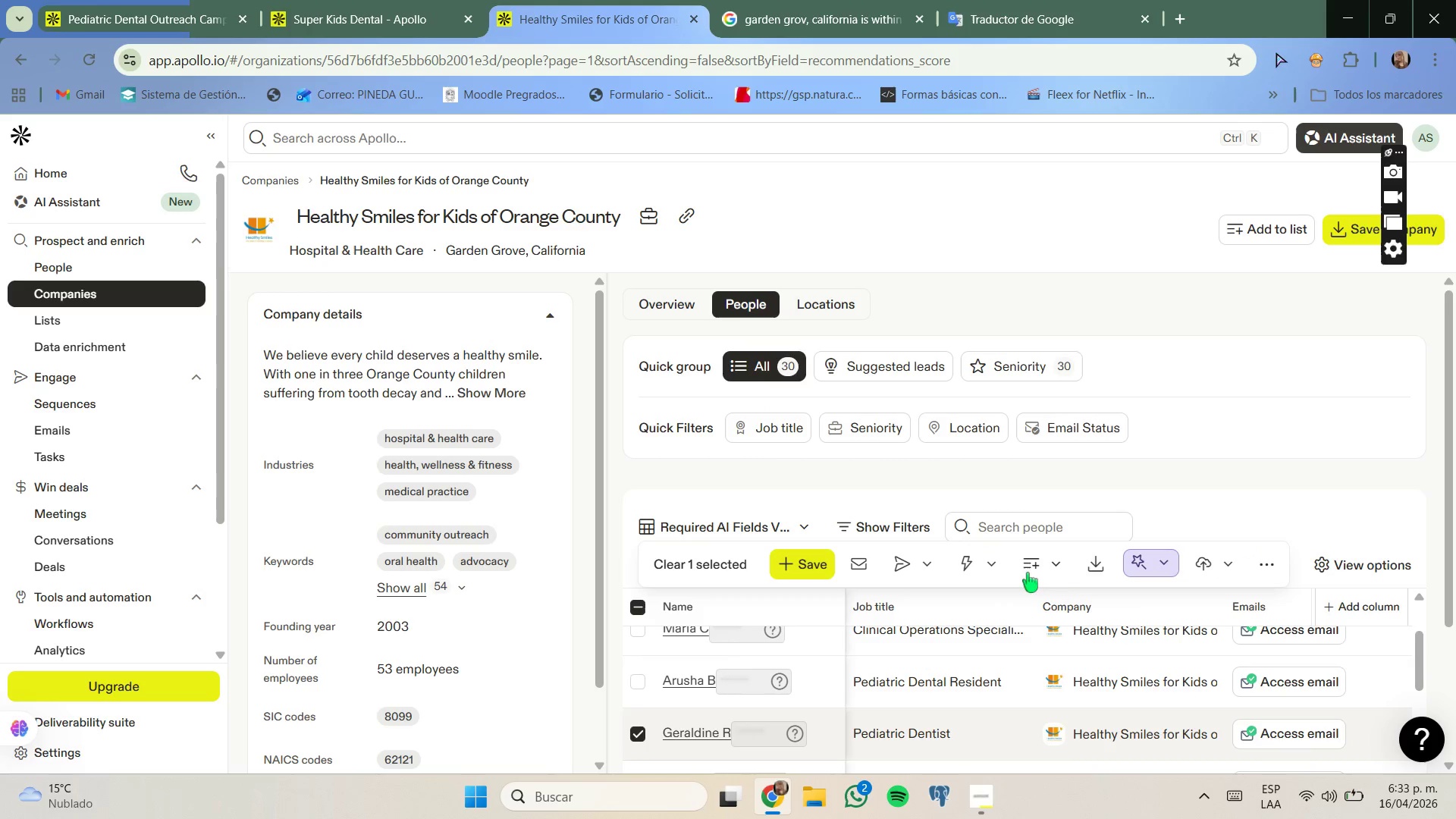 
left_click([1057, 563])
 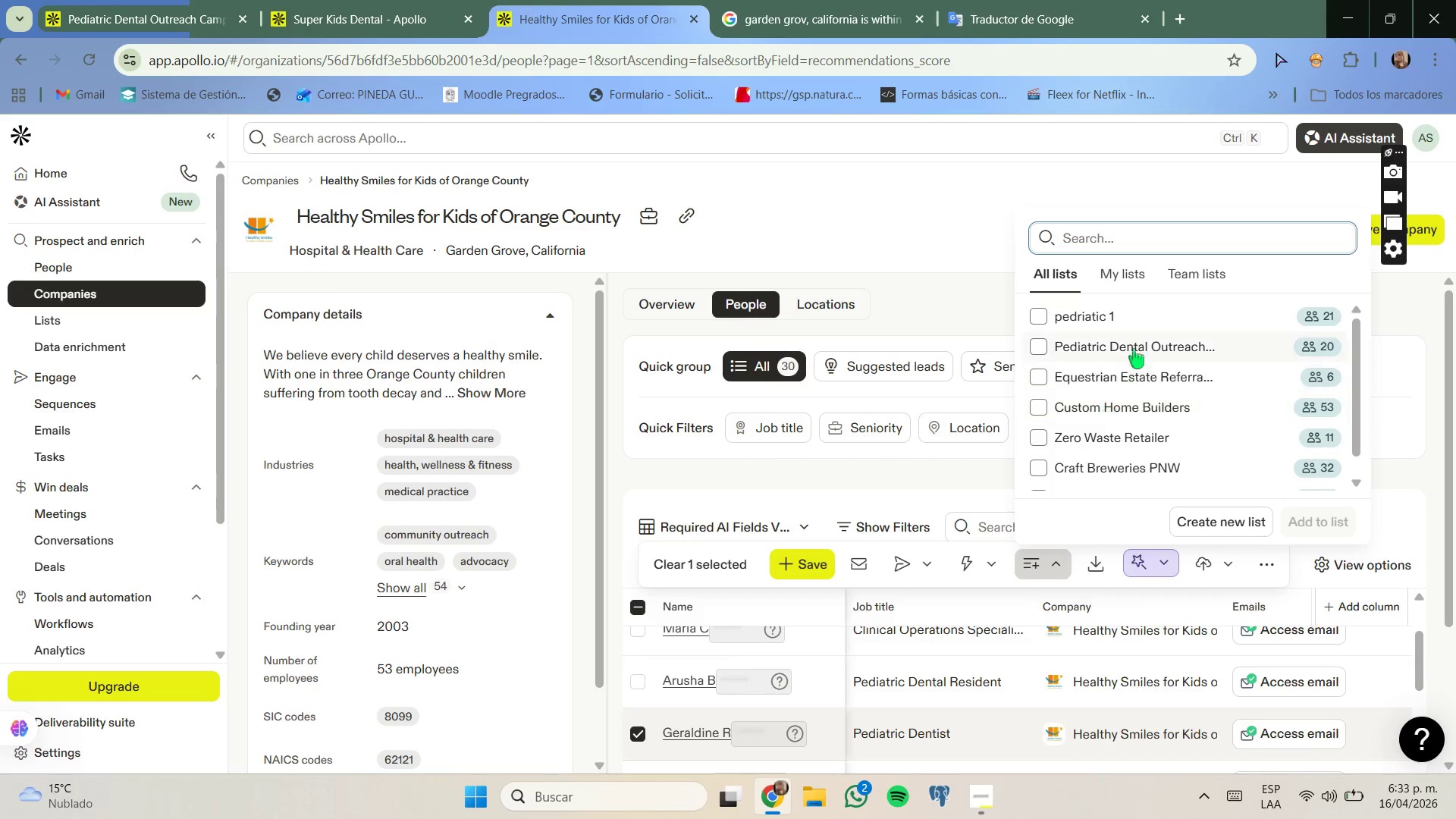 
left_click([1144, 342])
 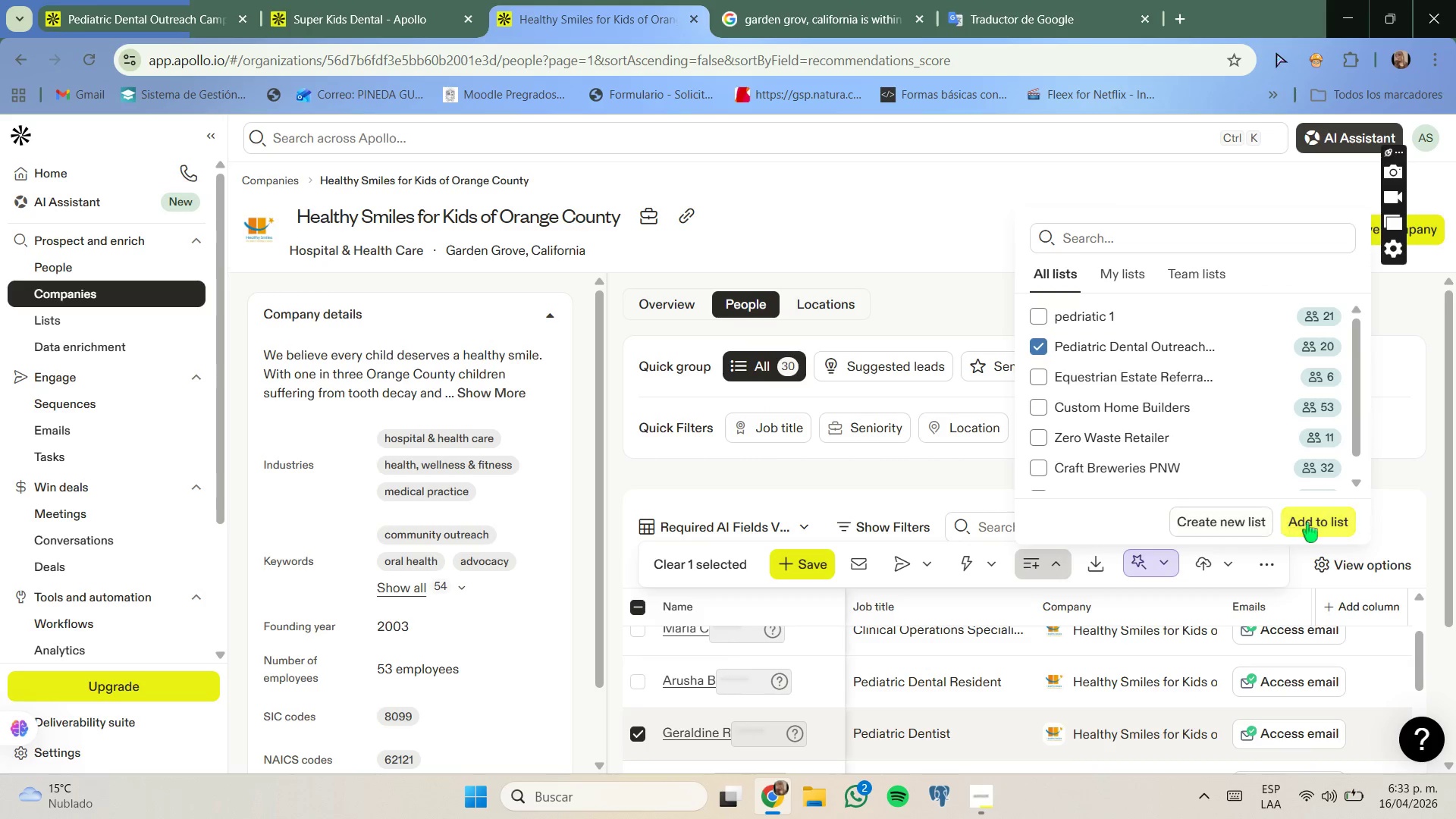 
left_click([1308, 522])
 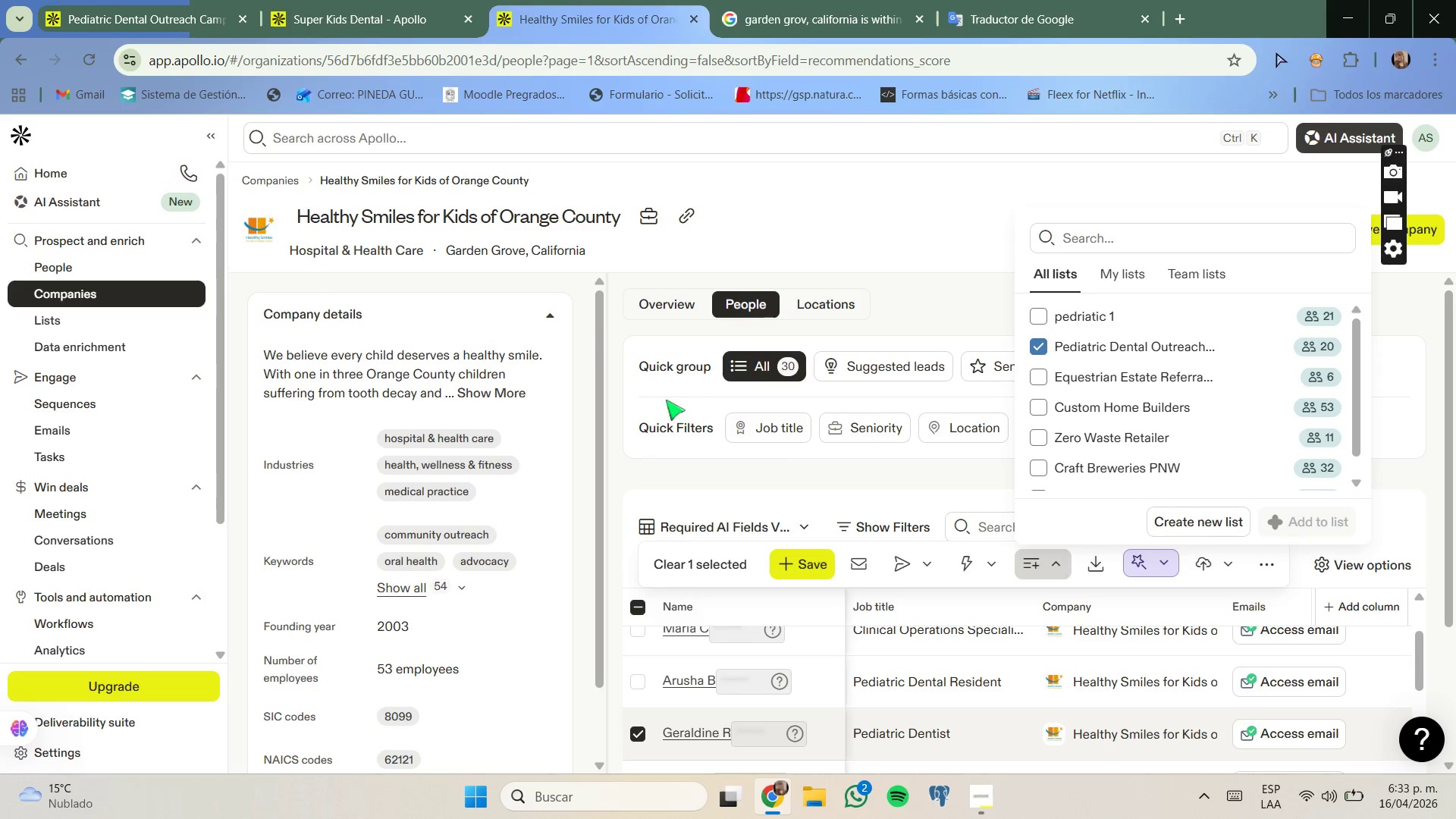 
left_click([341, 0])
 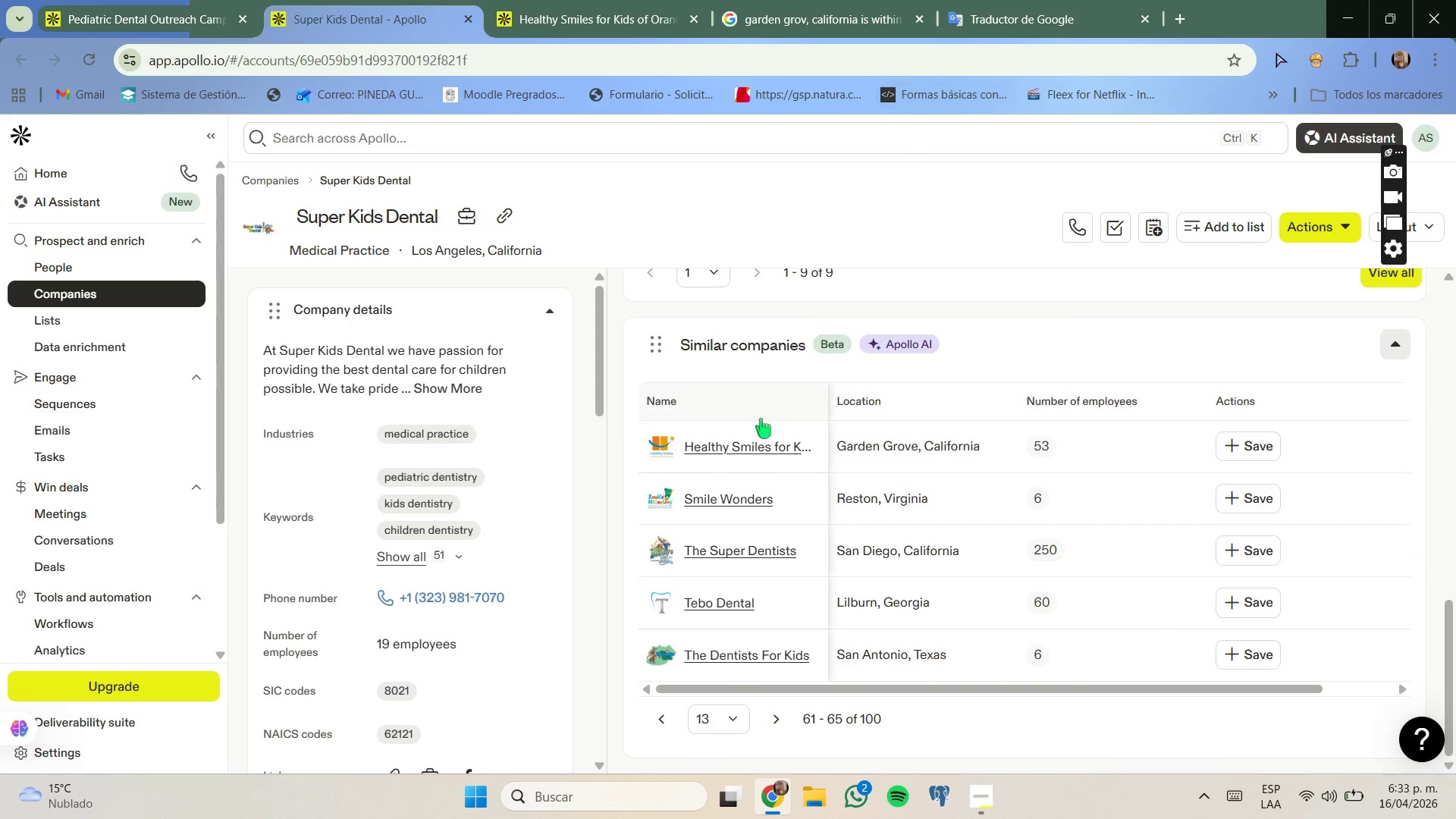 
left_click([878, 0])
 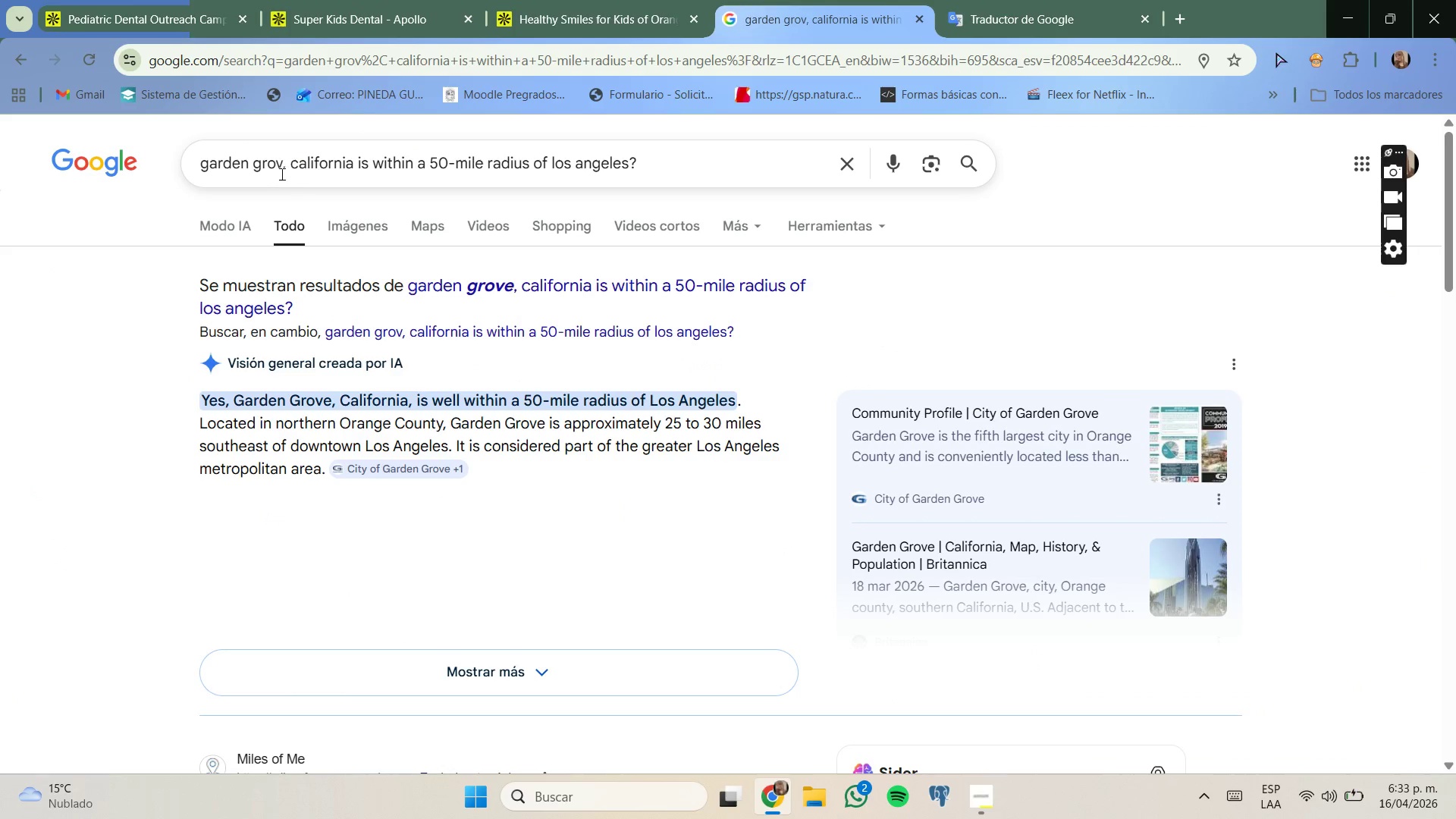 
left_click_drag(start_coordinate=[278, 167], to_coordinate=[127, 171])
 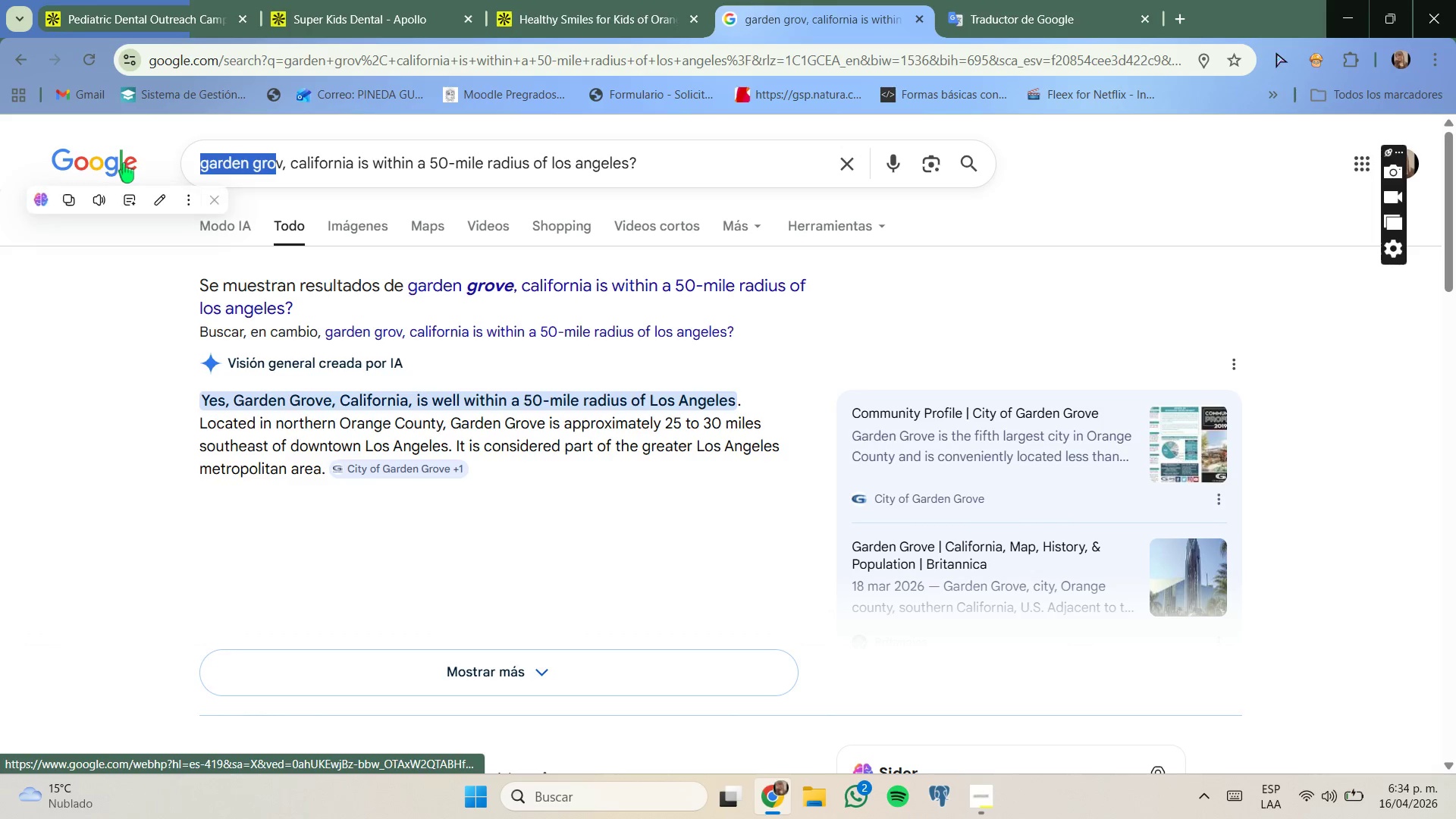 
key(Backspace)
 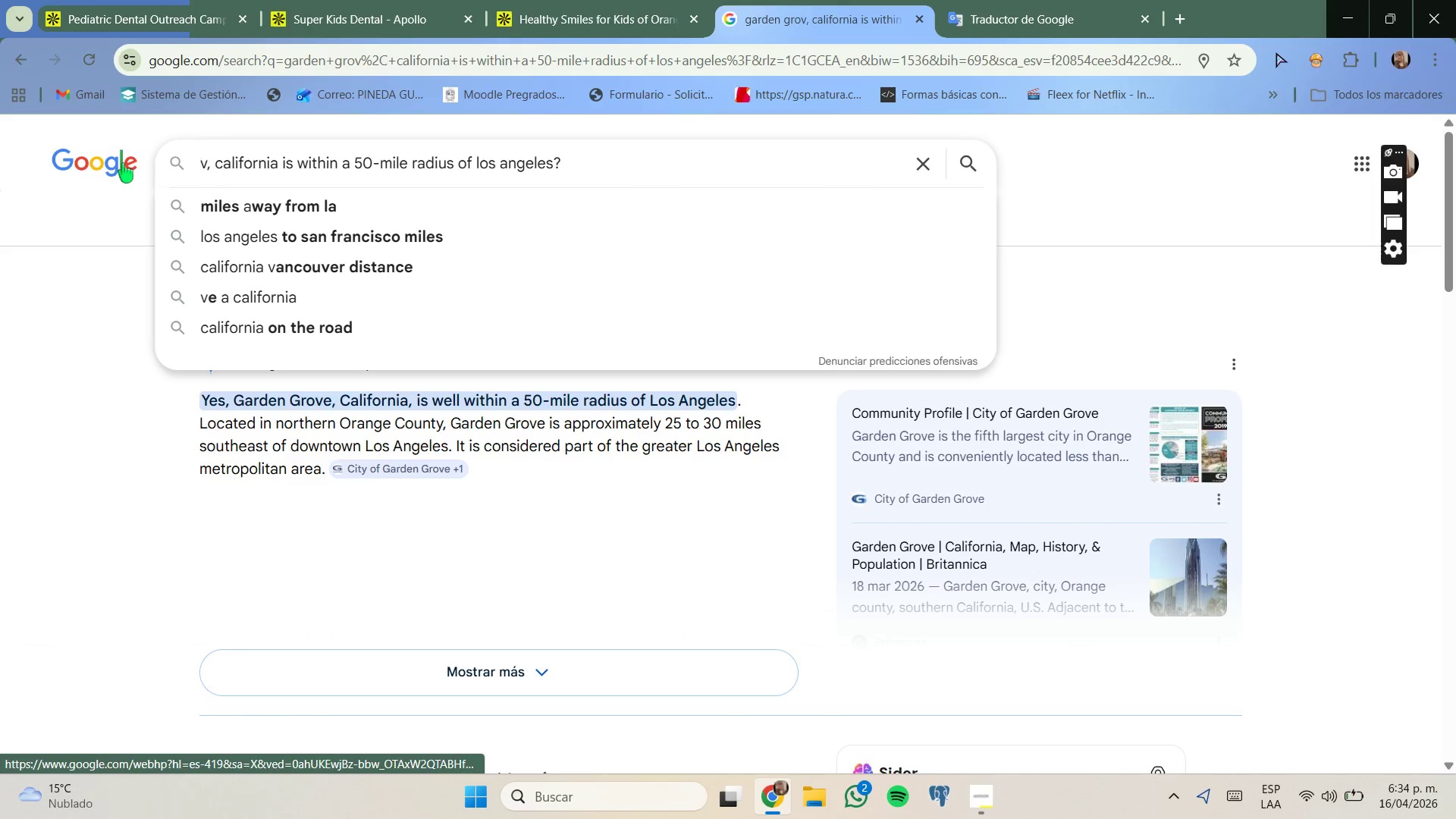 
key(ArrowRight)
 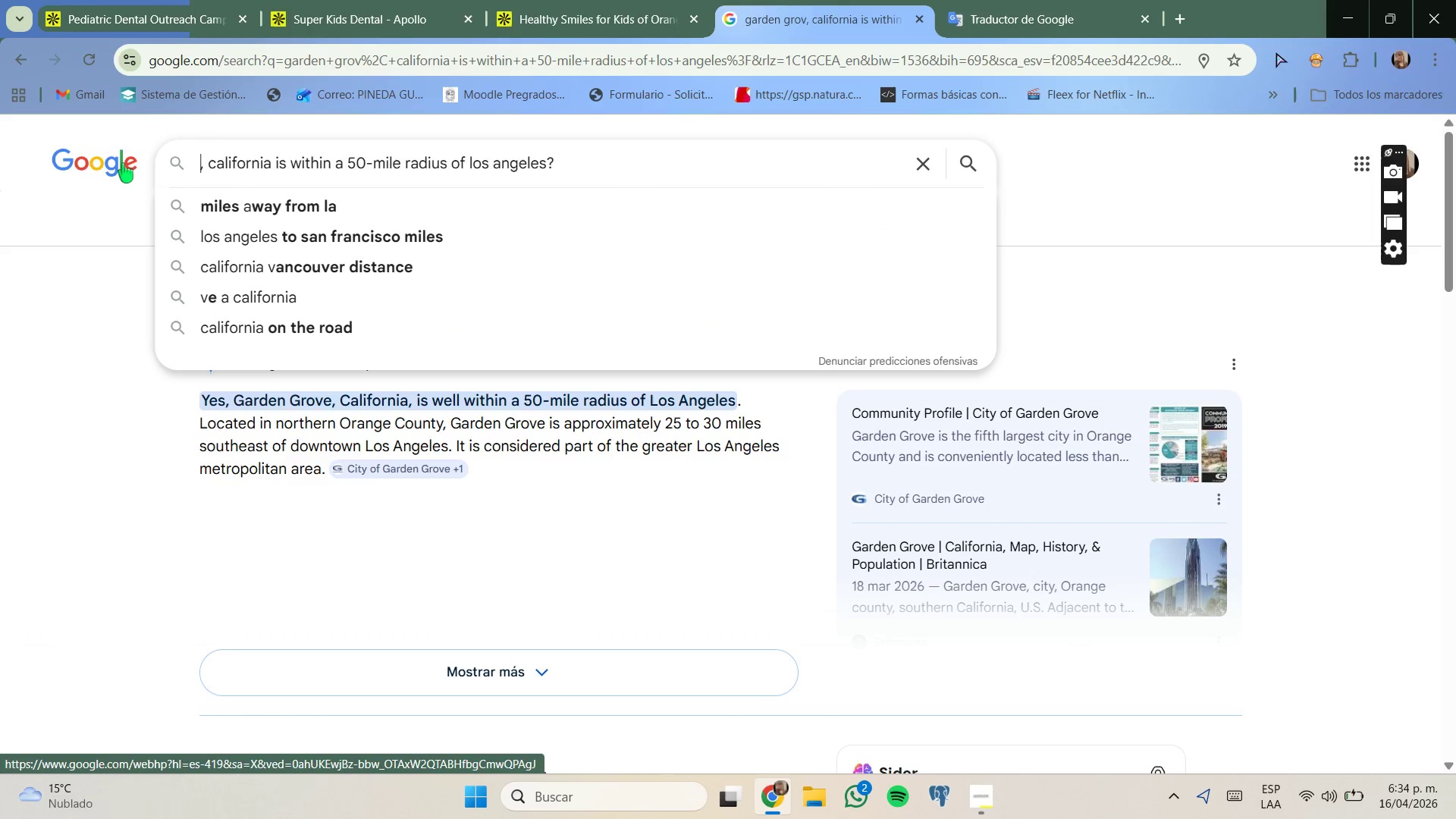 
key(Backspace)
type(d)
key(Backspace)
type(san diego)
 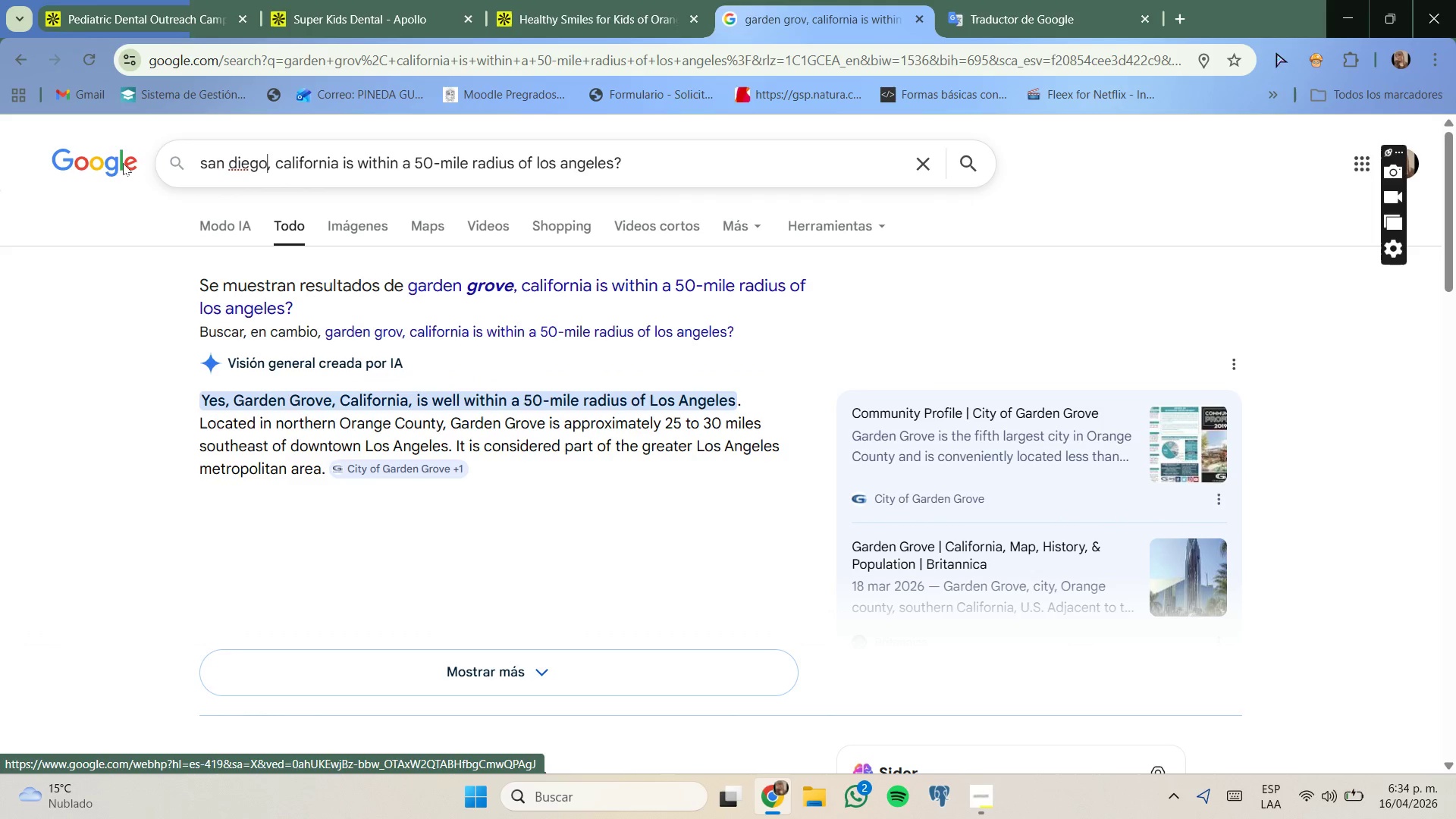 
key(Enter)
 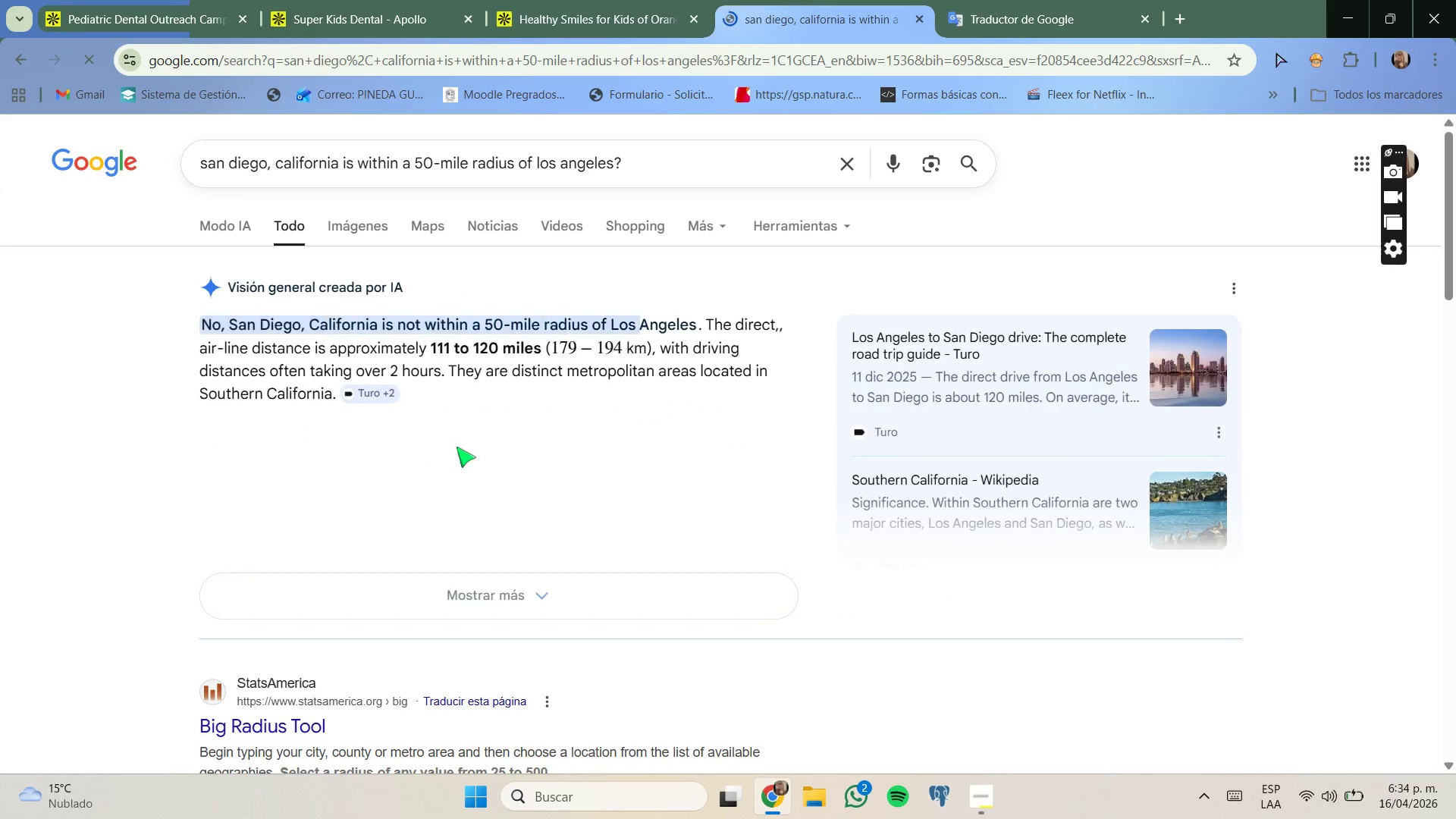 
left_click([599, 0])
 